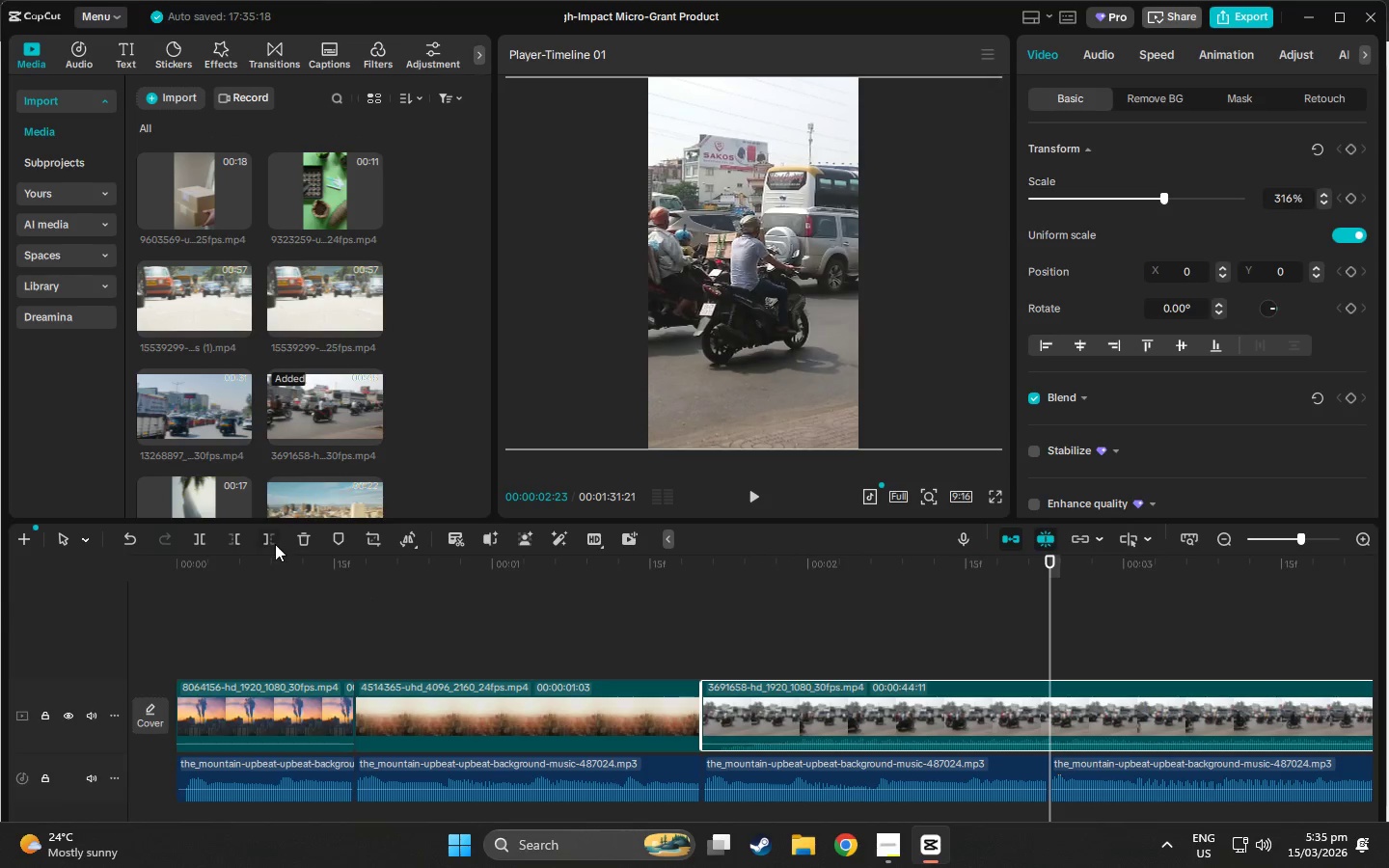 
left_click([272, 541])
 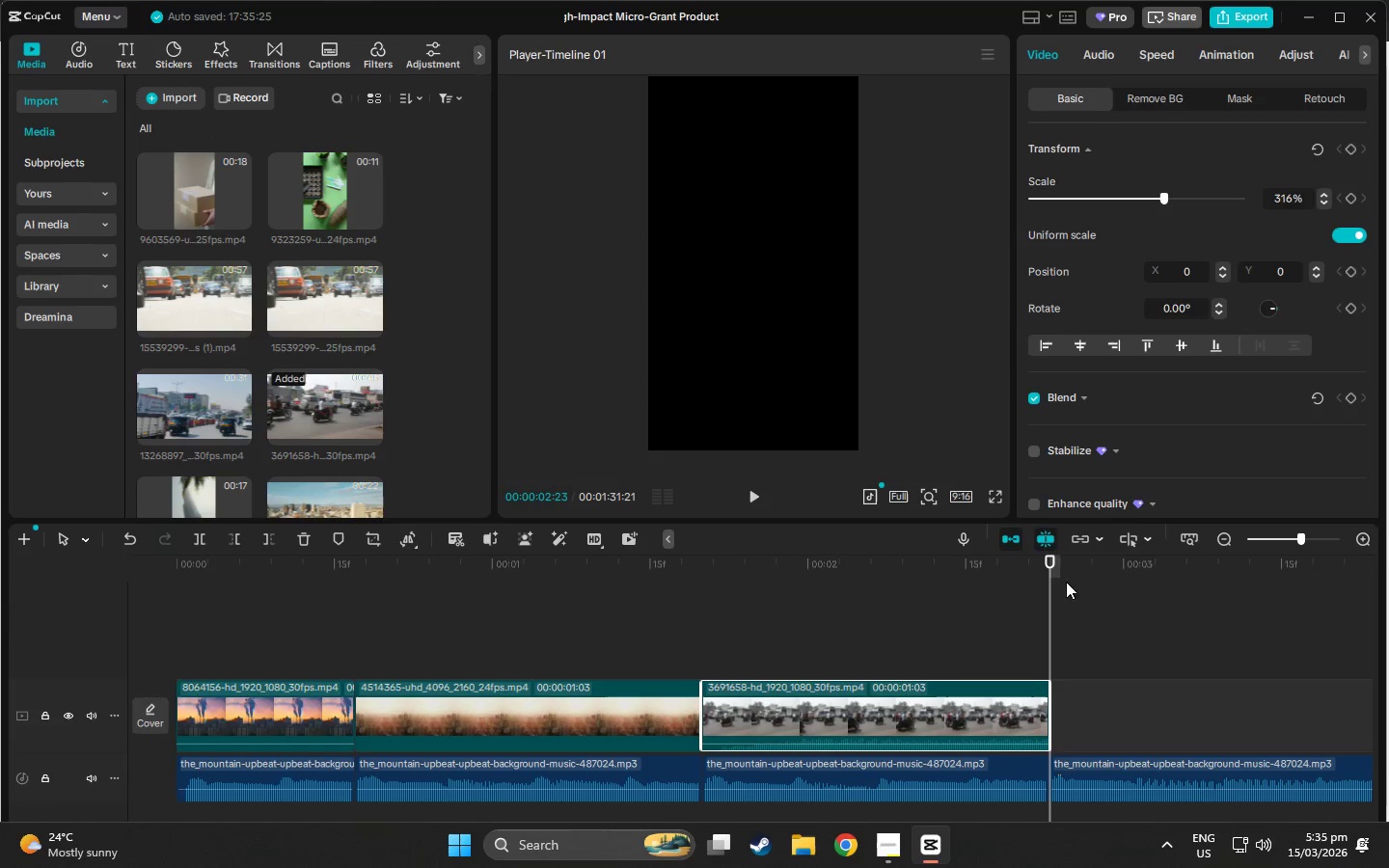 
left_click_drag(start_coordinate=[1049, 569], to_coordinate=[0, 564])
 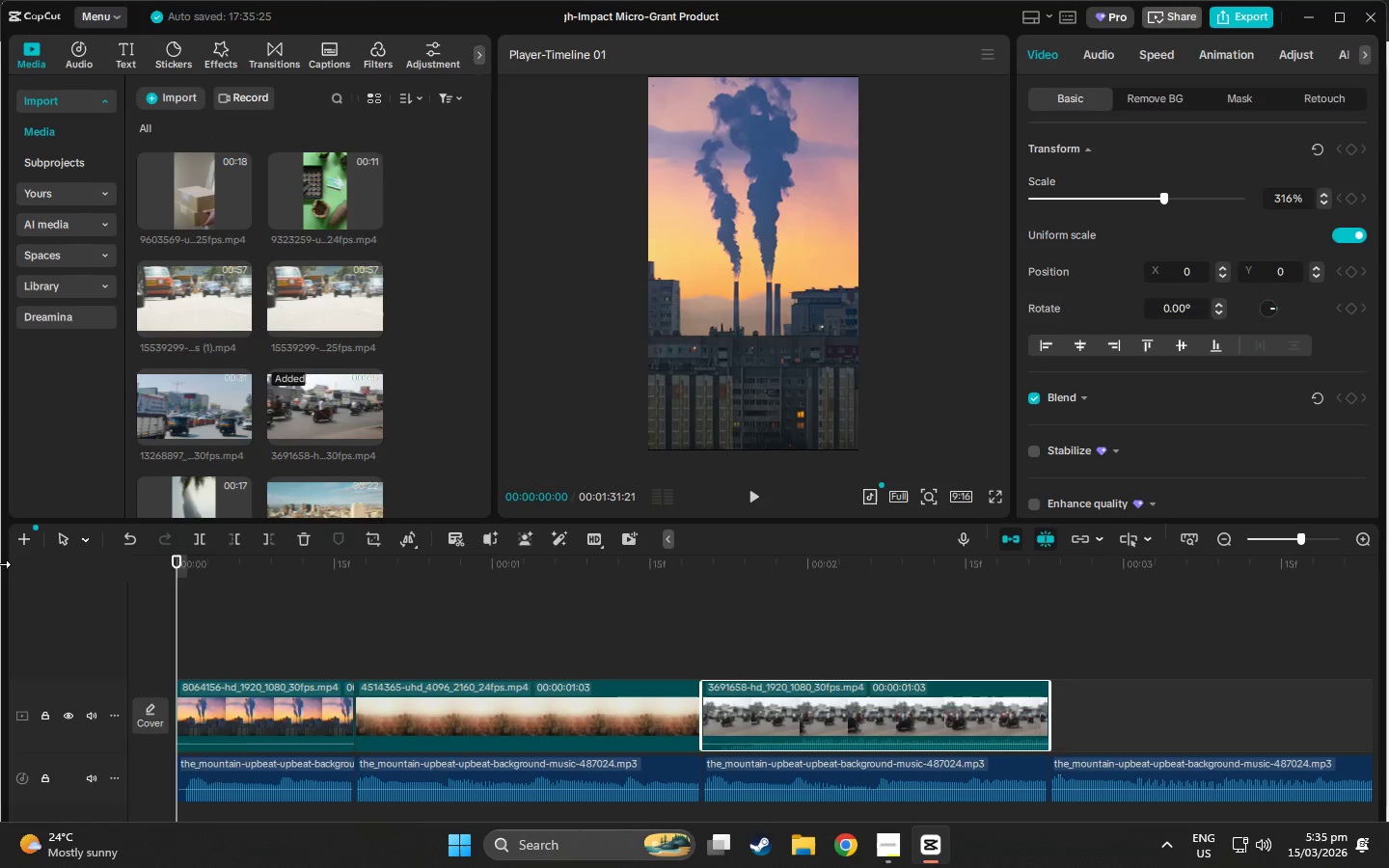 
key(Space)
 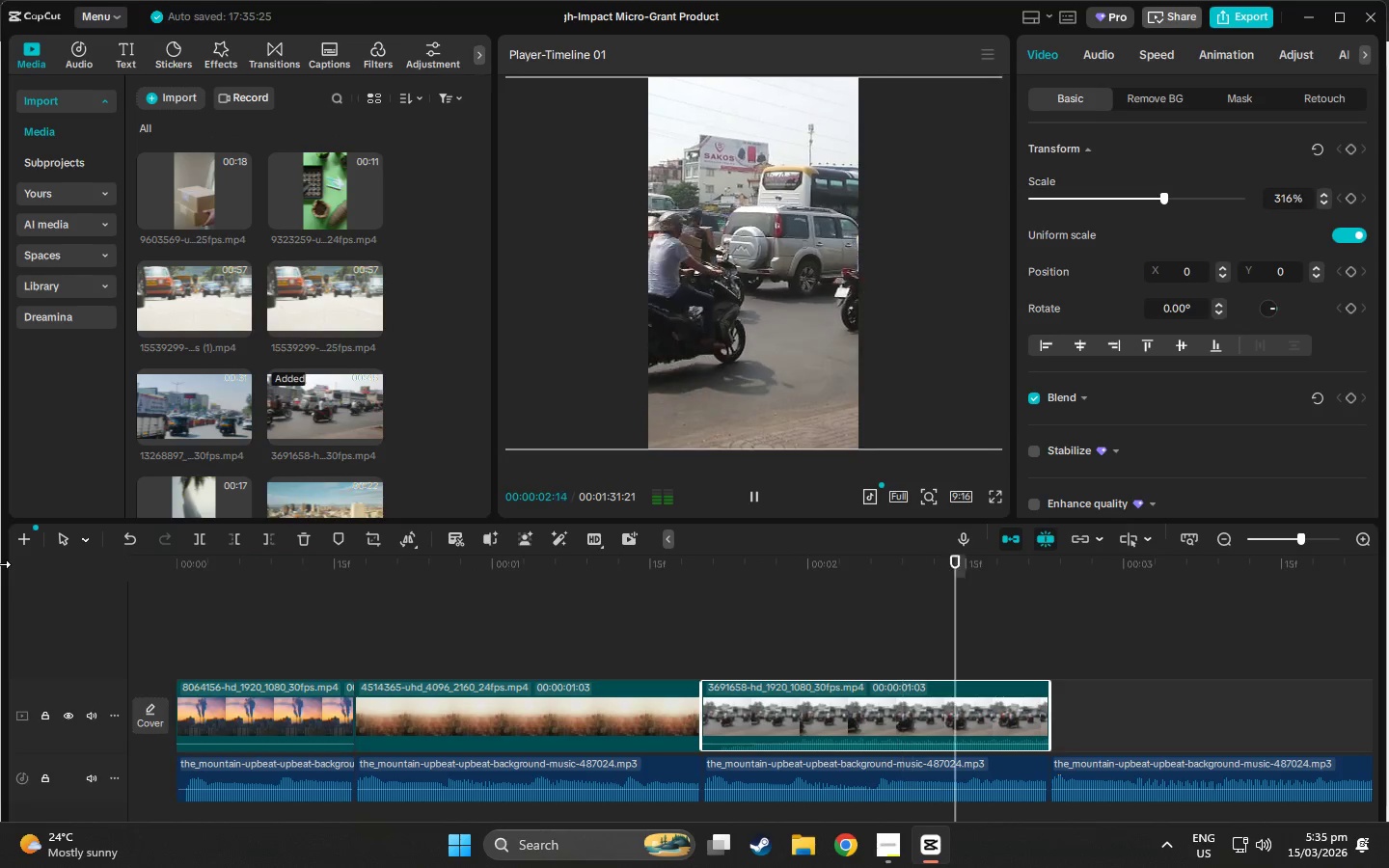 
key(Space)
 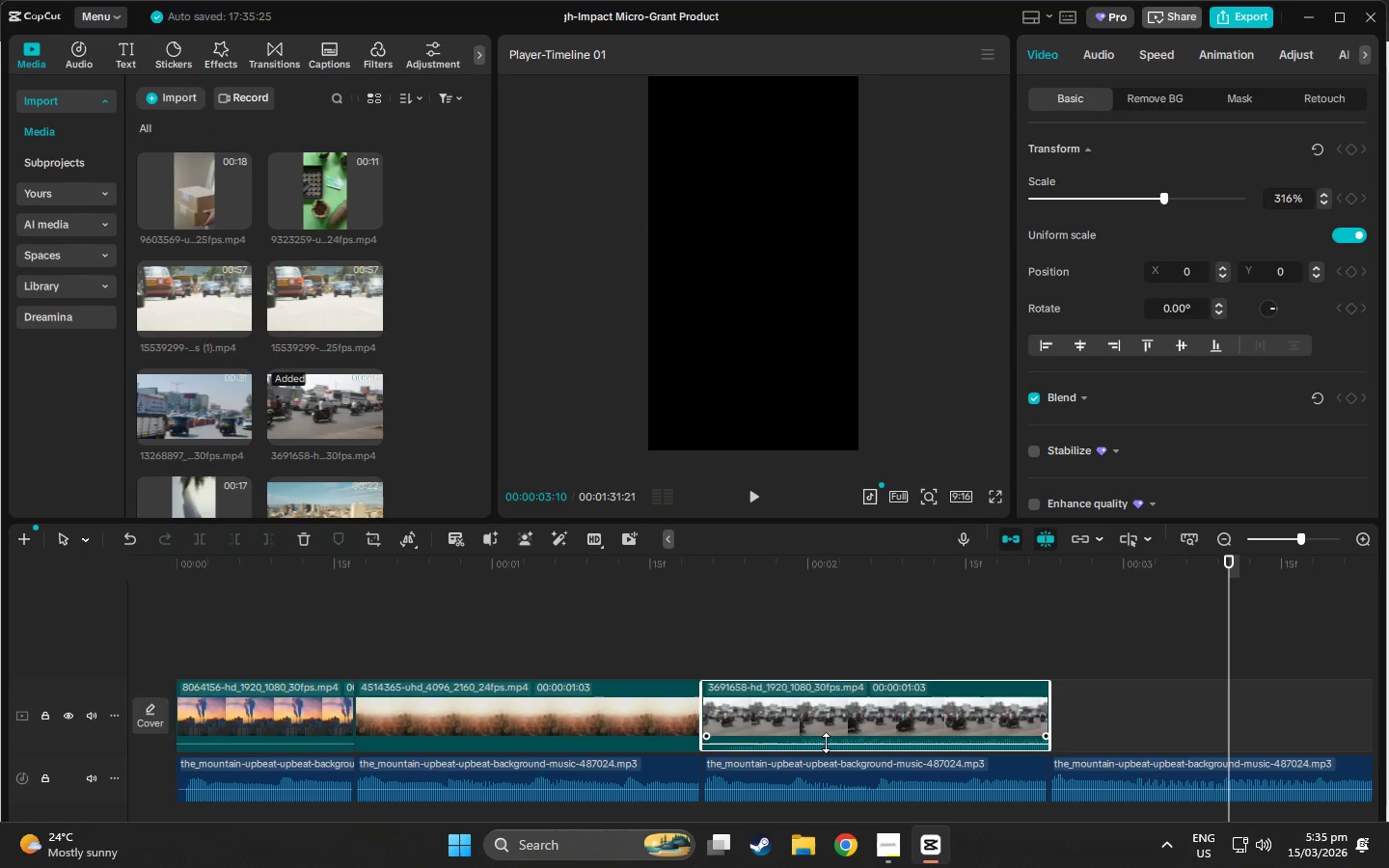 
left_click_drag(start_coordinate=[826, 746], to_coordinate=[828, 759])
 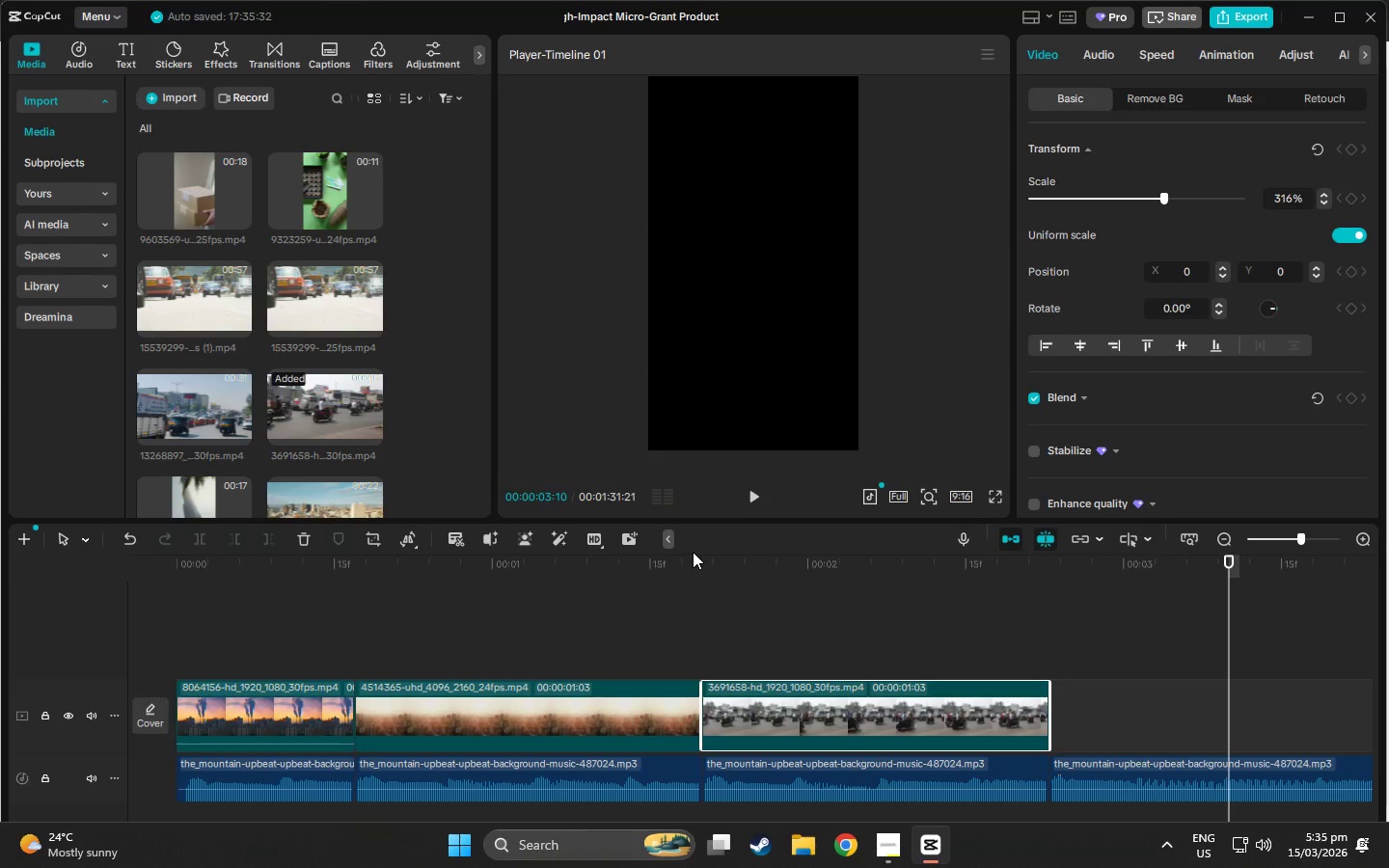 
left_click([698, 567])
 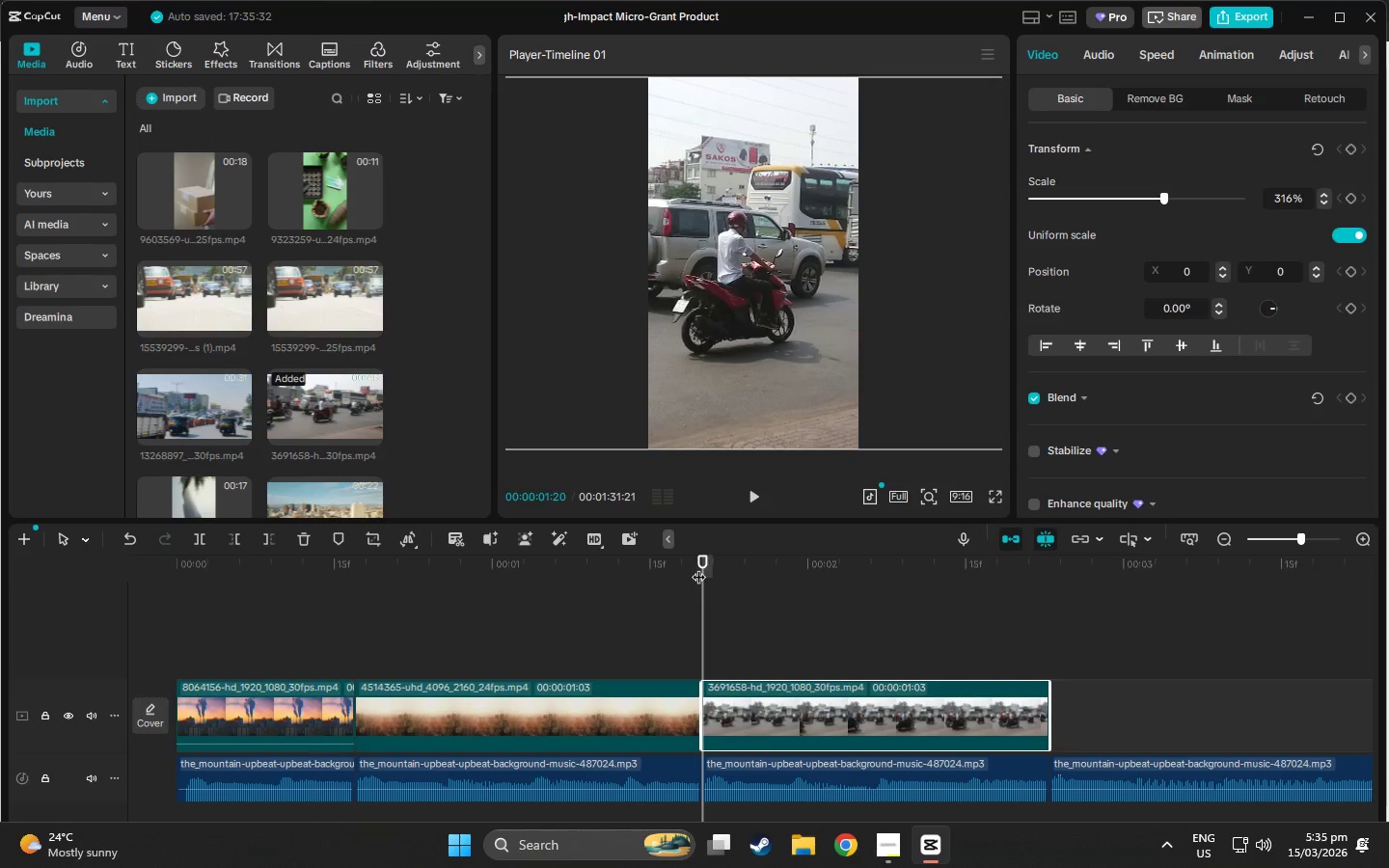 
key(Space)
 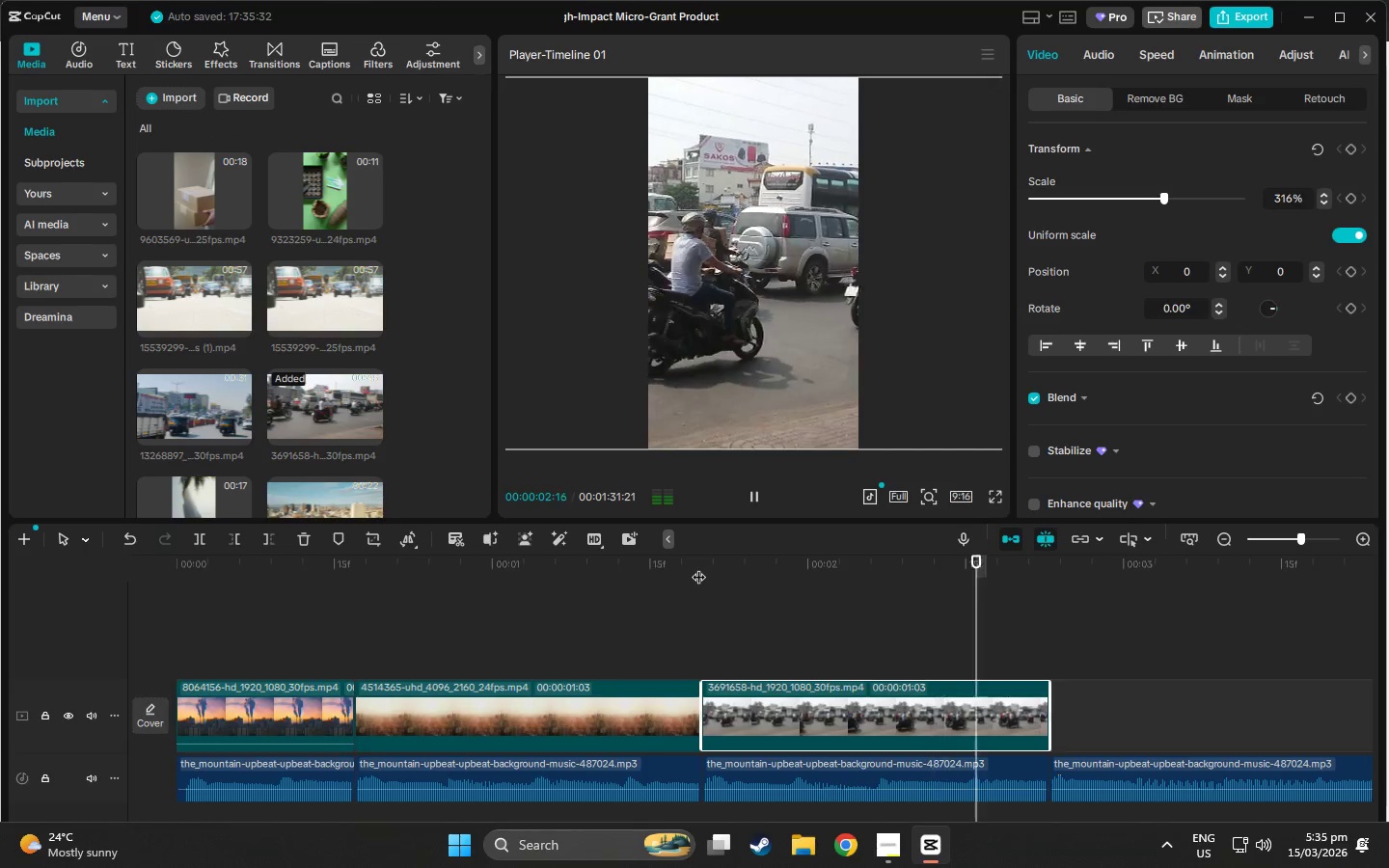 
key(Space)
 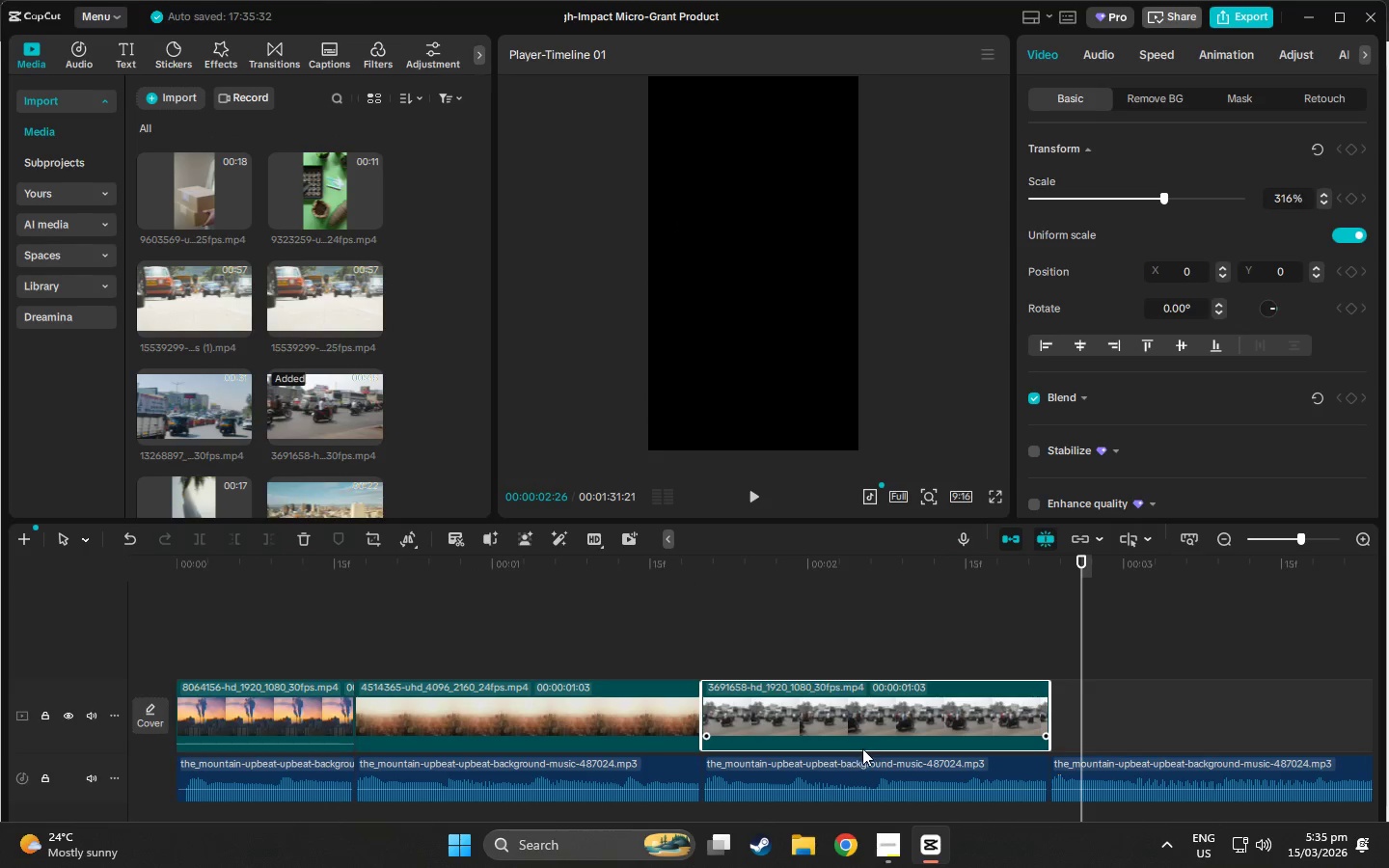 
left_click_drag(start_coordinate=[863, 751], to_coordinate=[863, 746])
 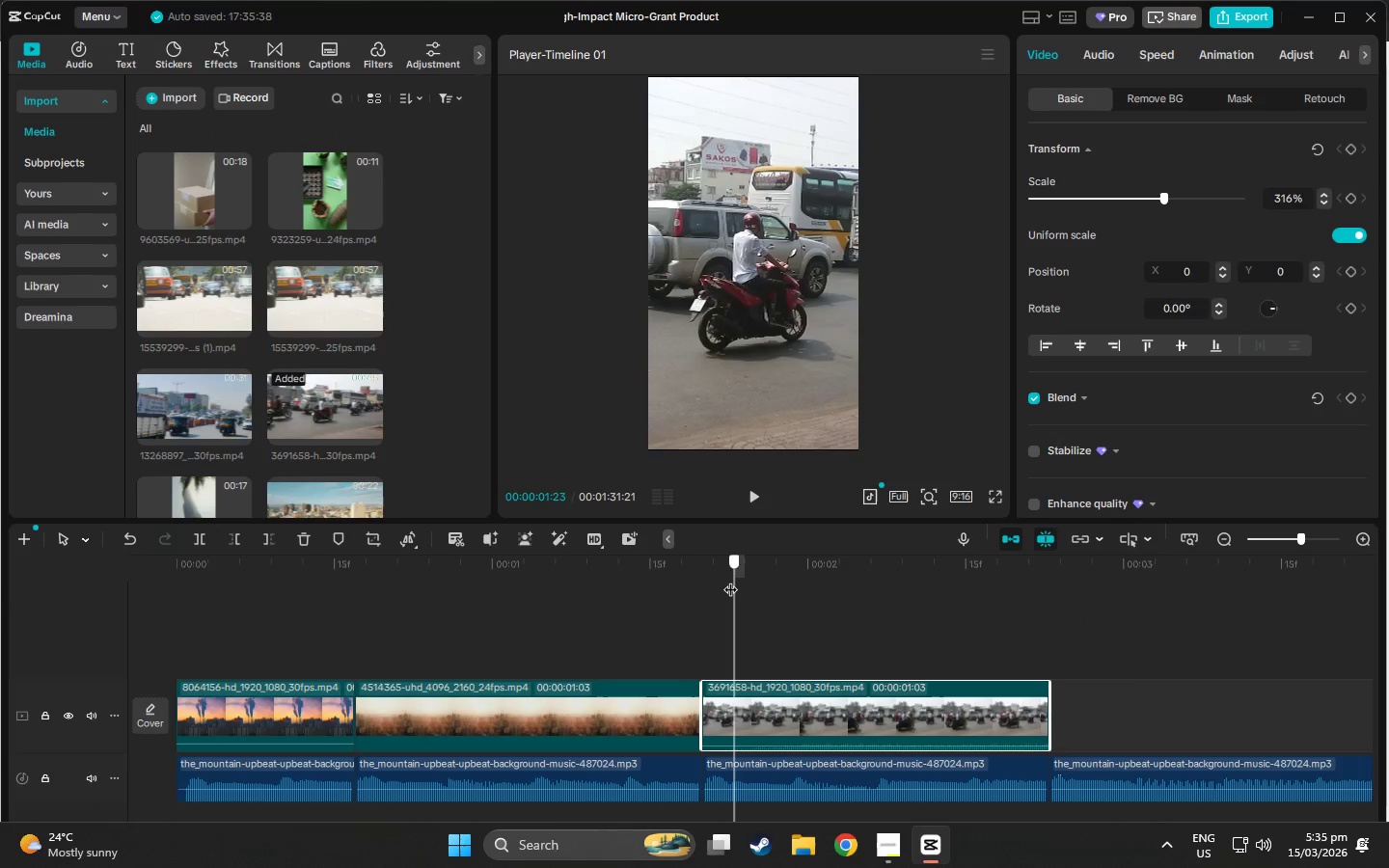 
key(Space)
 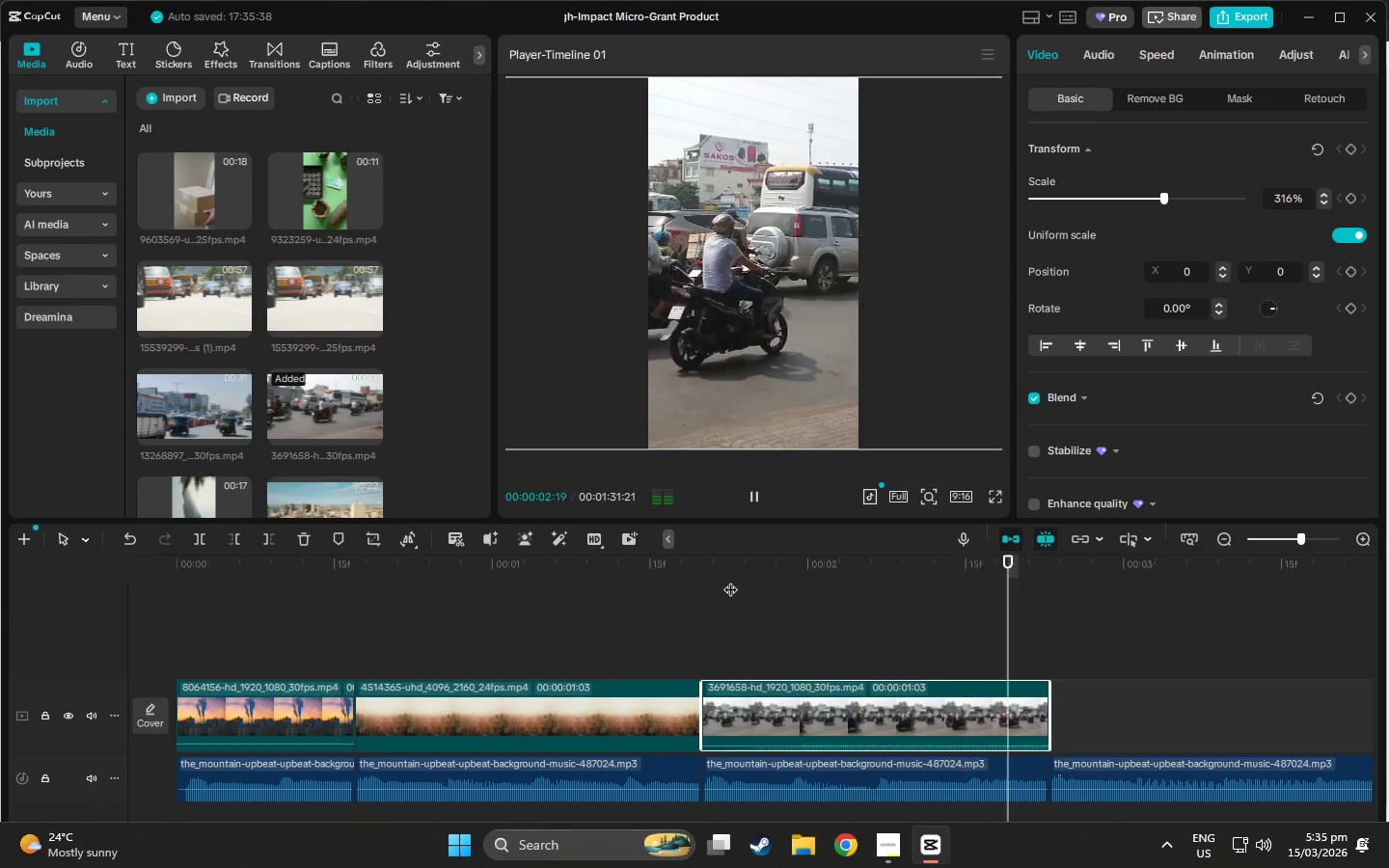 
key(Space)
 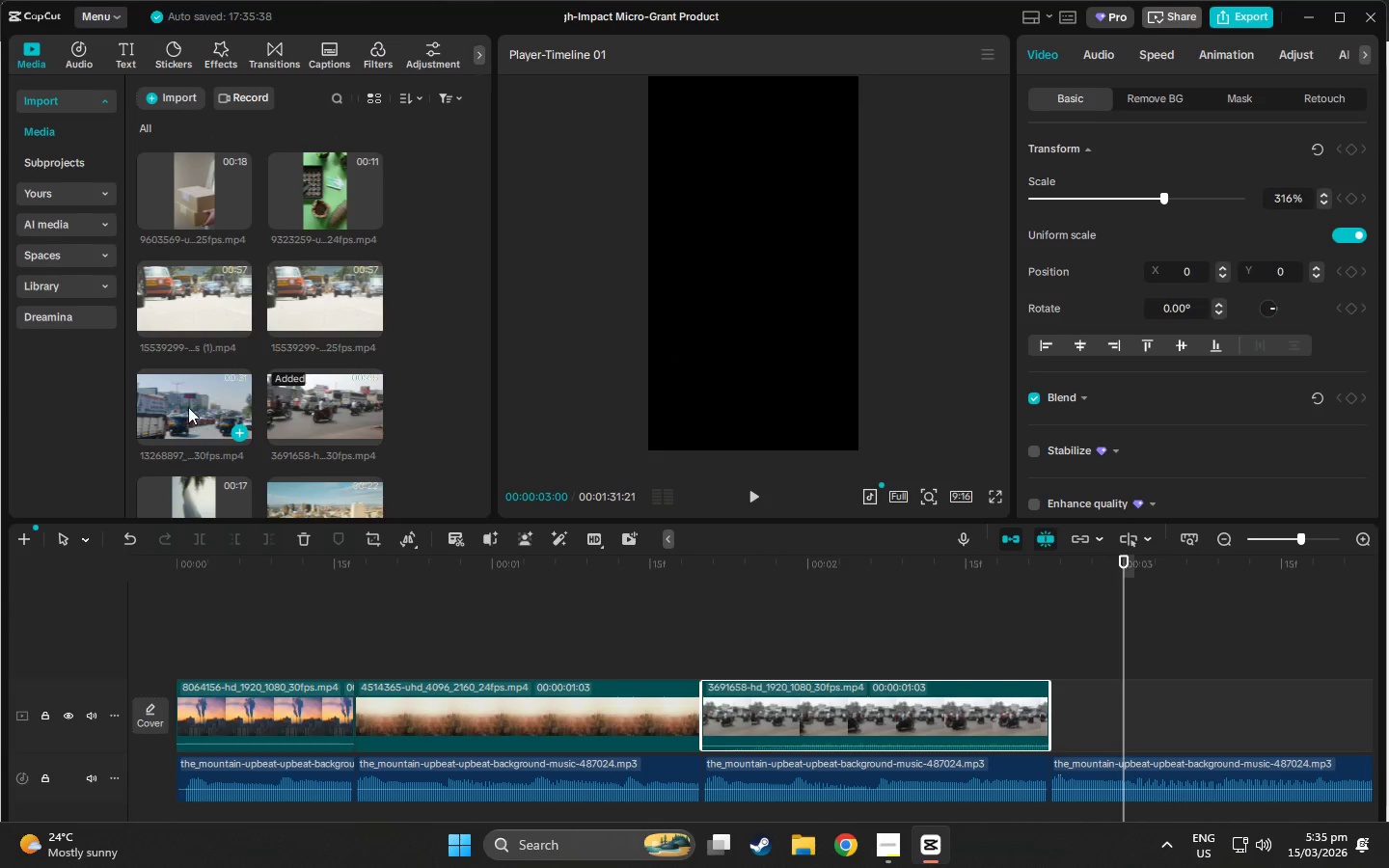 
left_click([179, 399])
 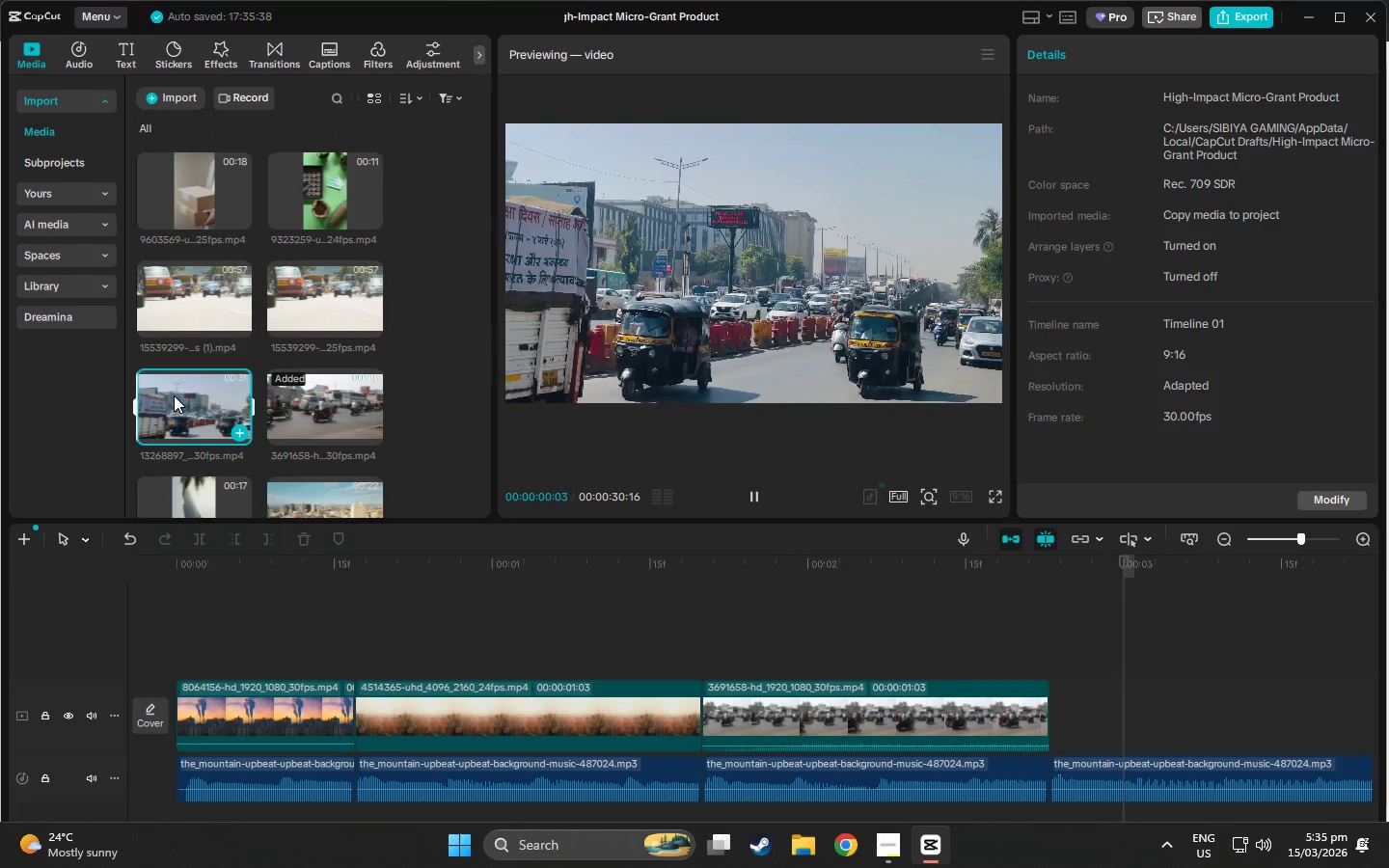 
left_click_drag(start_coordinate=[177, 395], to_coordinate=[1059, 716])
 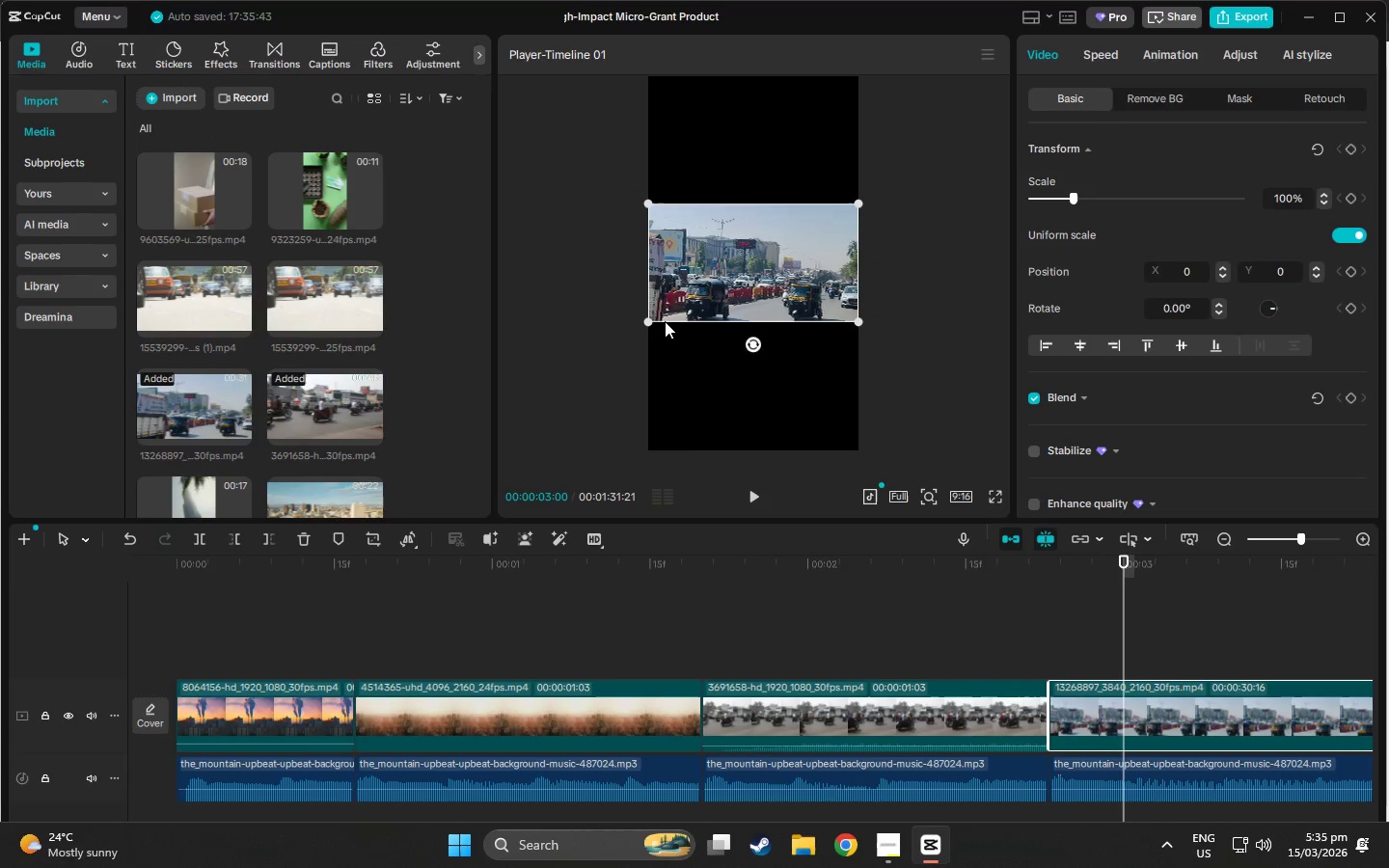 
left_click_drag(start_coordinate=[650, 320], to_coordinate=[360, 556])
 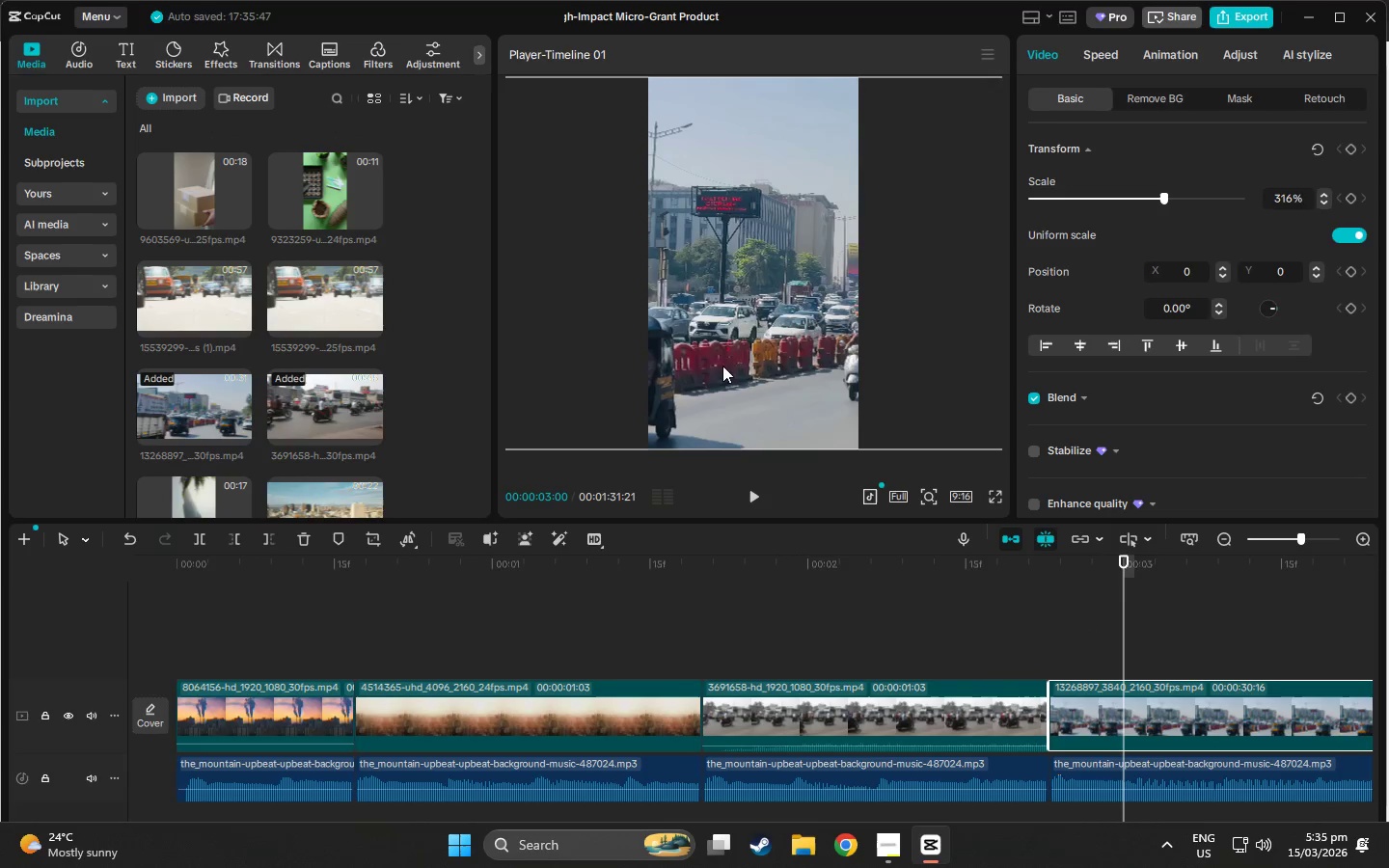 
left_click_drag(start_coordinate=[731, 353], to_coordinate=[862, 342])
 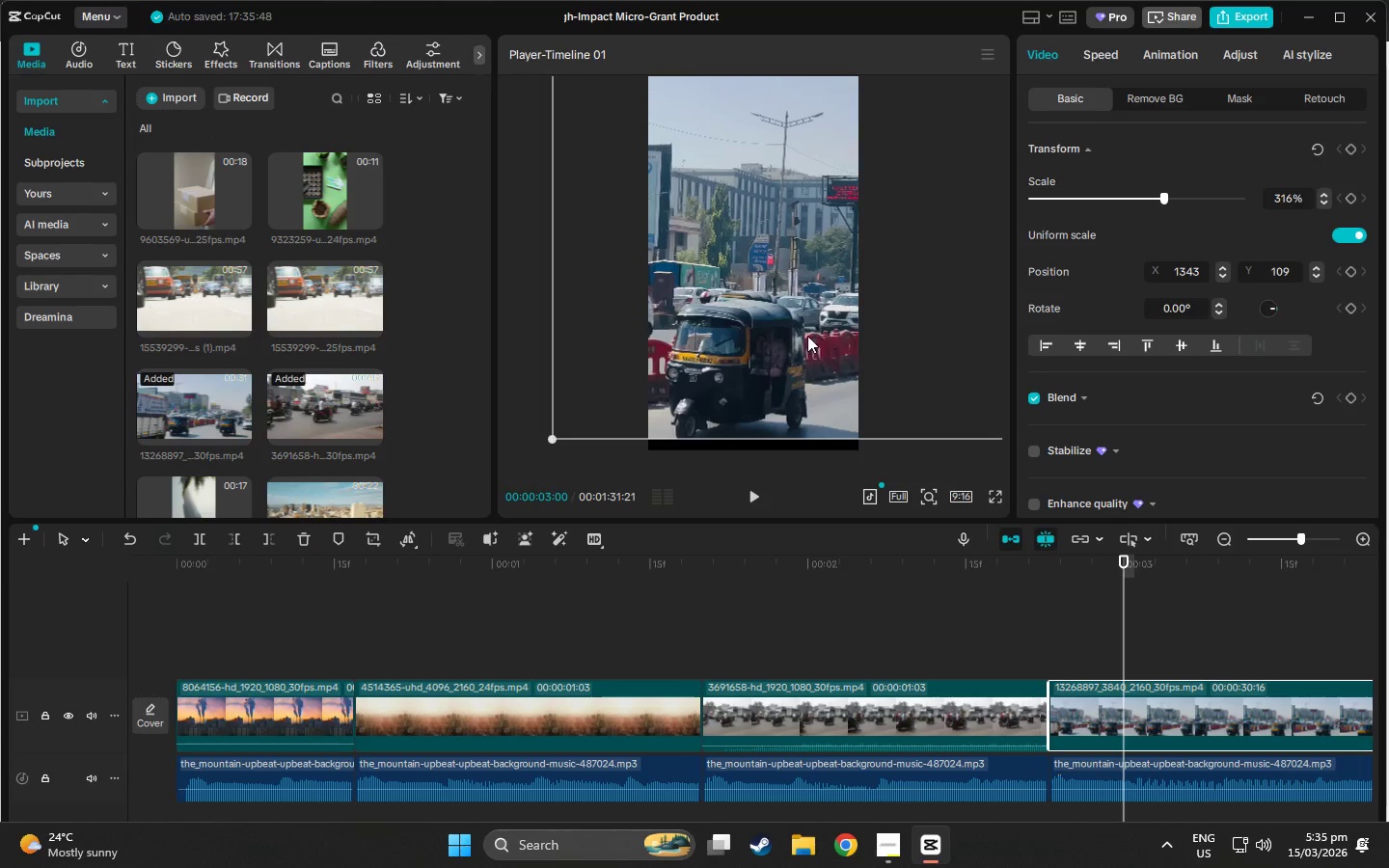 
left_click_drag(start_coordinate=[792, 336], to_coordinate=[910, 365])
 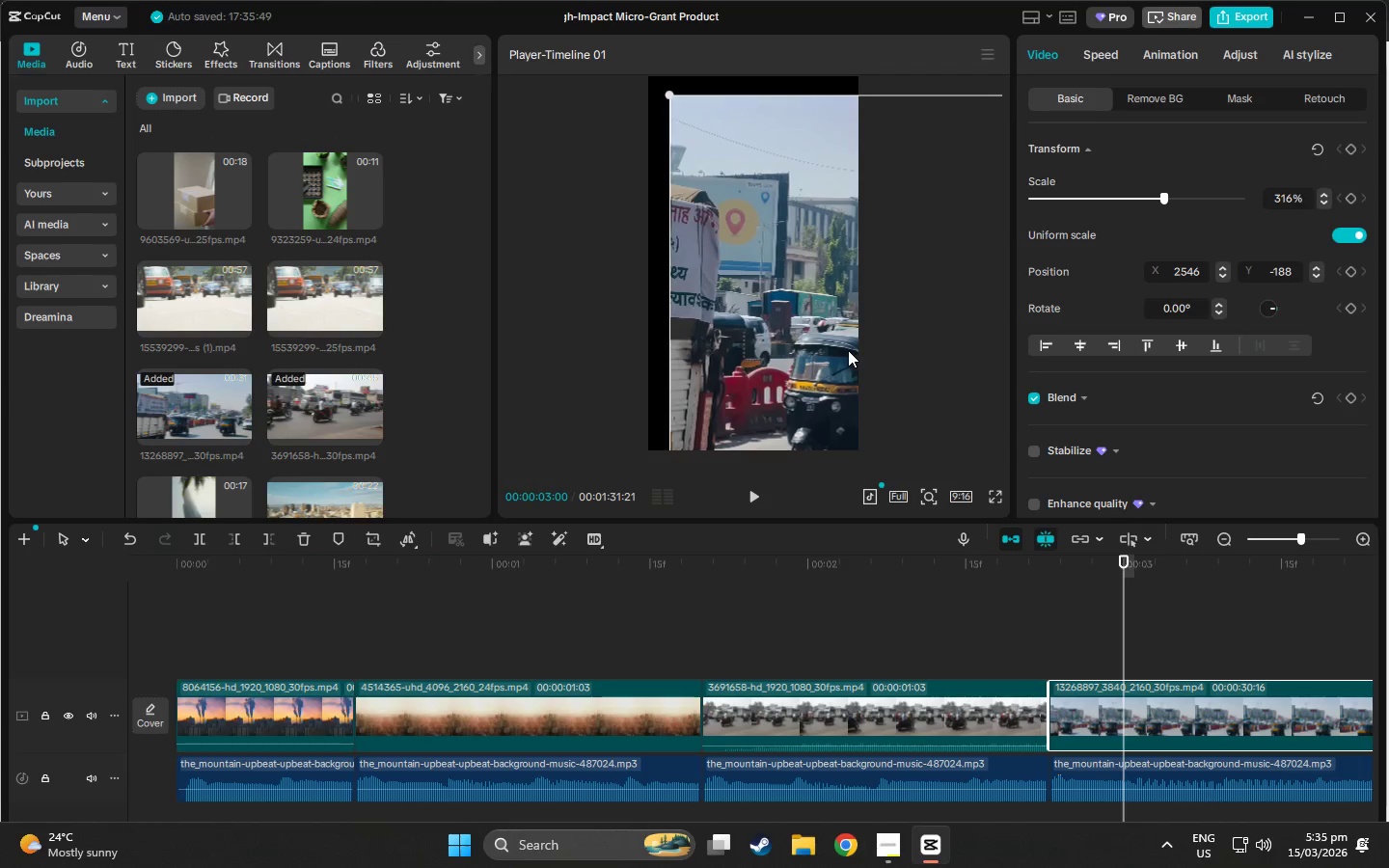 
left_click_drag(start_coordinate=[848, 350], to_coordinate=[803, 336])
 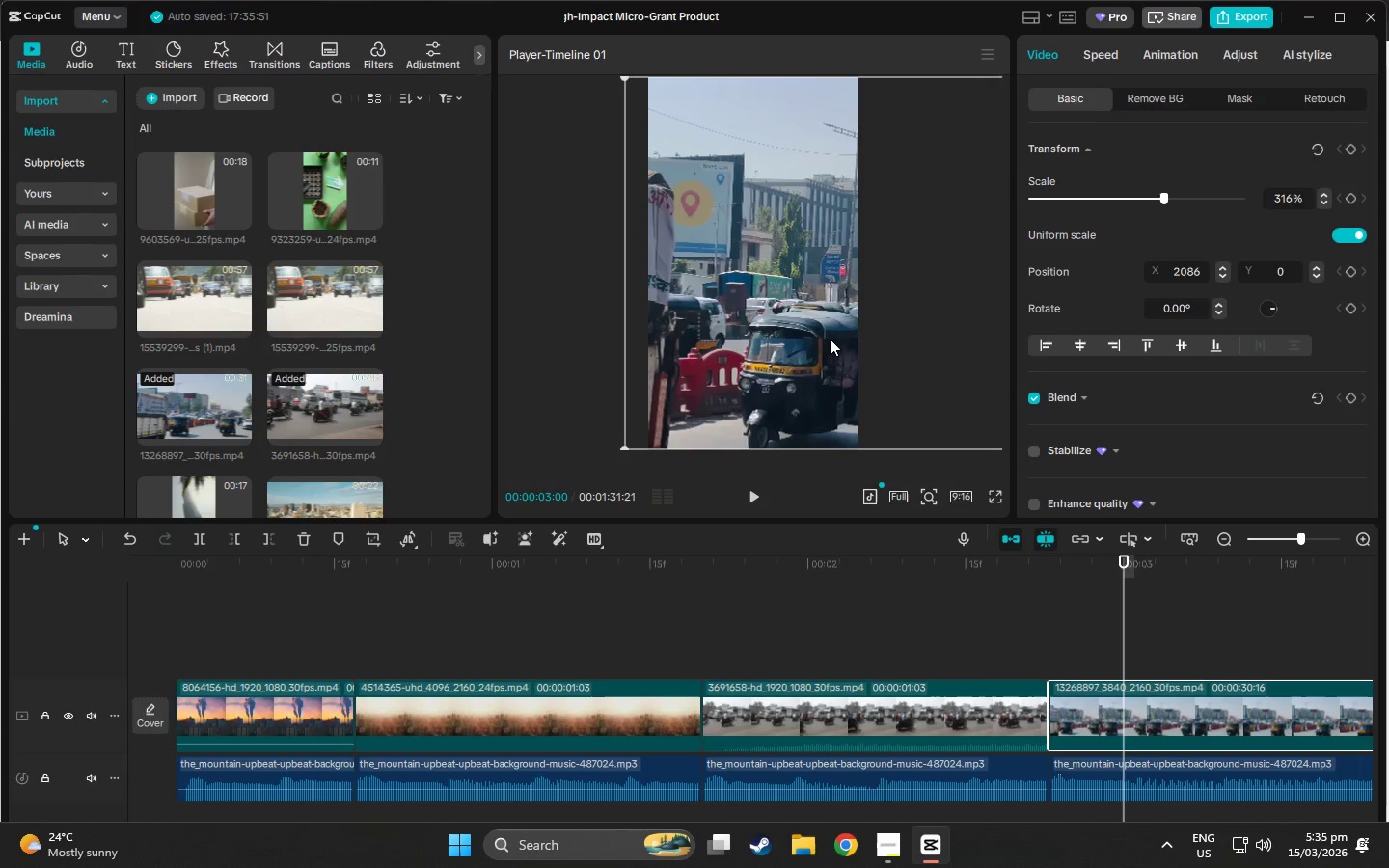 
left_click_drag(start_coordinate=[831, 339], to_coordinate=[664, 328])
 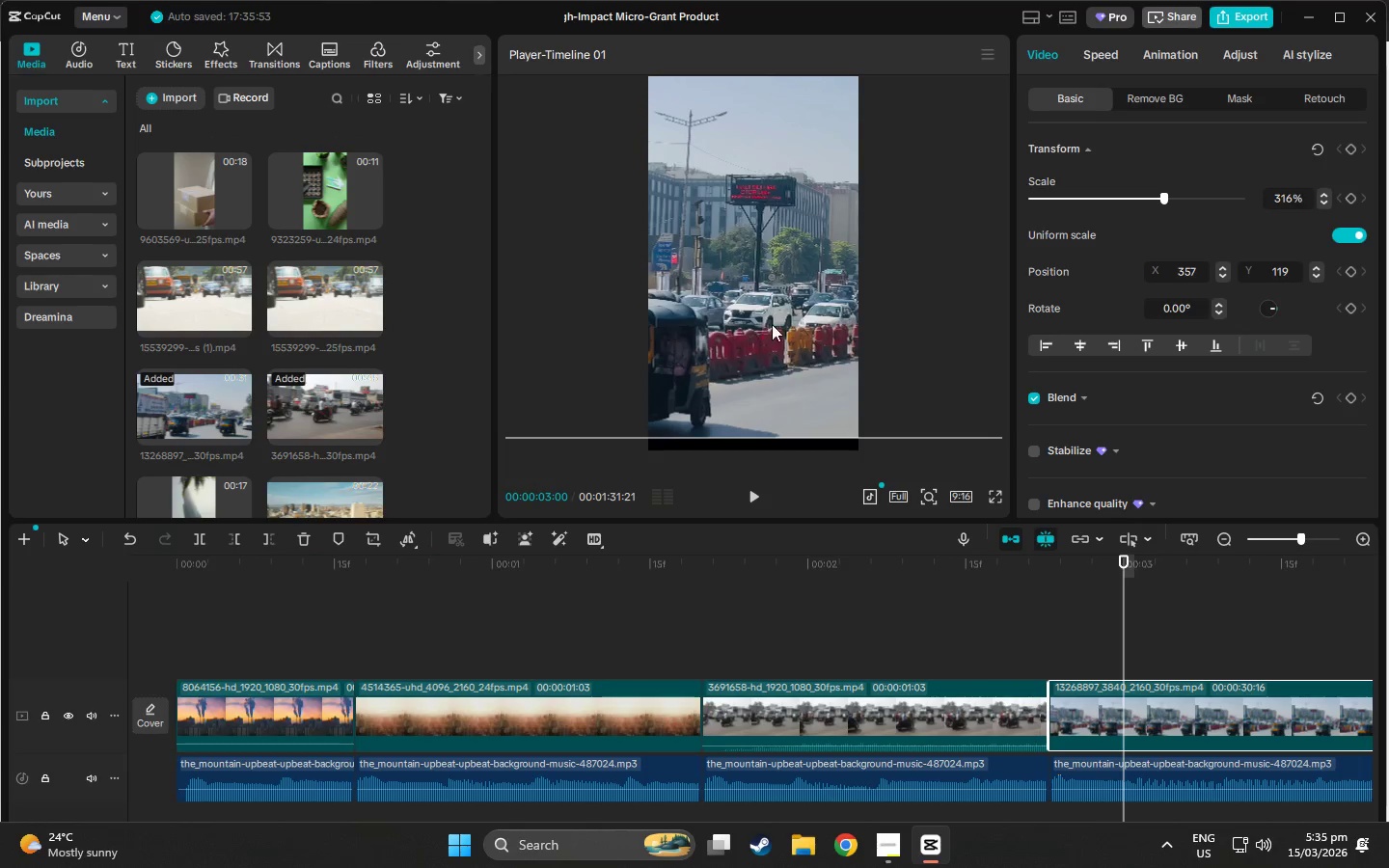 
left_click_drag(start_coordinate=[772, 324], to_coordinate=[674, 334])
 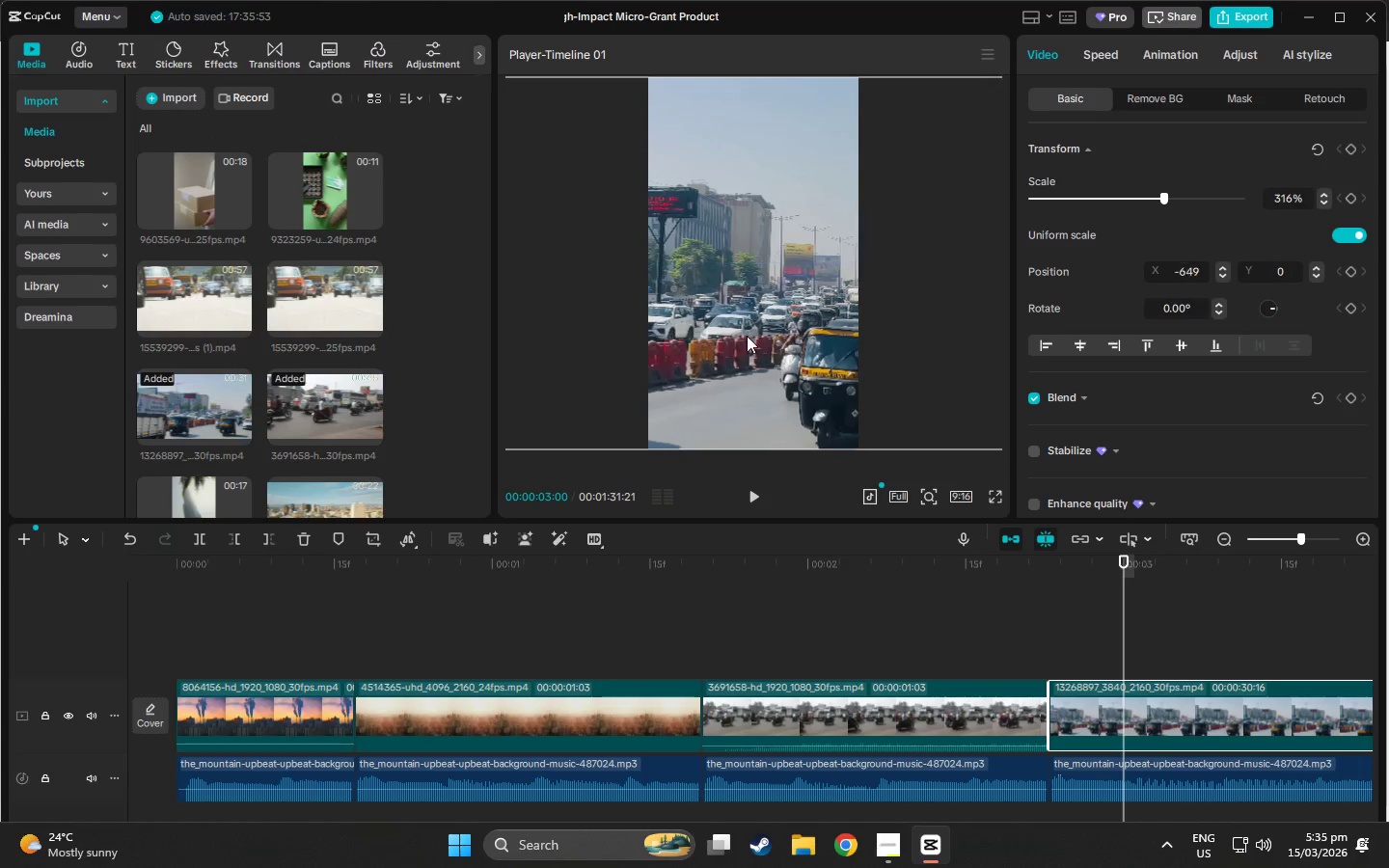 
left_click_drag(start_coordinate=[752, 336], to_coordinate=[658, 332])
 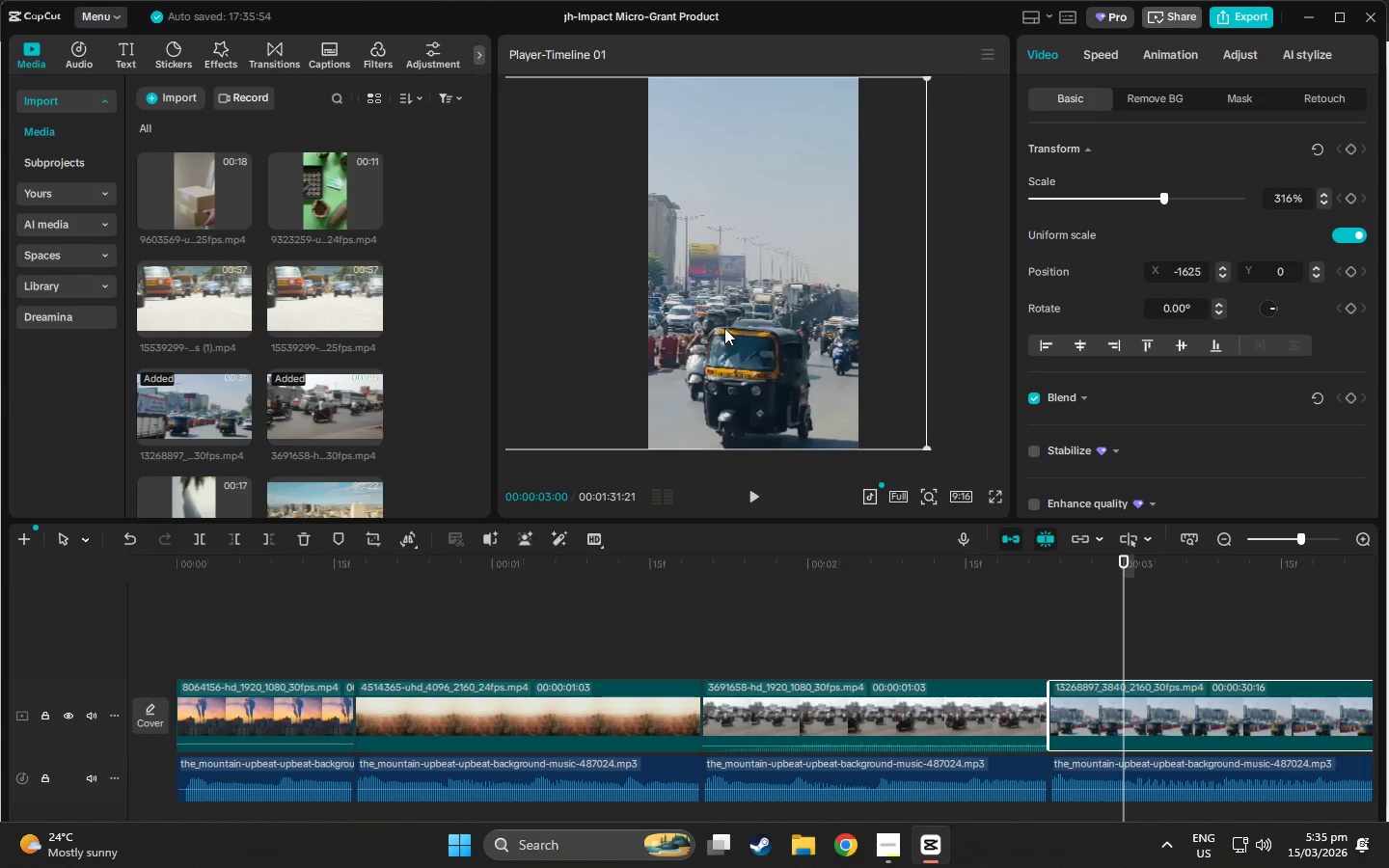 
left_click_drag(start_coordinate=[724, 328], to_coordinate=[678, 328])
 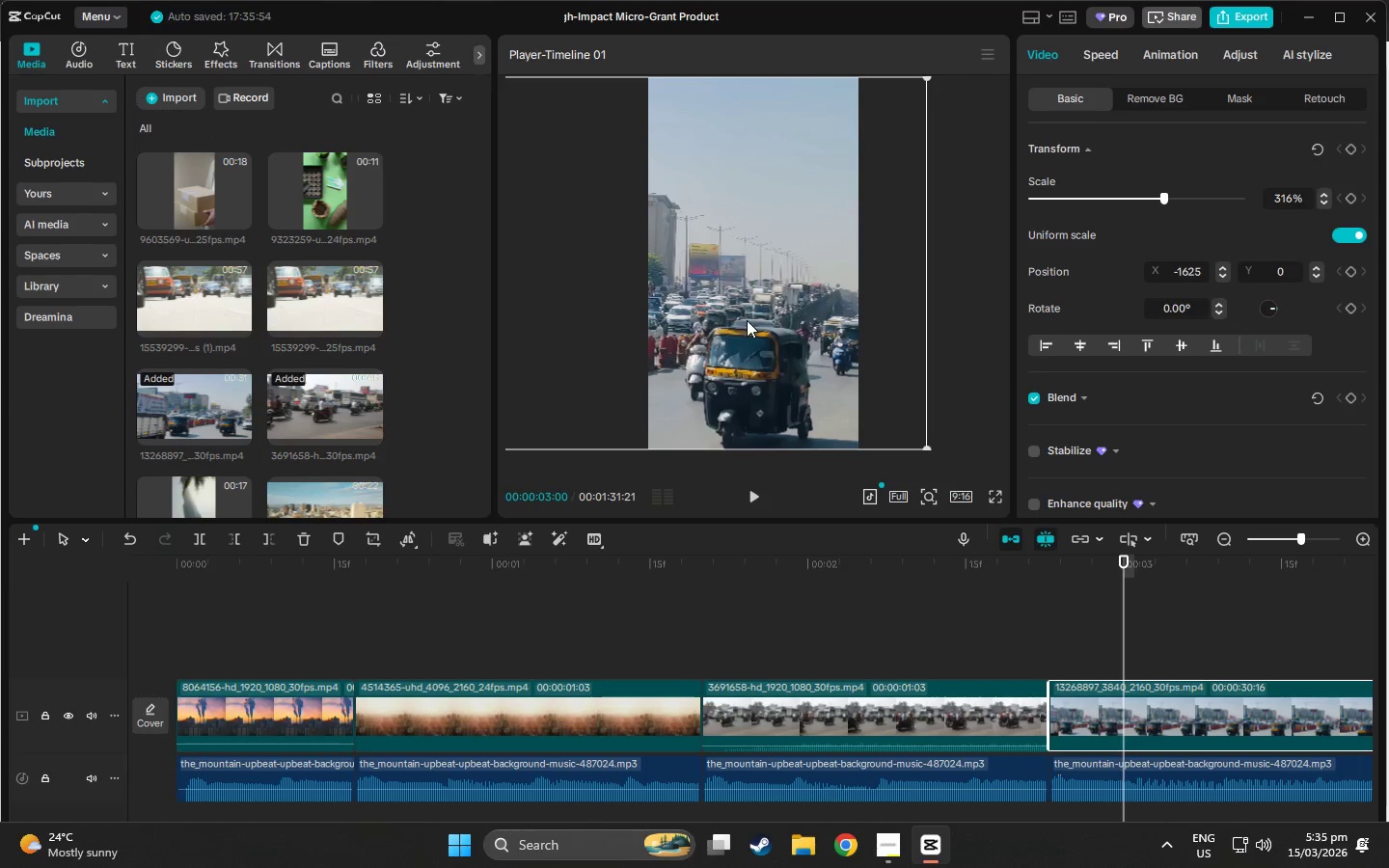 
left_click_drag(start_coordinate=[749, 320], to_coordinate=[740, 322])
 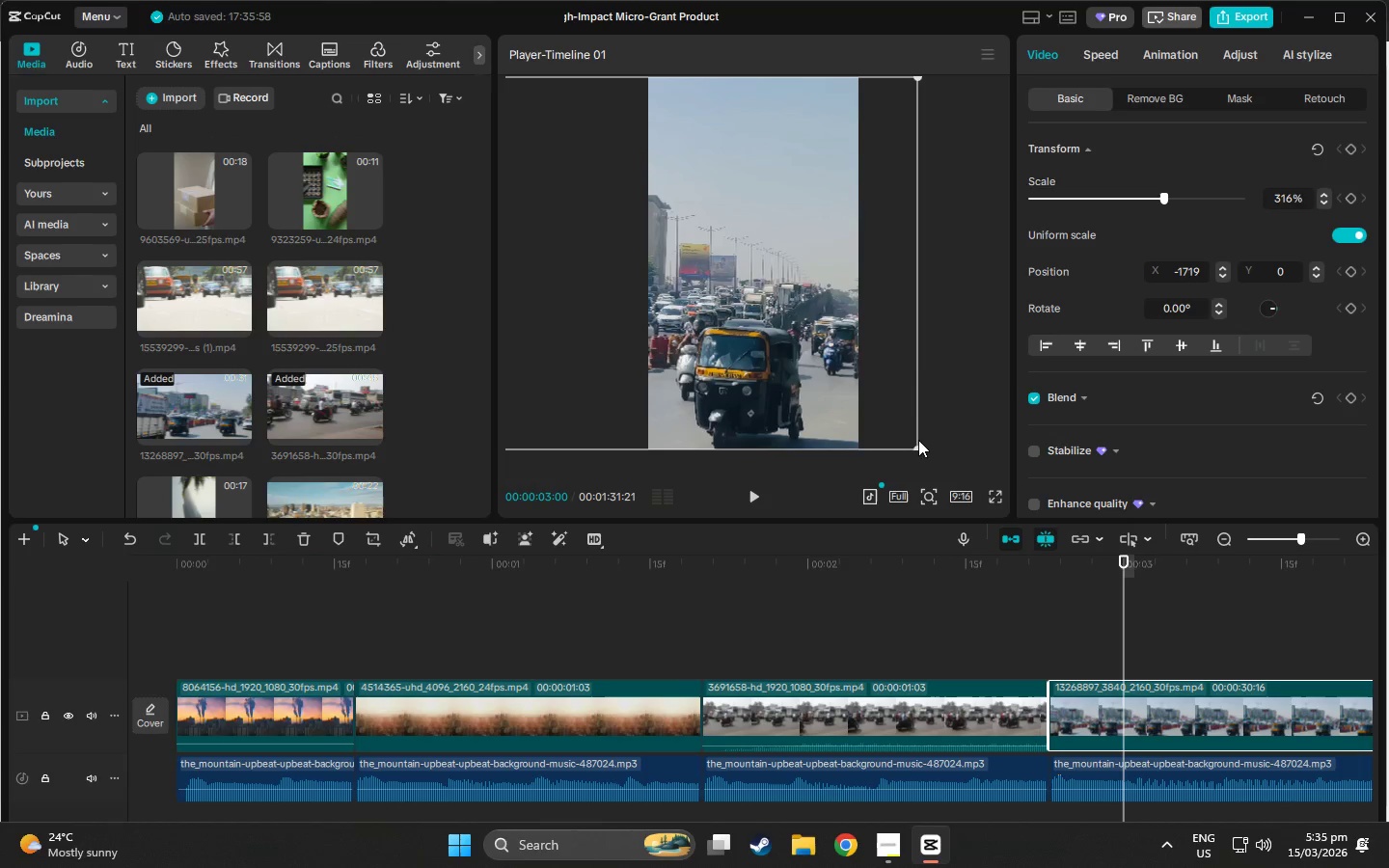 
left_click_drag(start_coordinate=[918, 448], to_coordinate=[927, 454])
 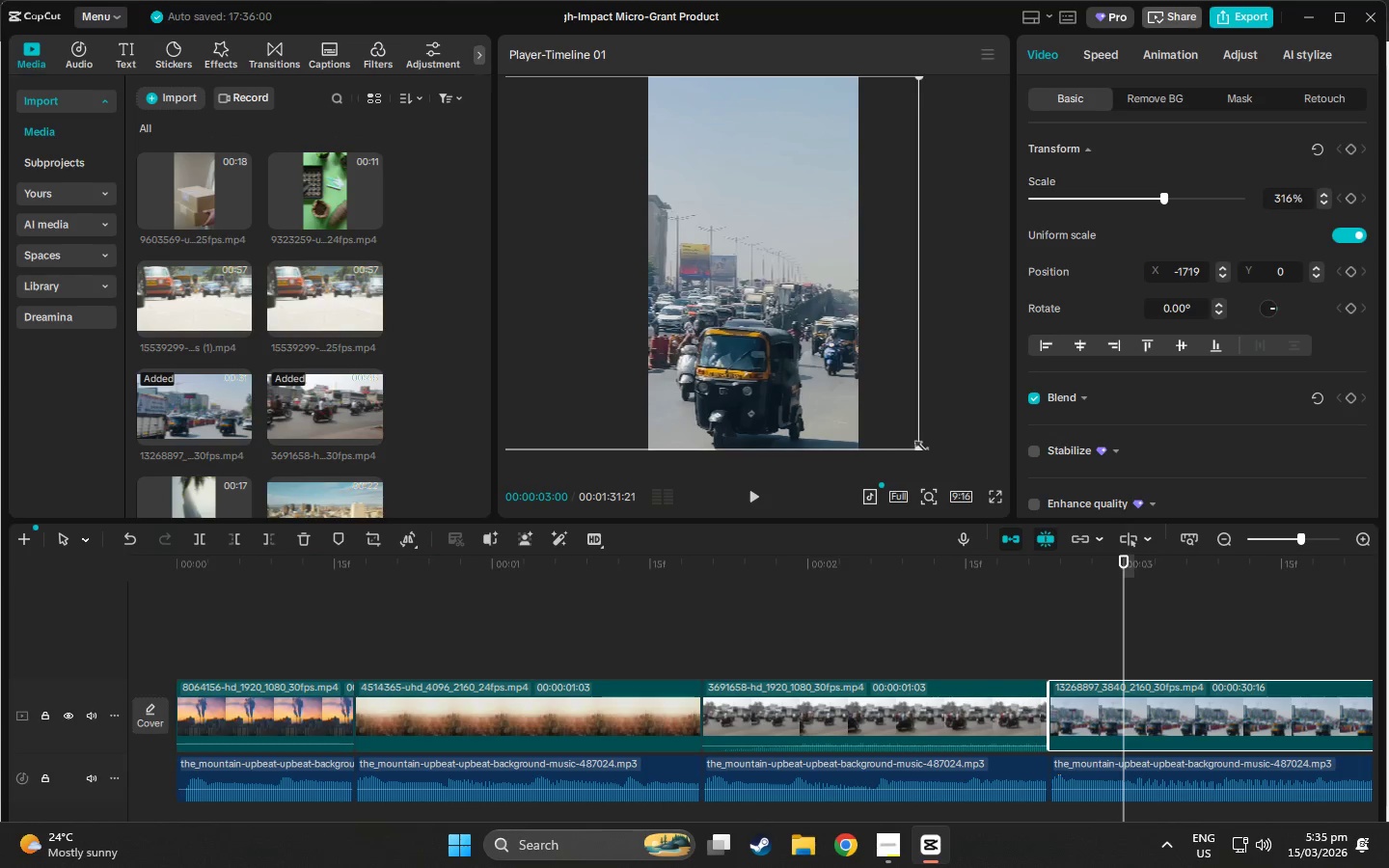 
left_click_drag(start_coordinate=[917, 445], to_coordinate=[936, 458])
 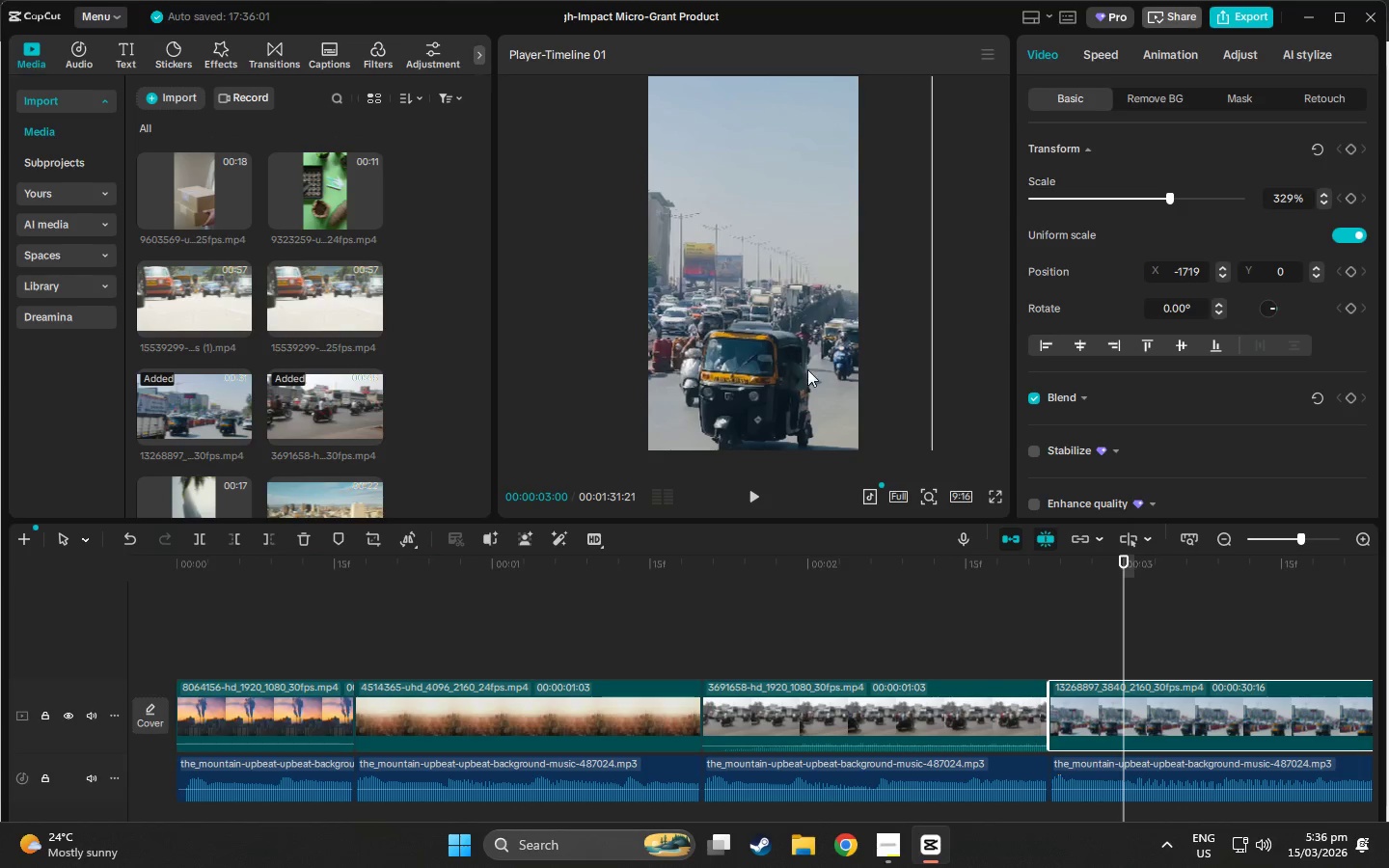 
left_click_drag(start_coordinate=[803, 366], to_coordinate=[786, 356])
 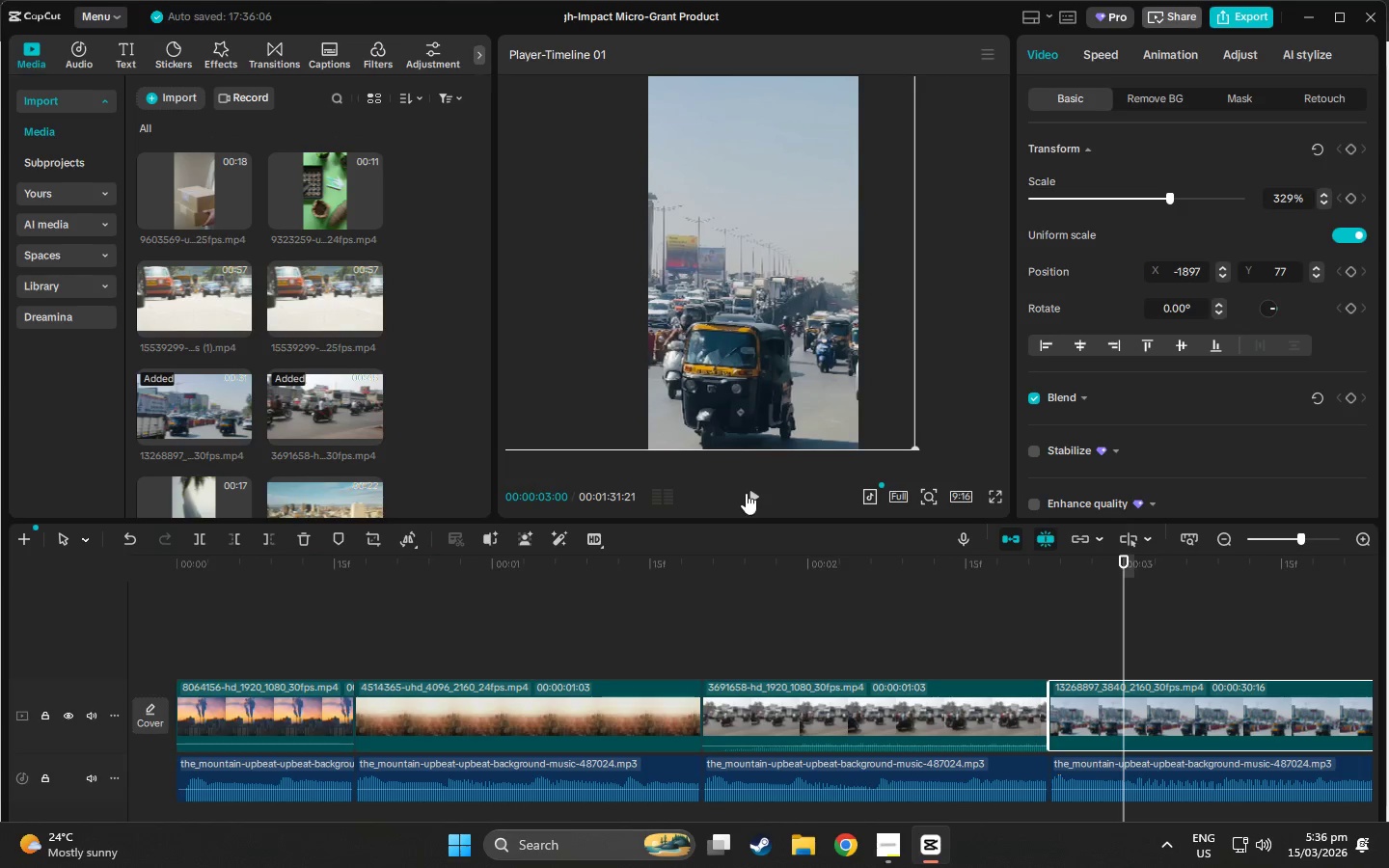 
left_click([749, 493])
 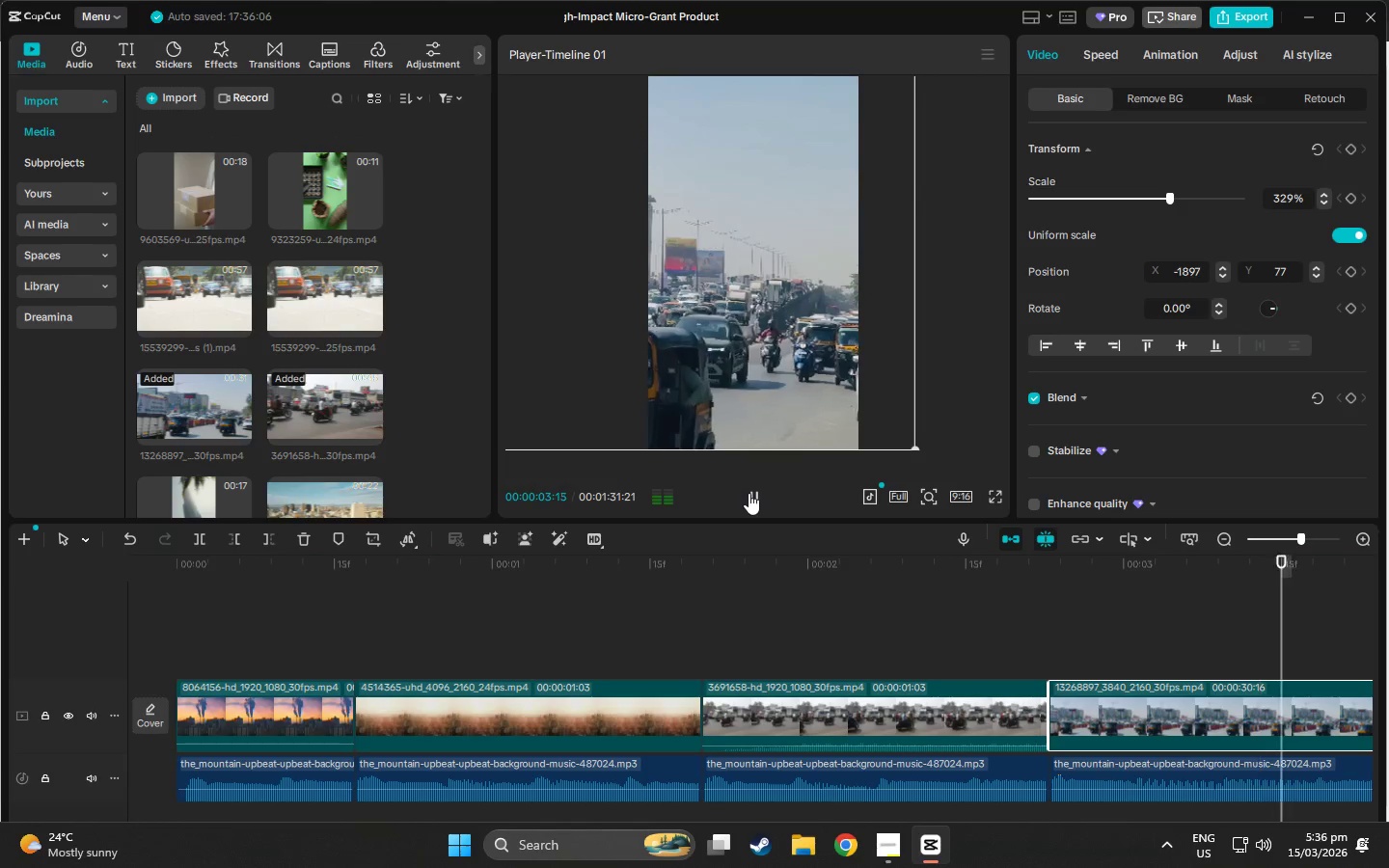 
left_click([749, 493])
 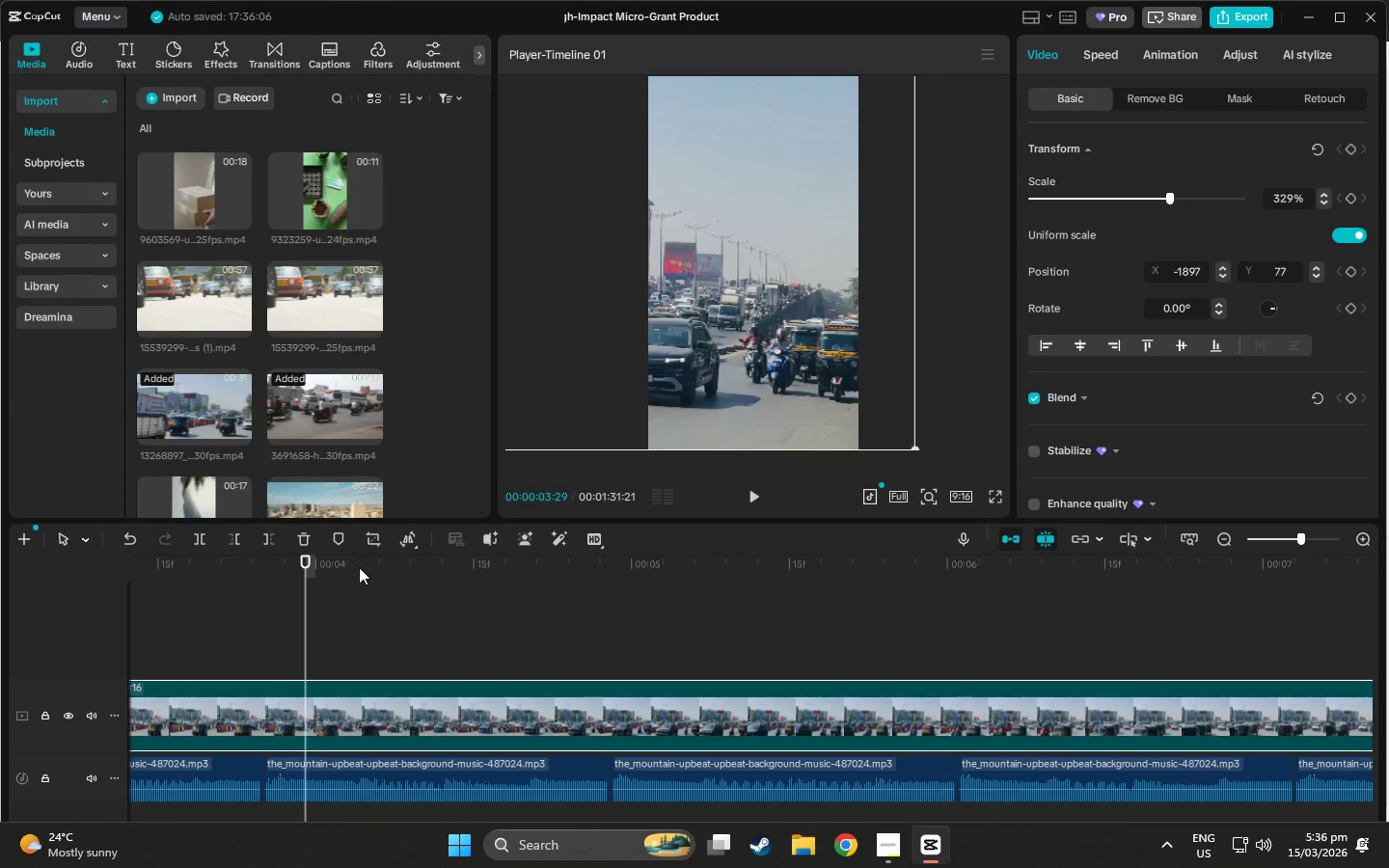 
left_click_drag(start_coordinate=[309, 563], to_coordinate=[268, 570])
 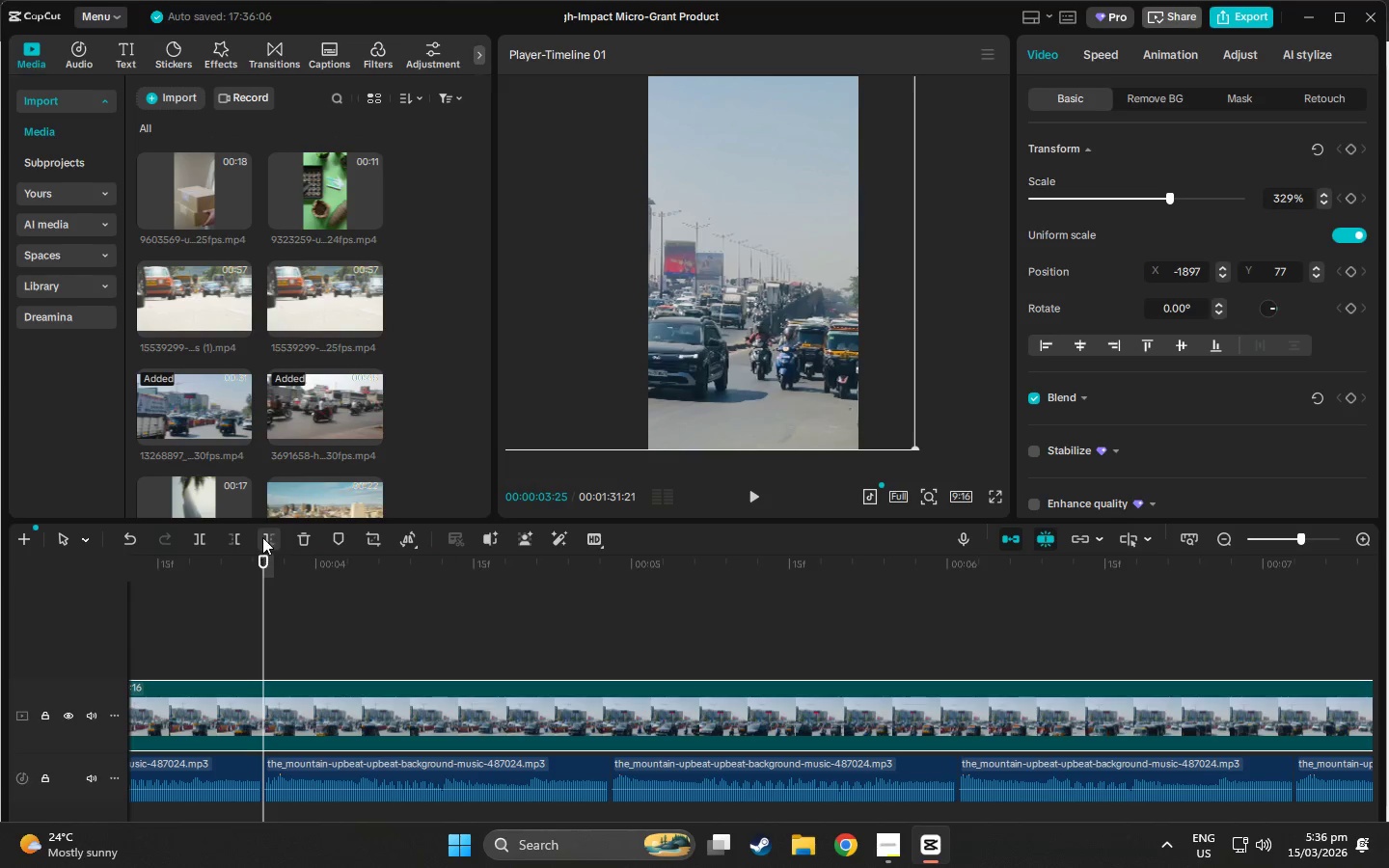 
left_click([265, 531])
 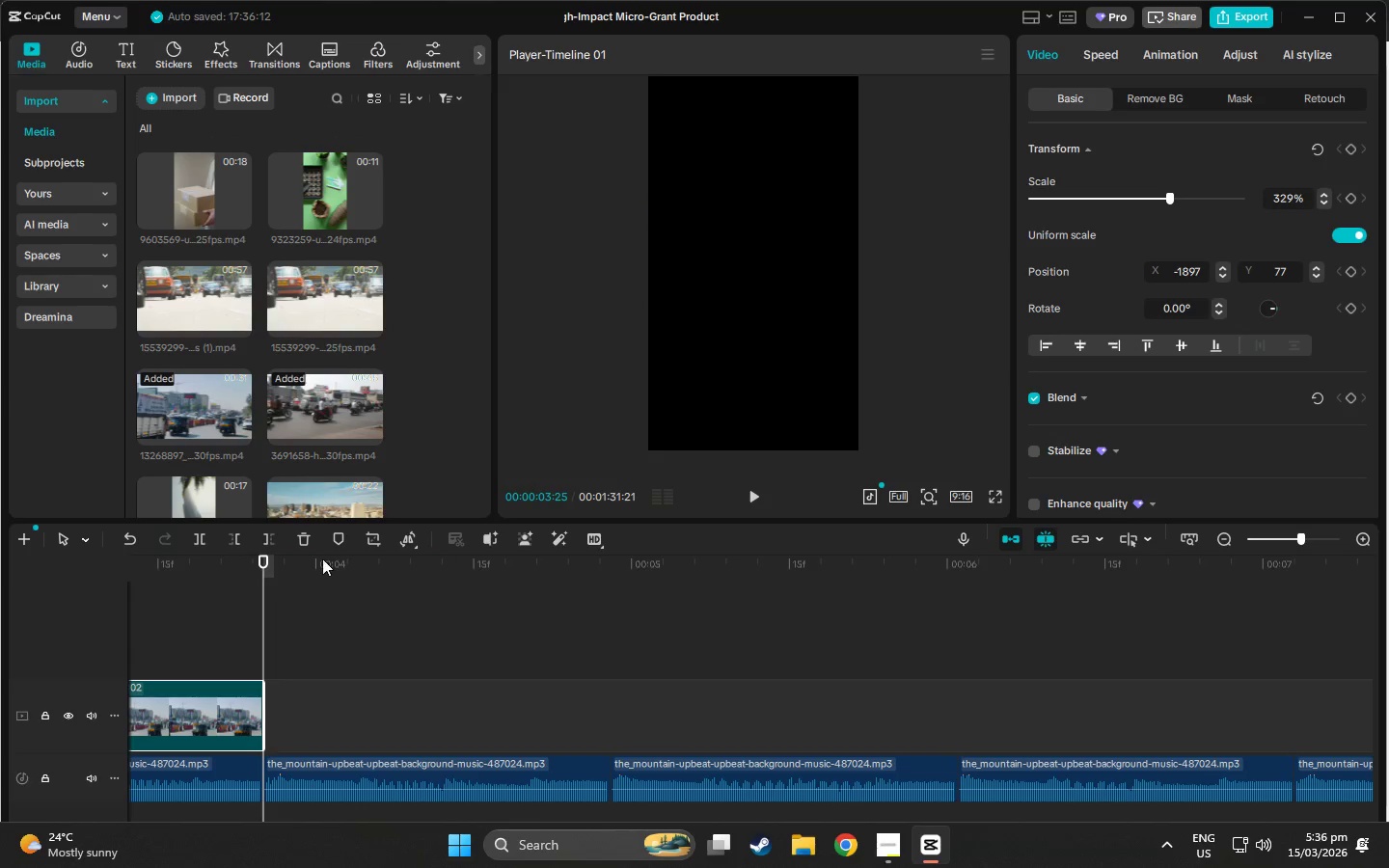 
left_click_drag(start_coordinate=[258, 564], to_coordinate=[0, 606])
 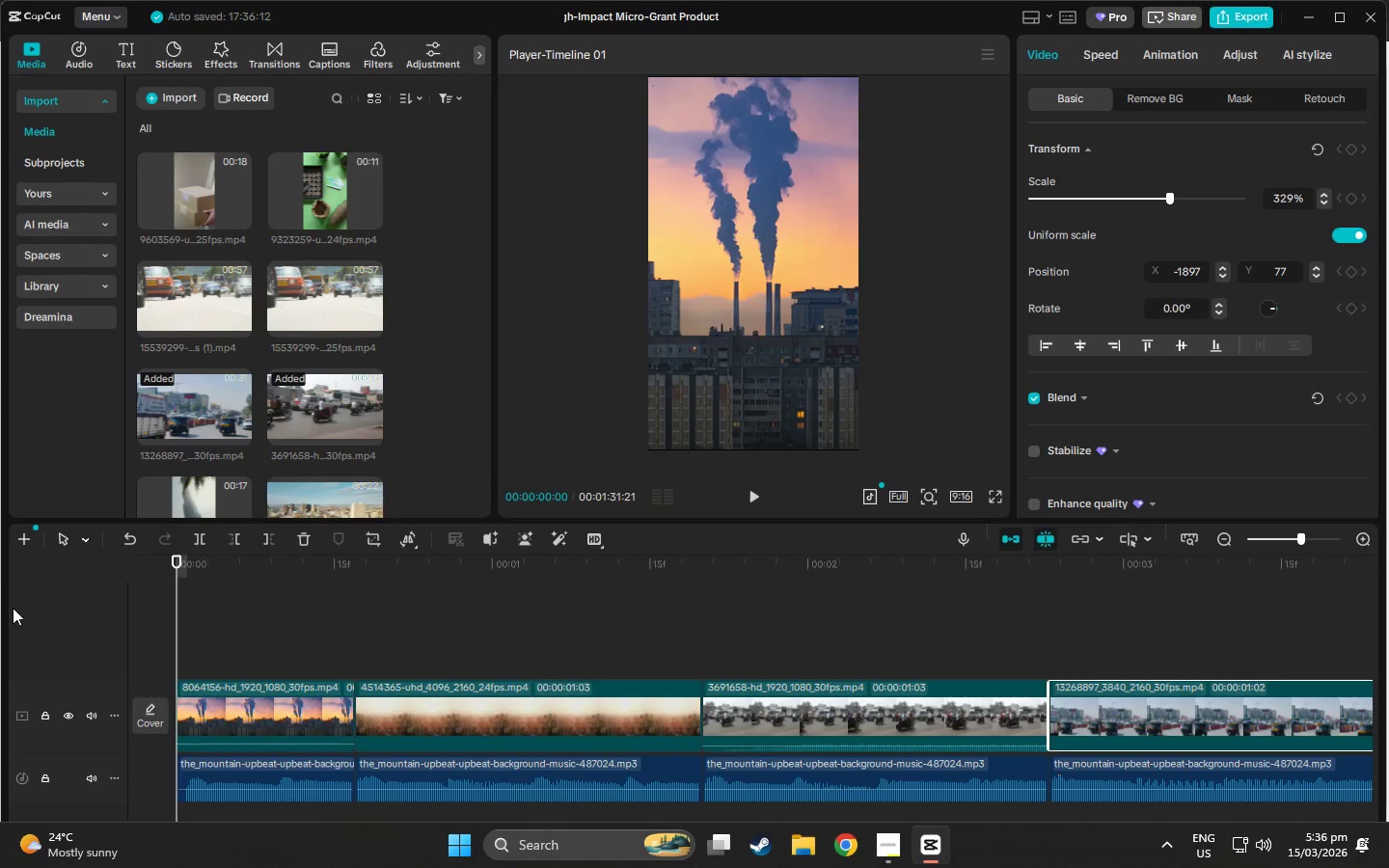 
key(Space)
 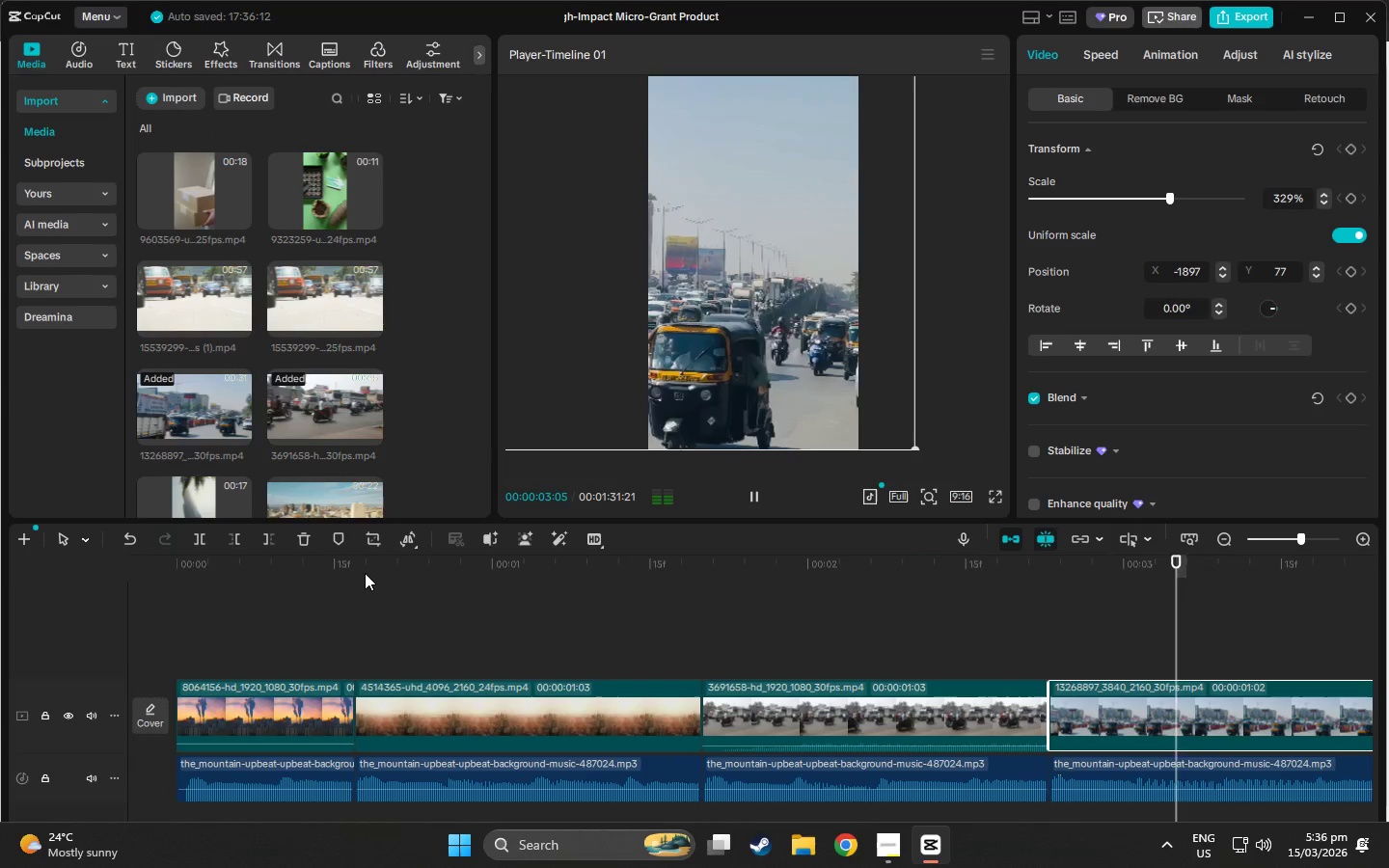 
key(Space)
 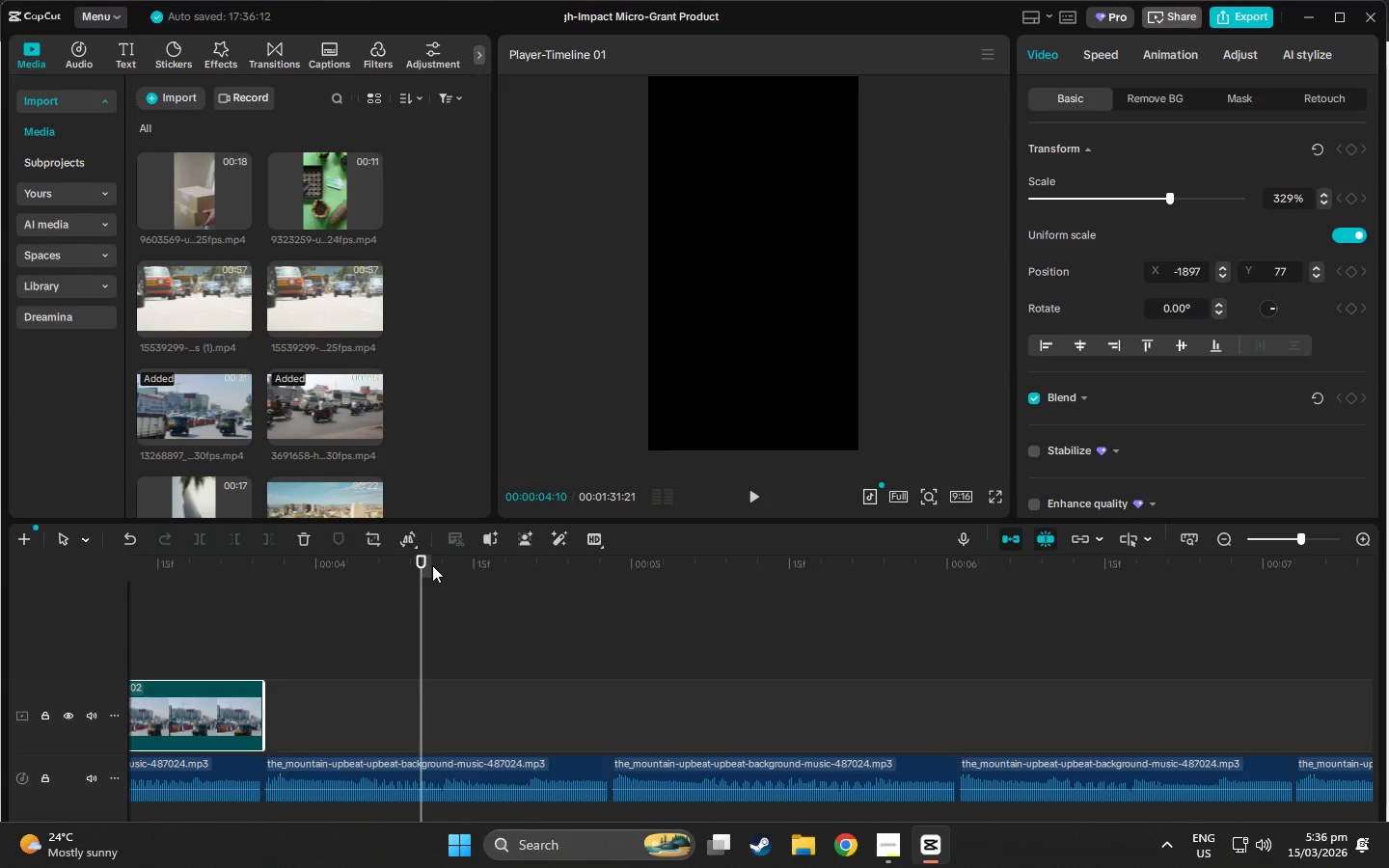 
left_click_drag(start_coordinate=[407, 563], to_coordinate=[0, 634])
 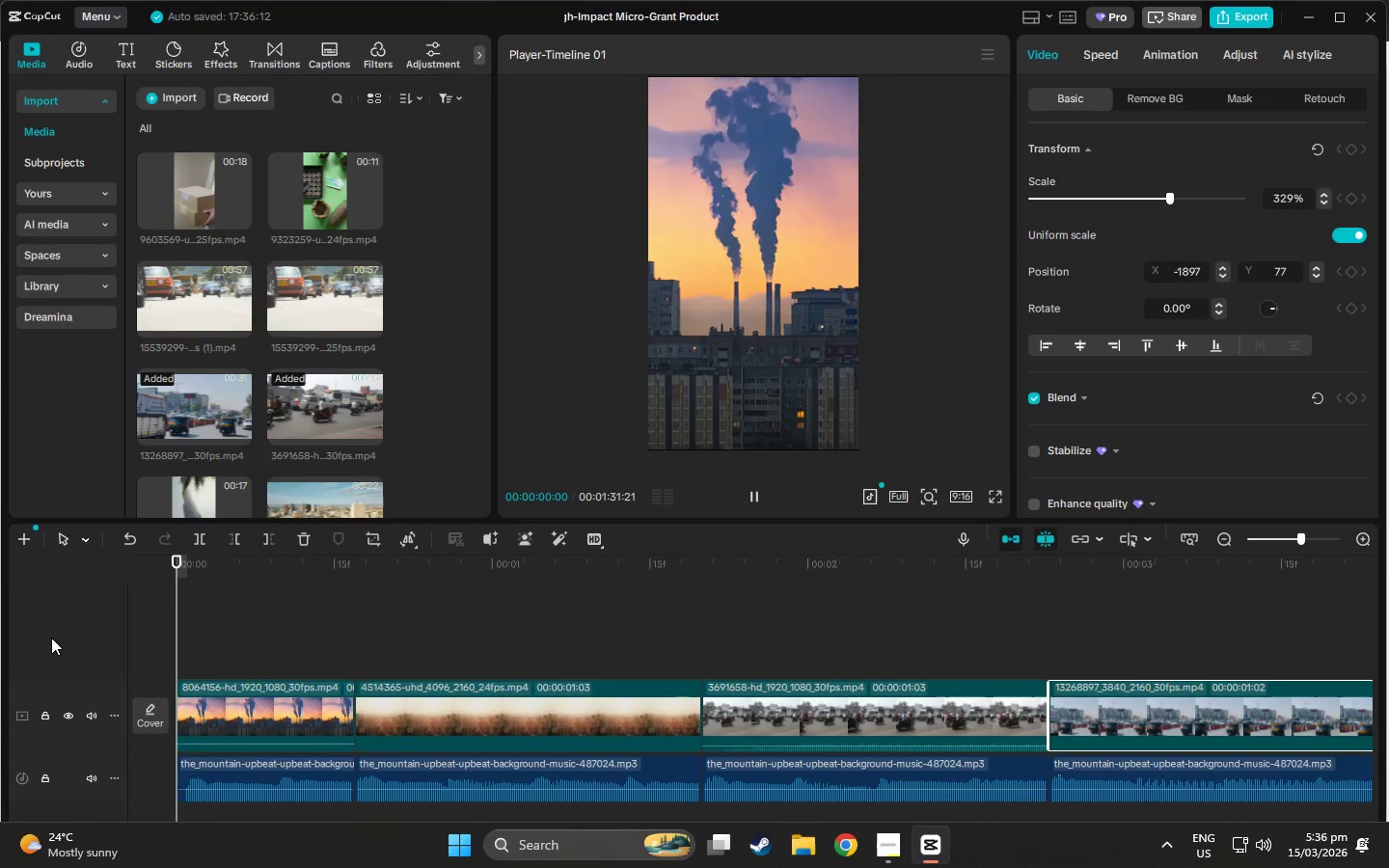 
key(Space)
 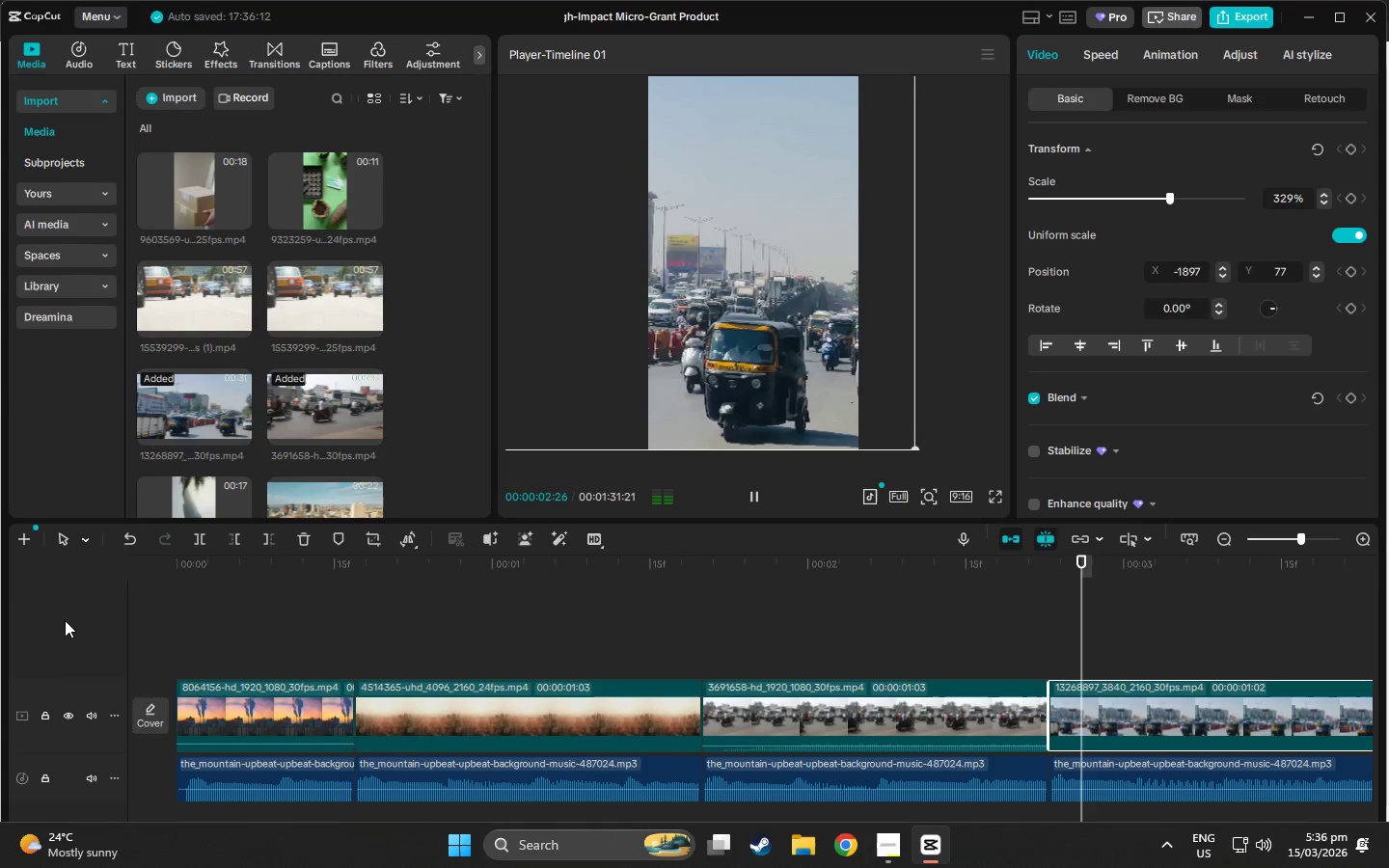 
key(Space)
 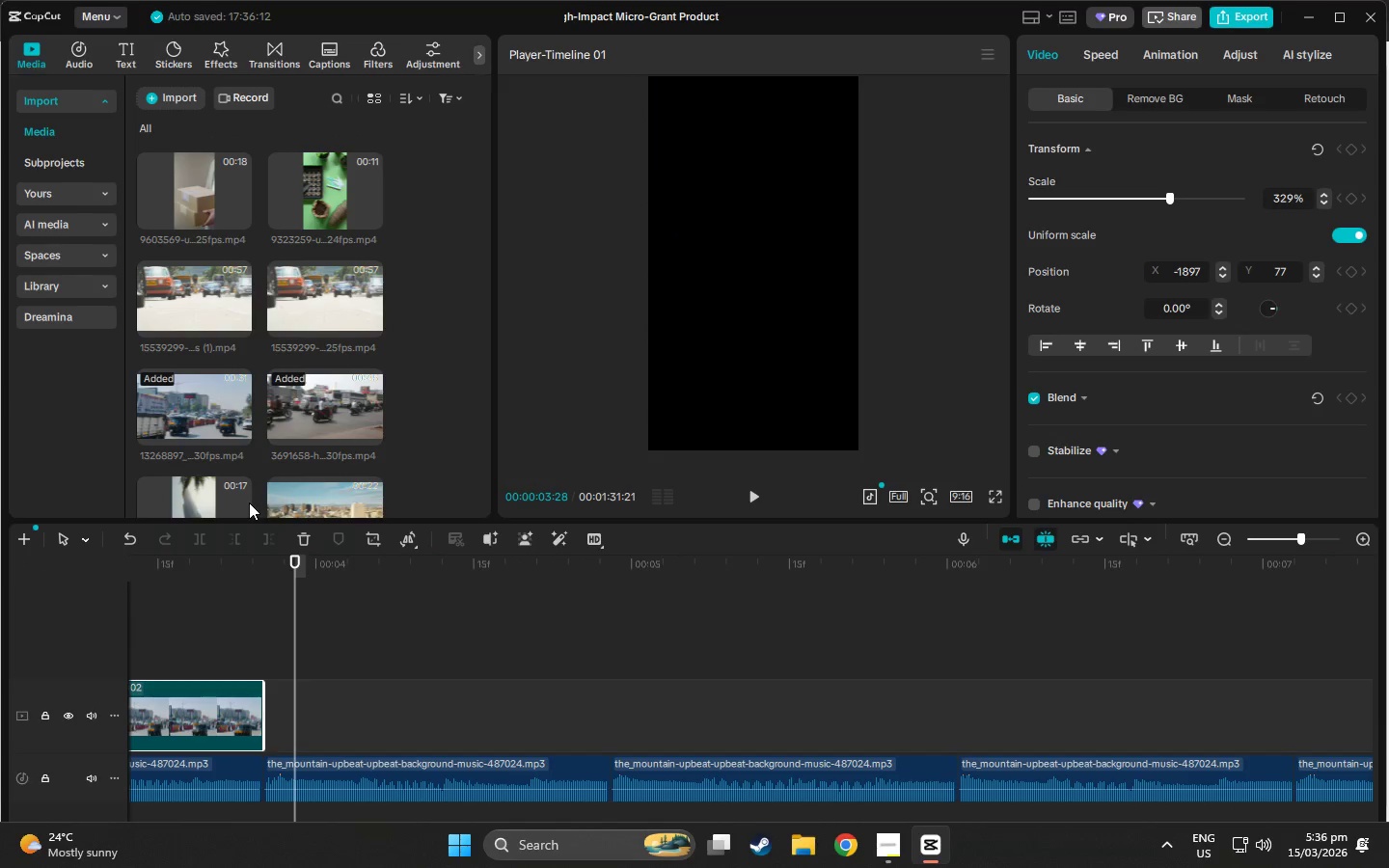 
scroll: coordinate [295, 417], scroll_direction: none, amount: 0.0
 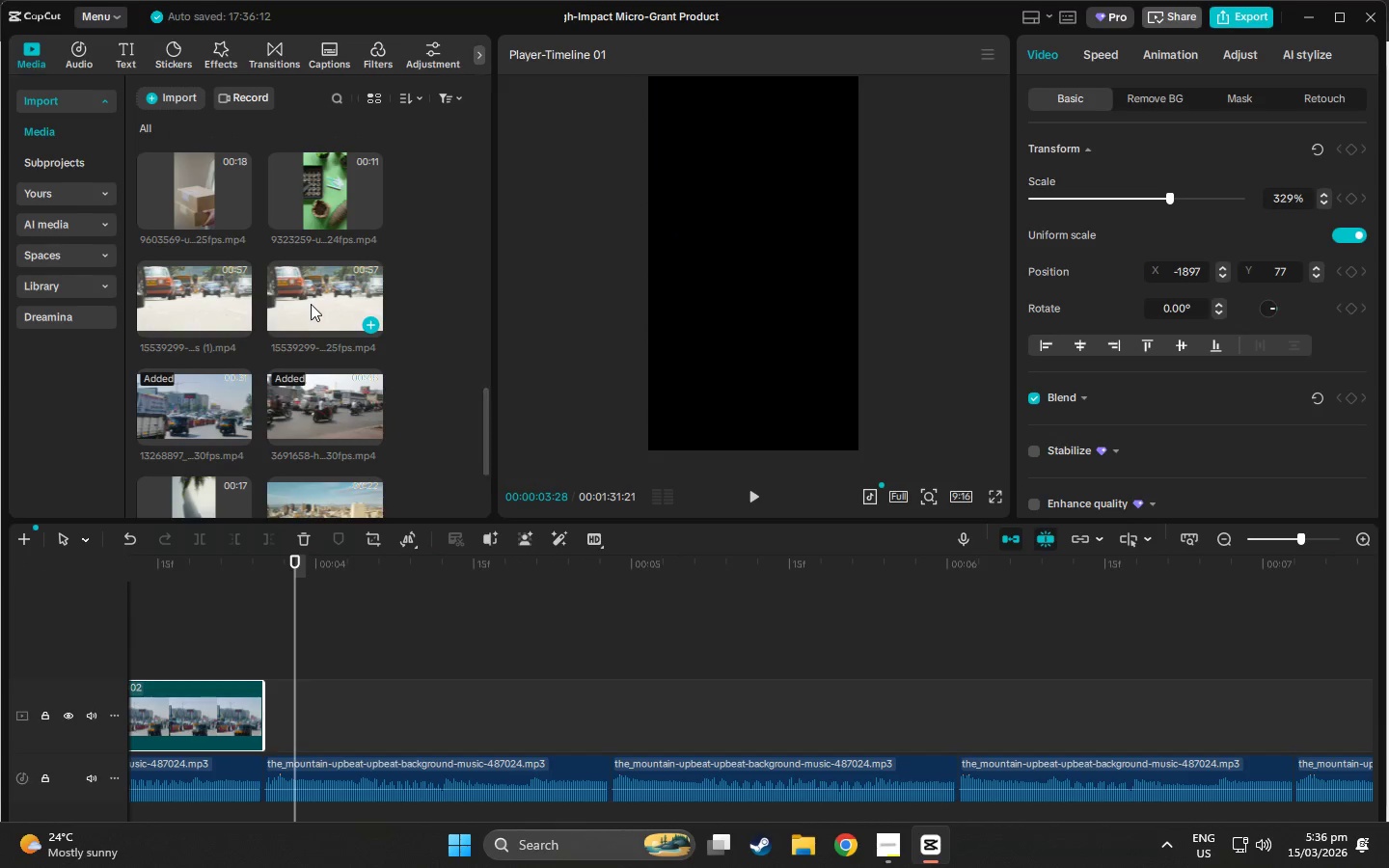 
left_click([311, 292])
 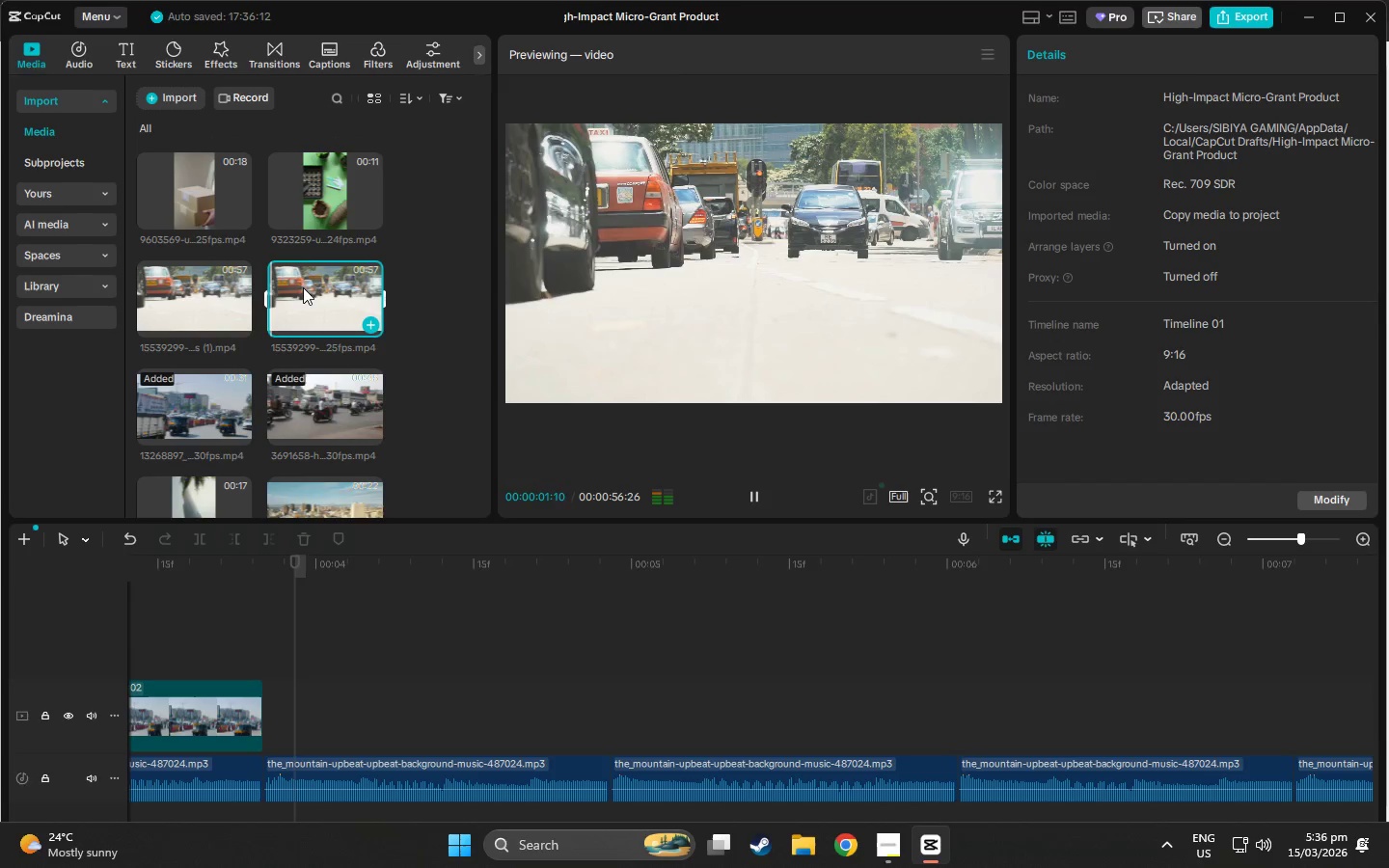 
left_click_drag(start_coordinate=[303, 287], to_coordinate=[263, 715])
 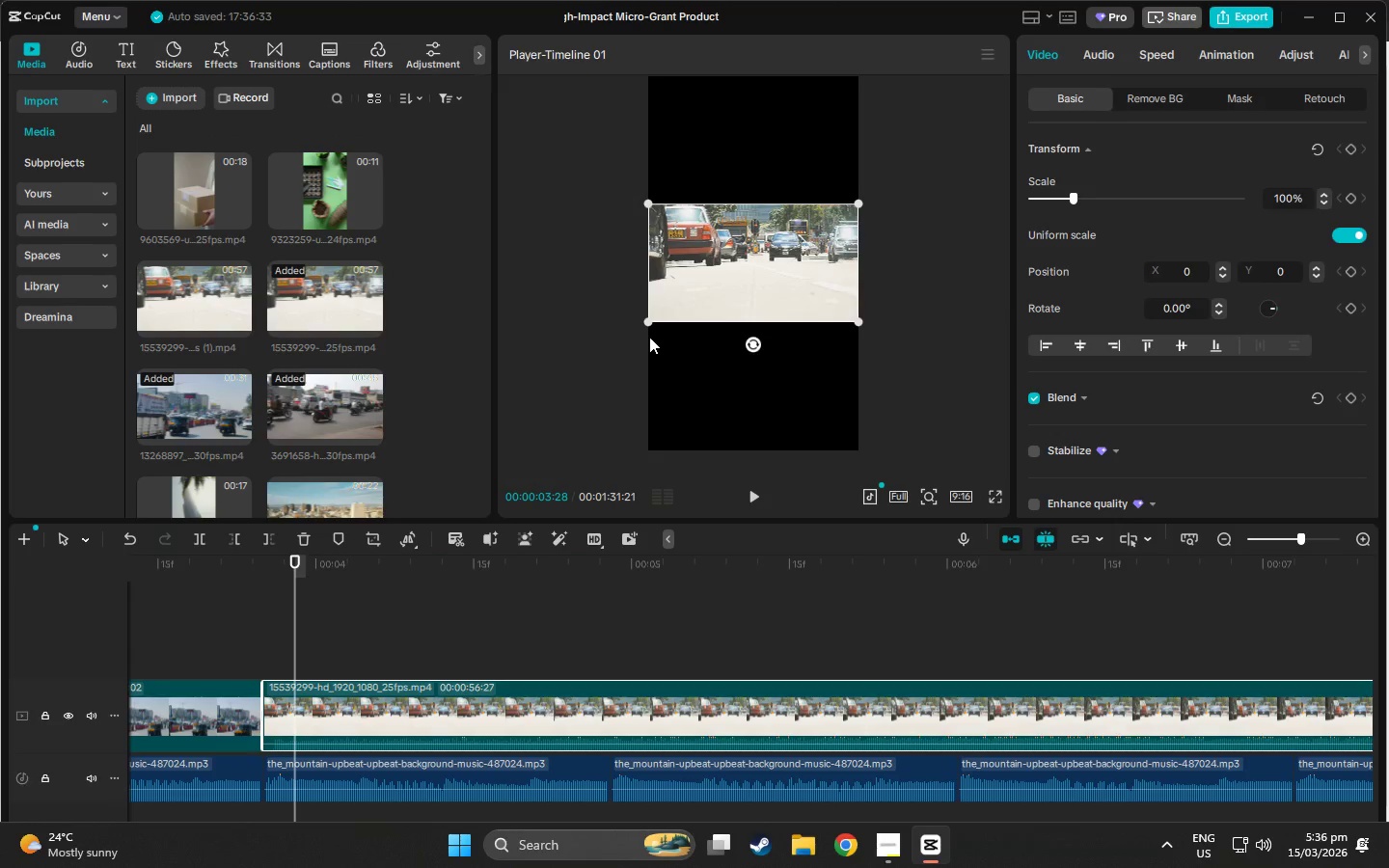 
left_click_drag(start_coordinate=[652, 326], to_coordinate=[317, 619])
 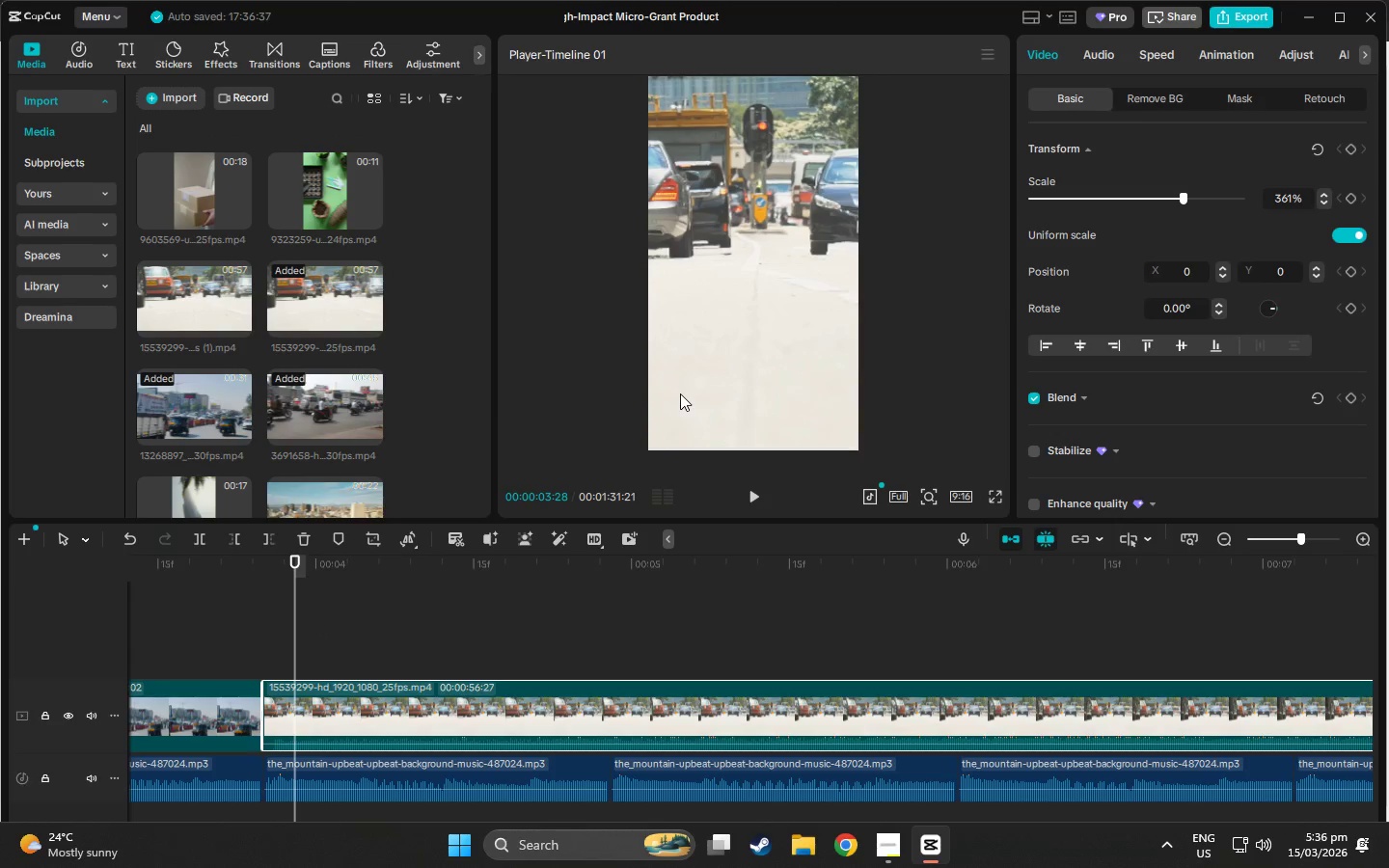 
left_click_drag(start_coordinate=[680, 393], to_coordinate=[800, 363])
 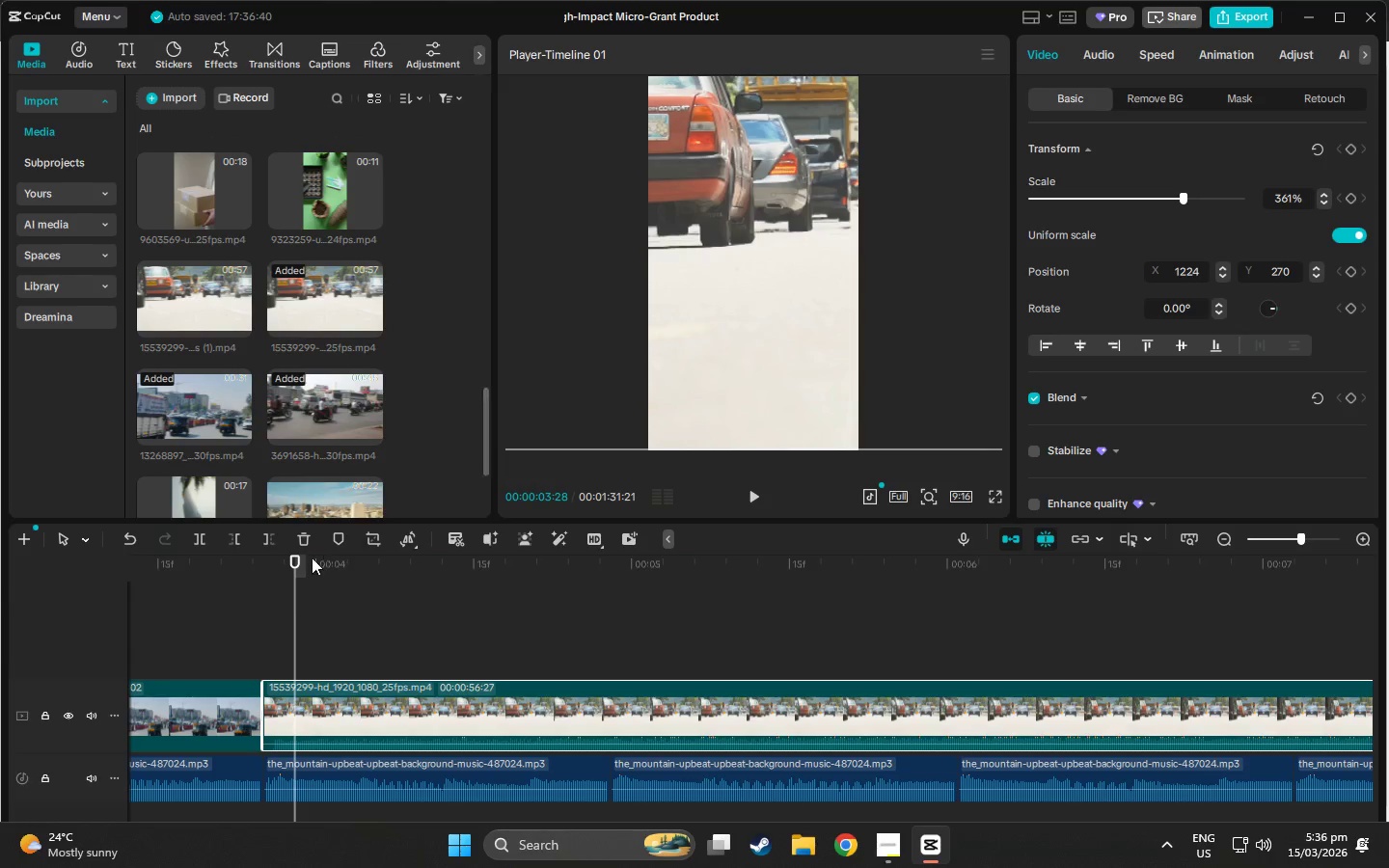 
left_click_drag(start_coordinate=[287, 561], to_coordinate=[260, 563])
 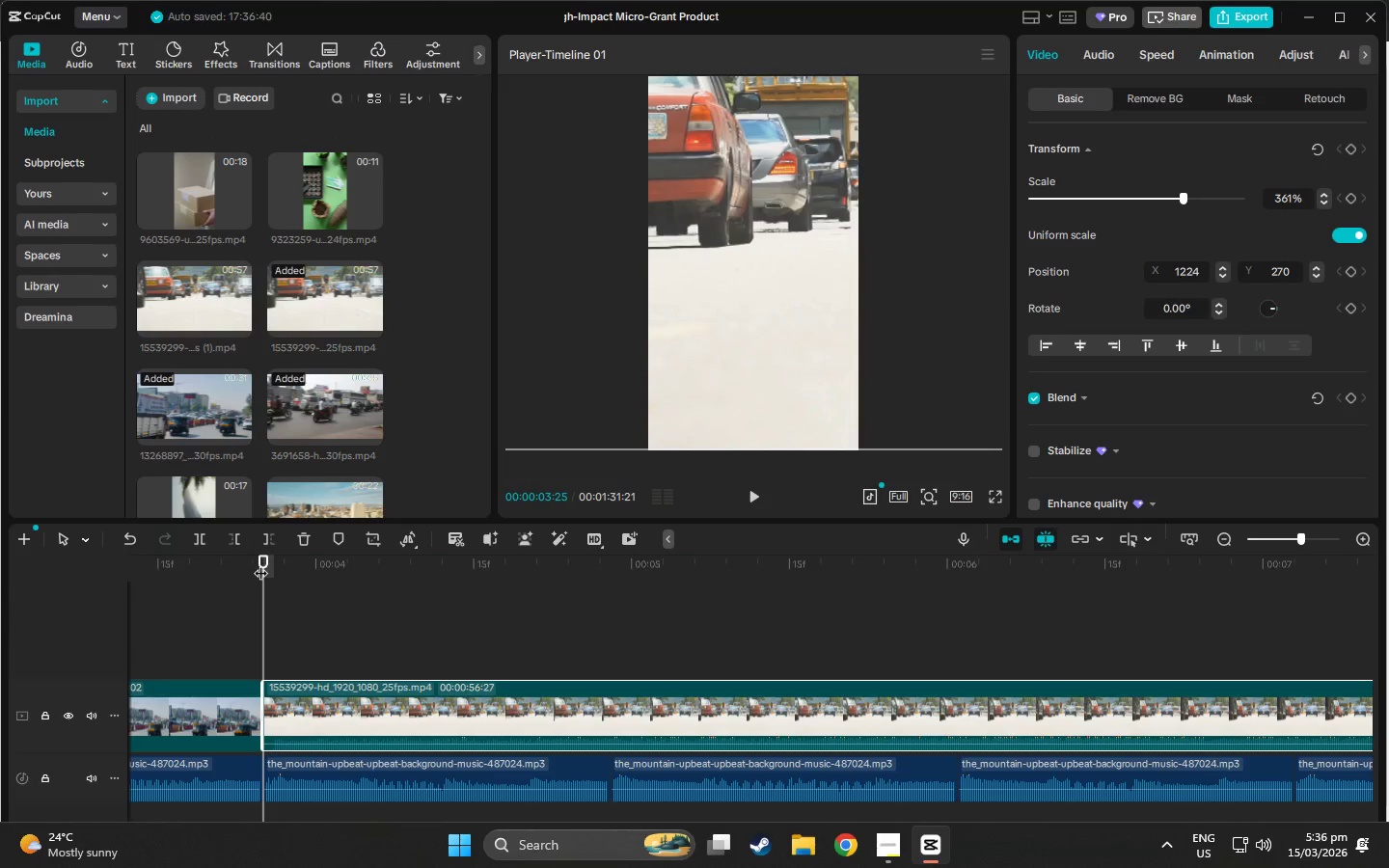 
key(Space)
 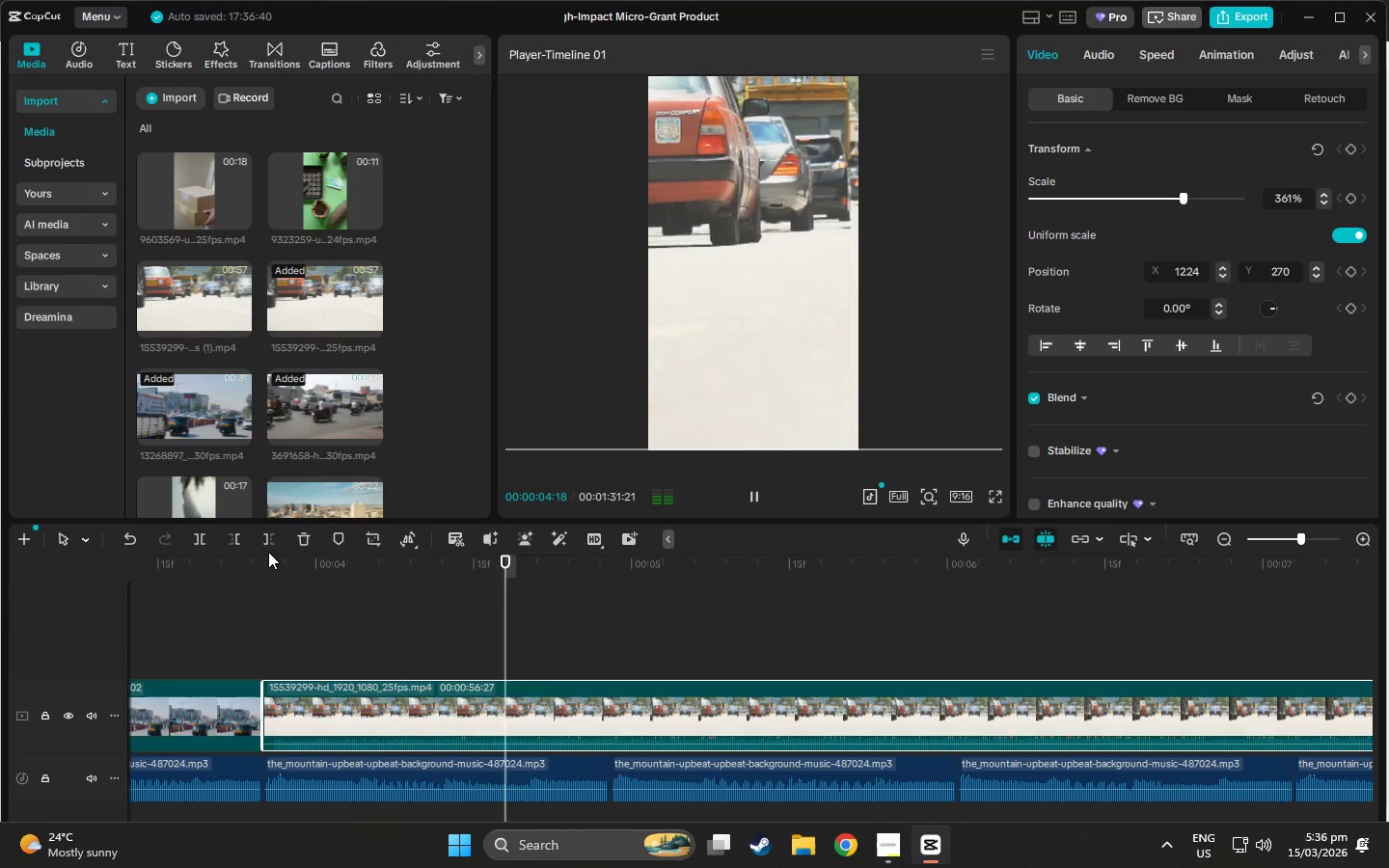 
key(Space)
 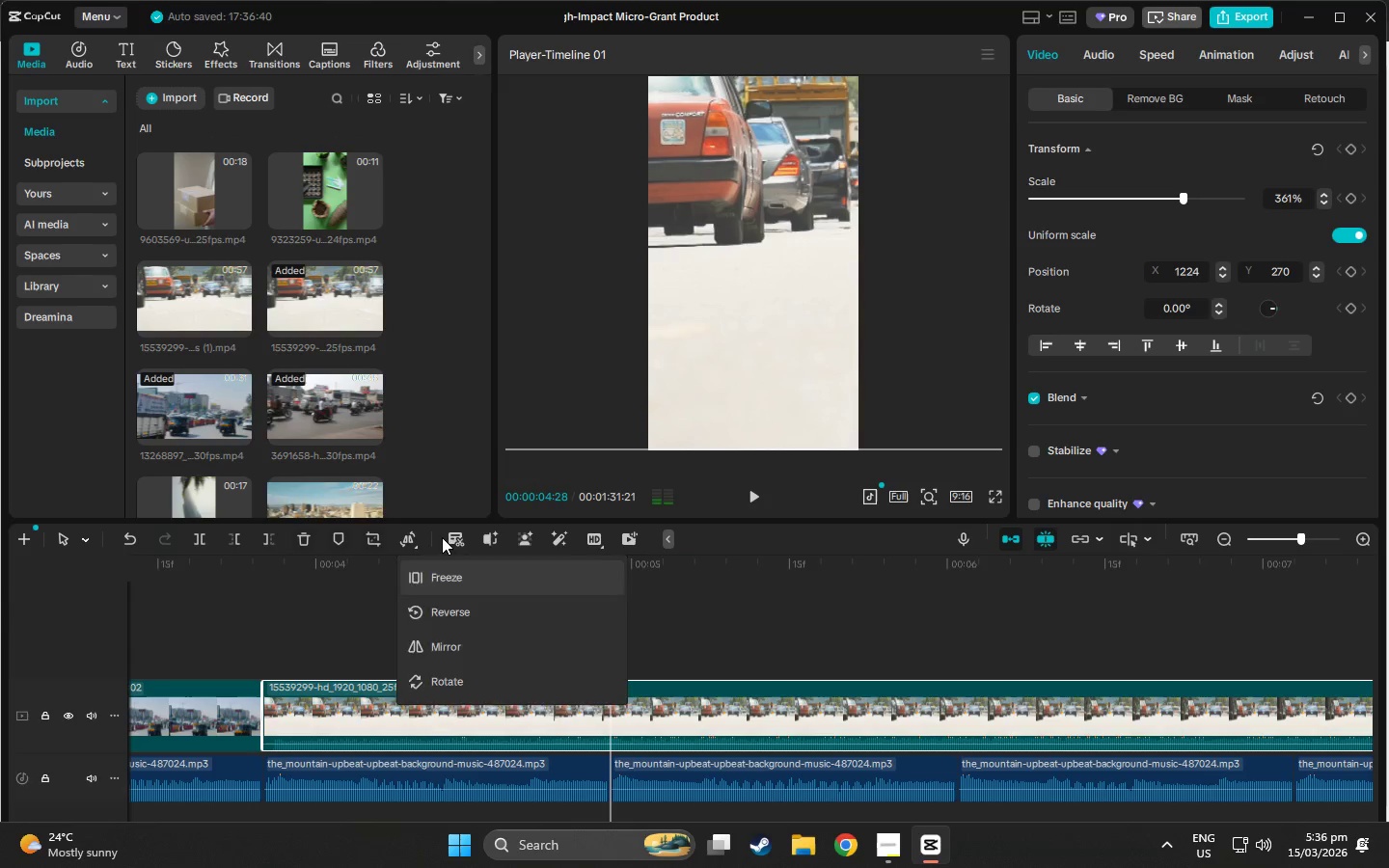 
key(Space)
 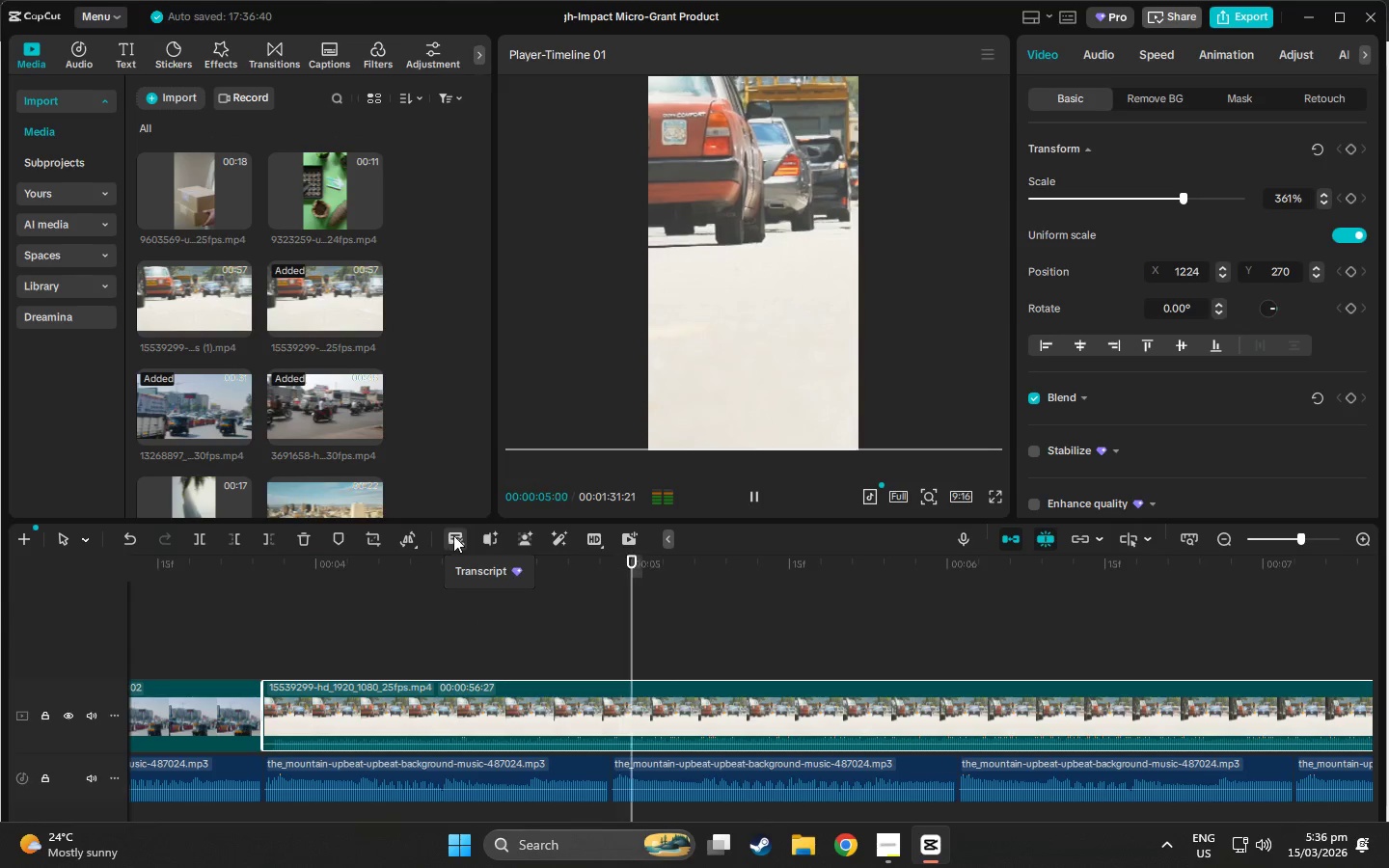 
key(Space)
 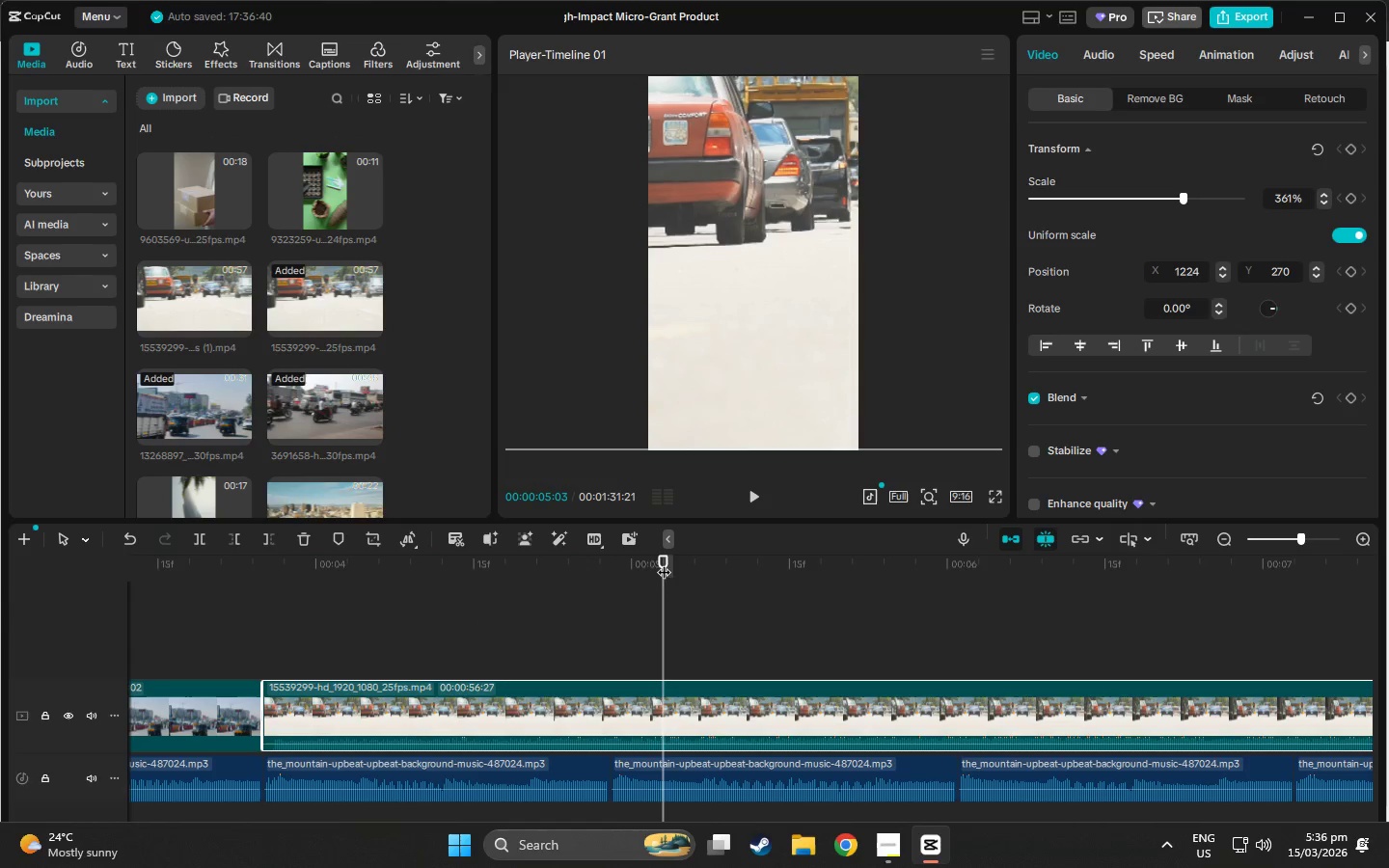 
left_click_drag(start_coordinate=[664, 559], to_coordinate=[612, 563])
 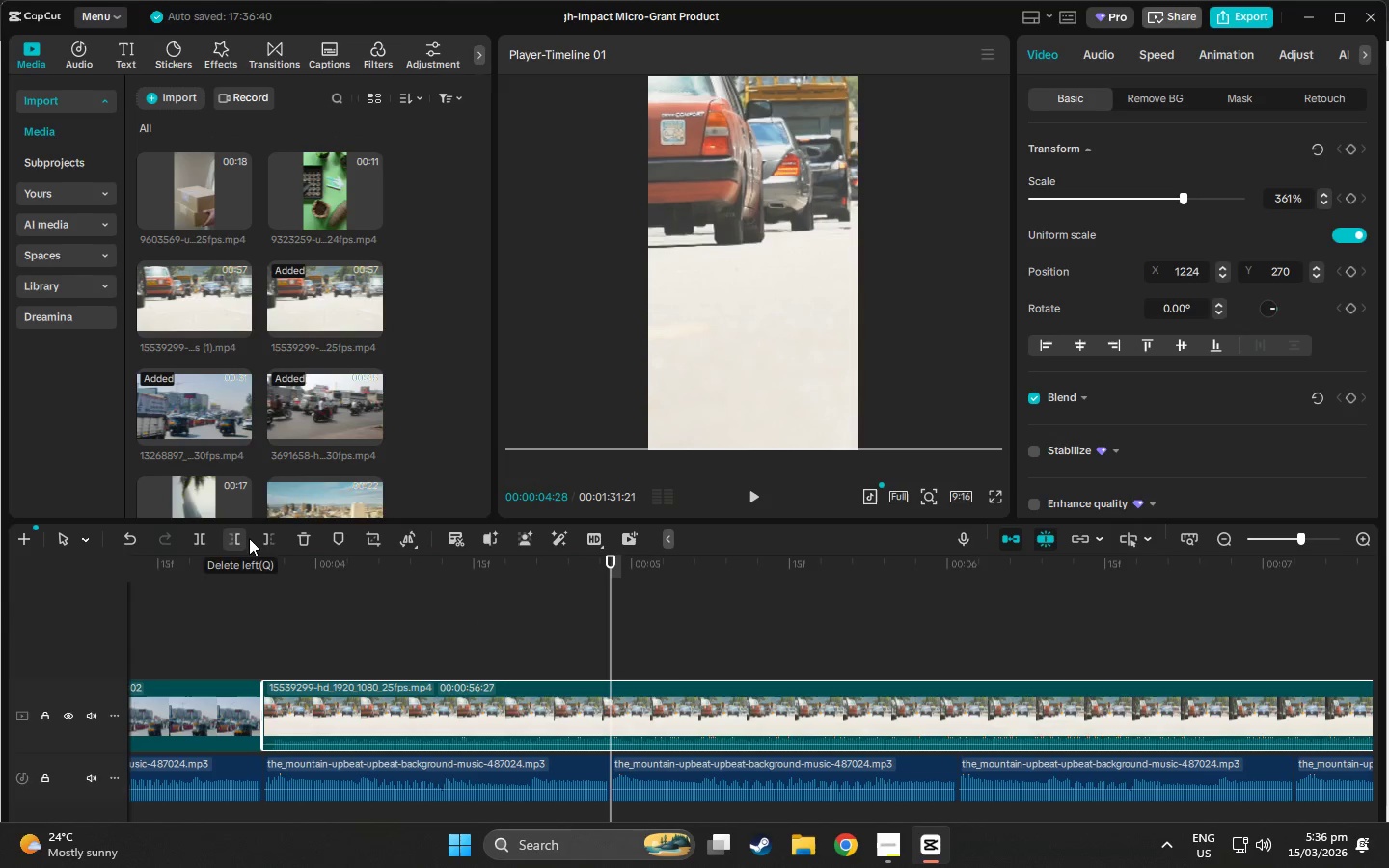 
left_click([271, 537])
 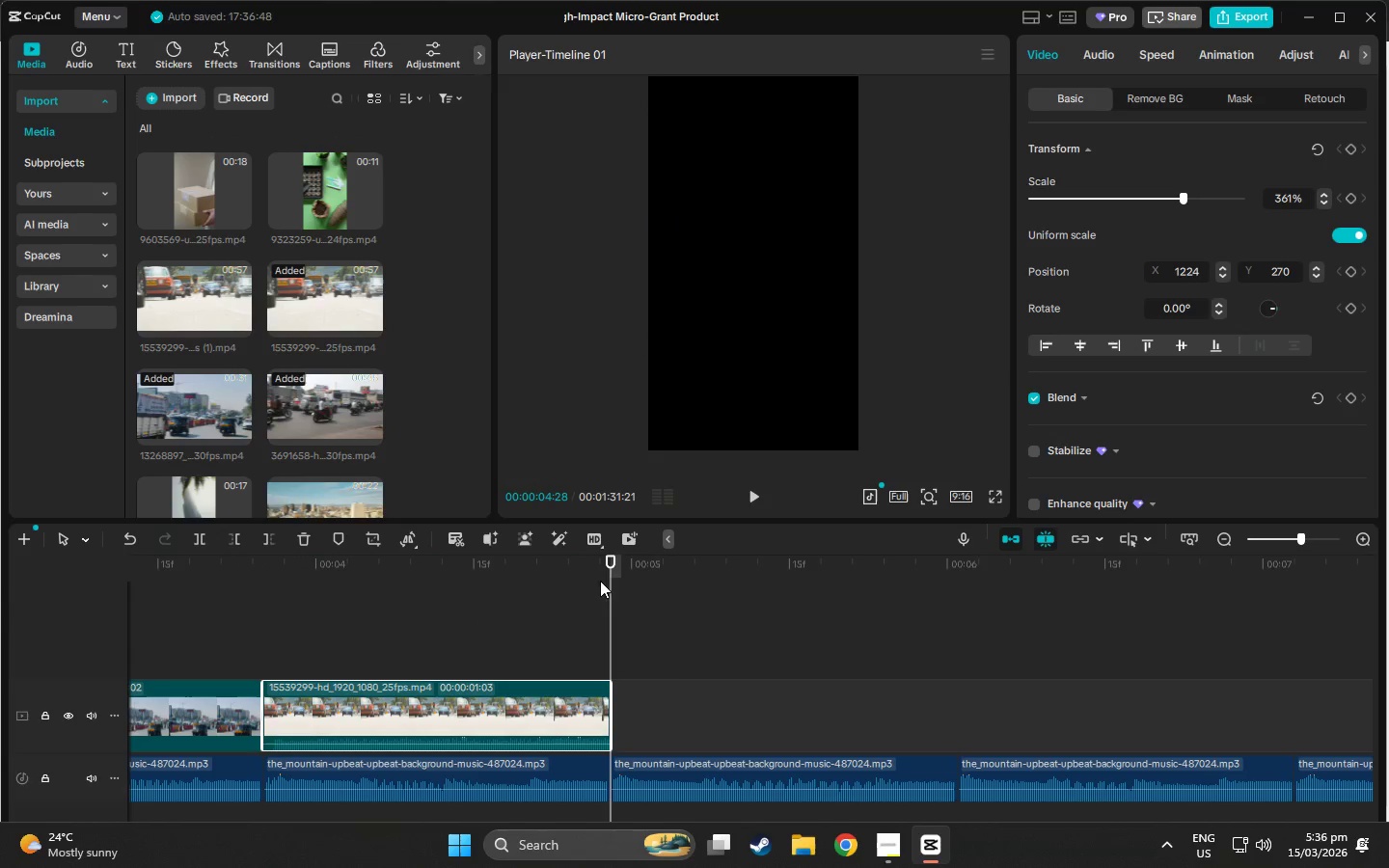 
left_click_drag(start_coordinate=[610, 565], to_coordinate=[372, 602])
 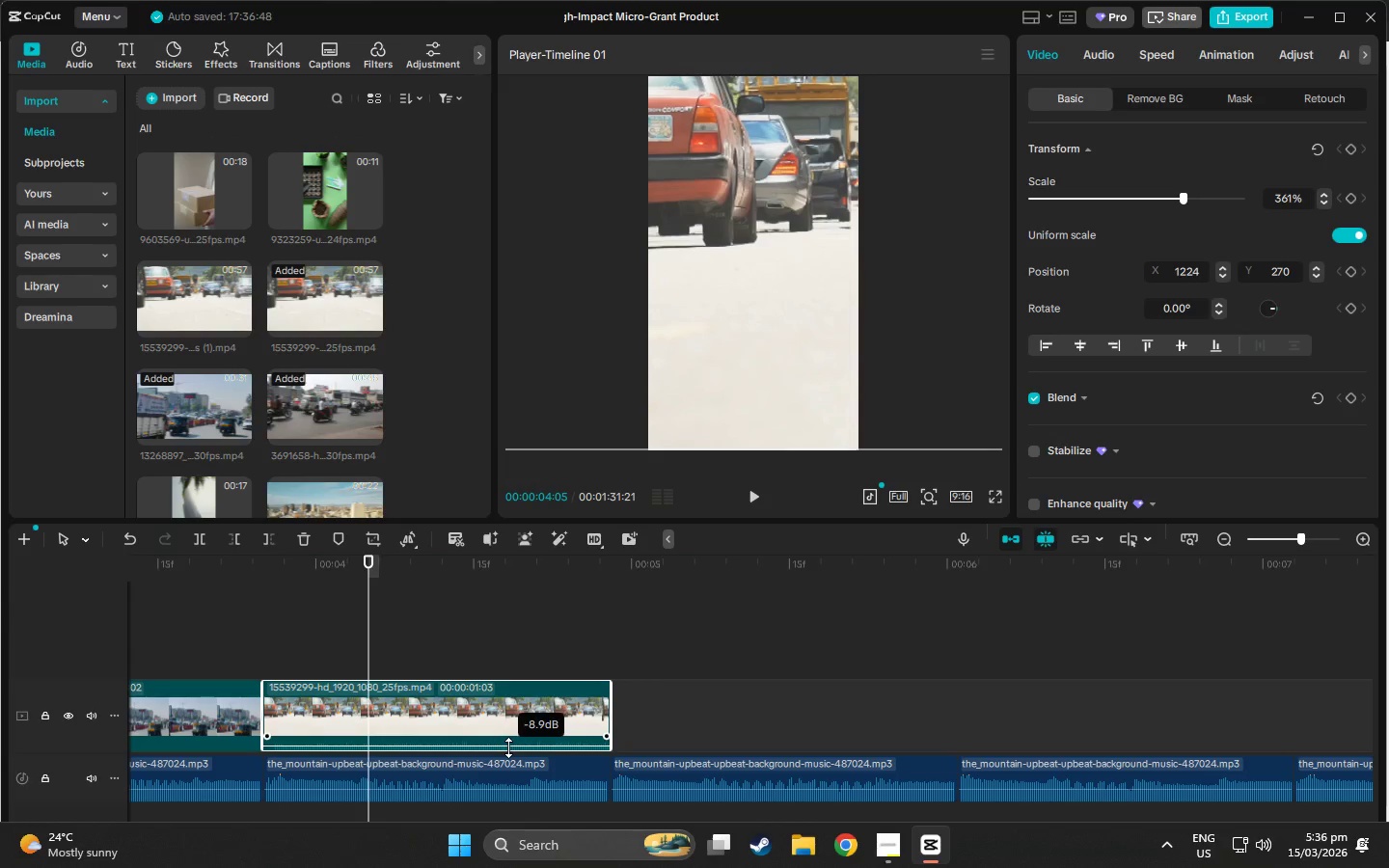 
left_click_drag(start_coordinate=[369, 557], to_coordinate=[0, 636])
 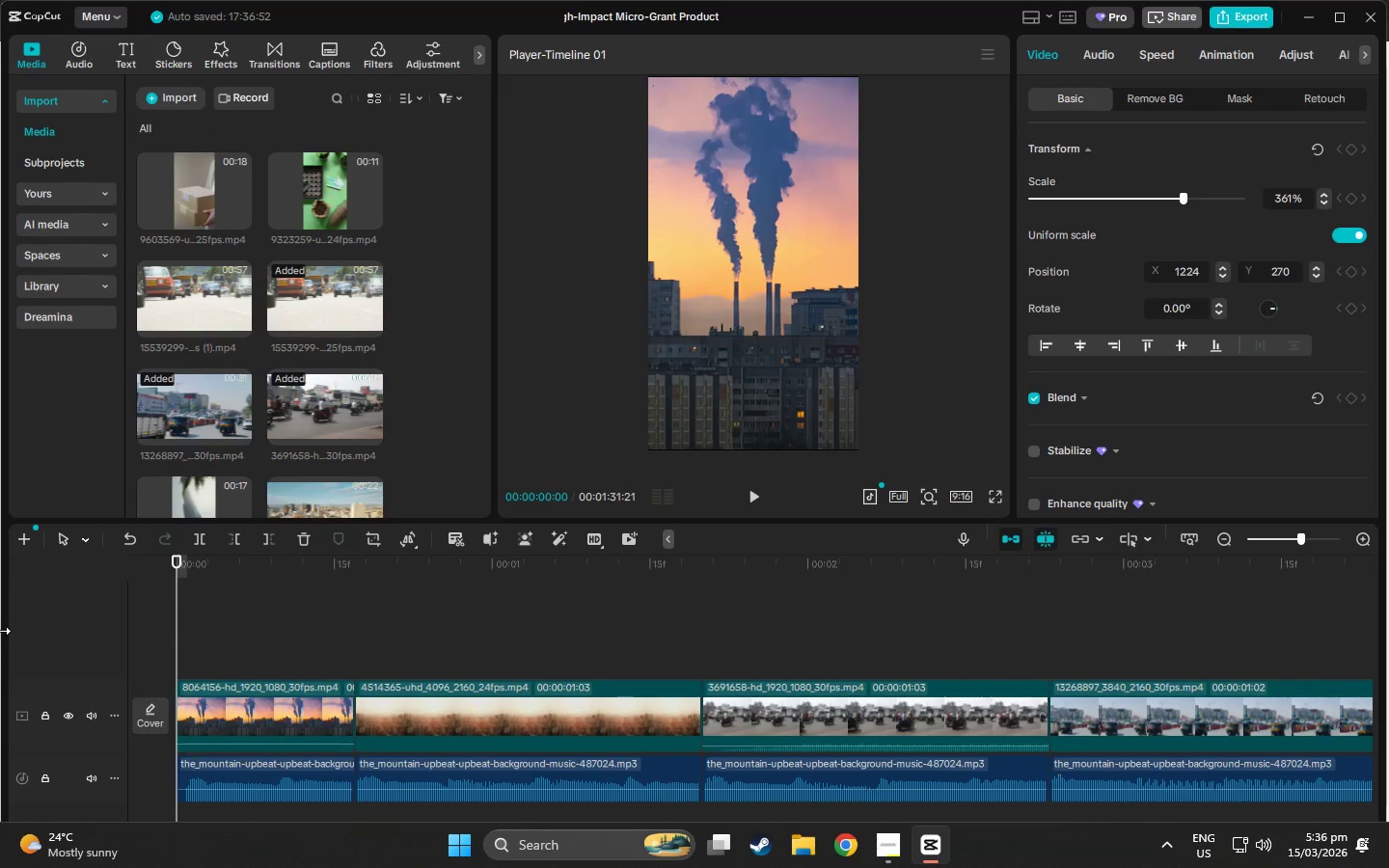 
key(Space)
 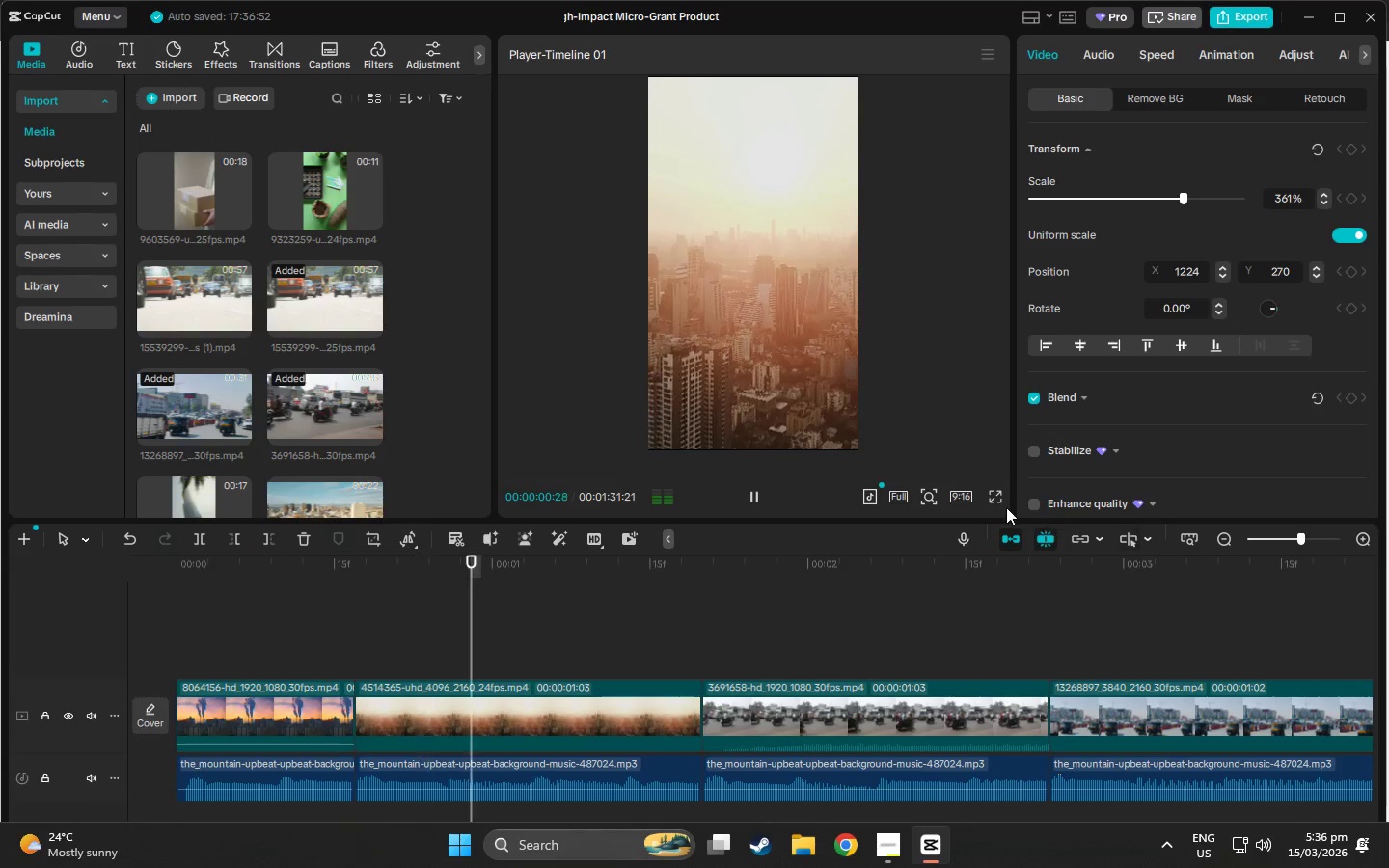 
left_click([994, 494])
 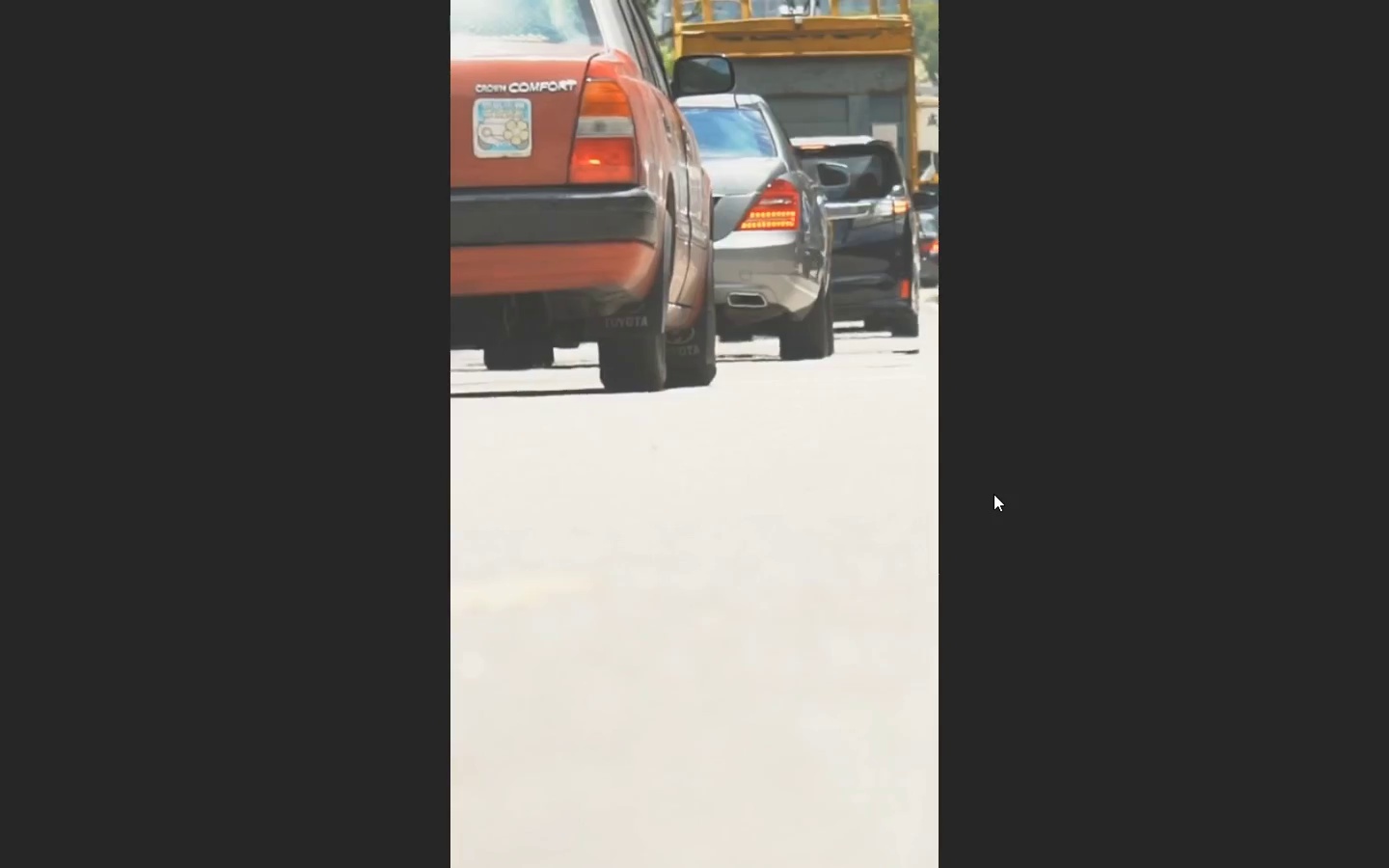 
wait(5.08)
 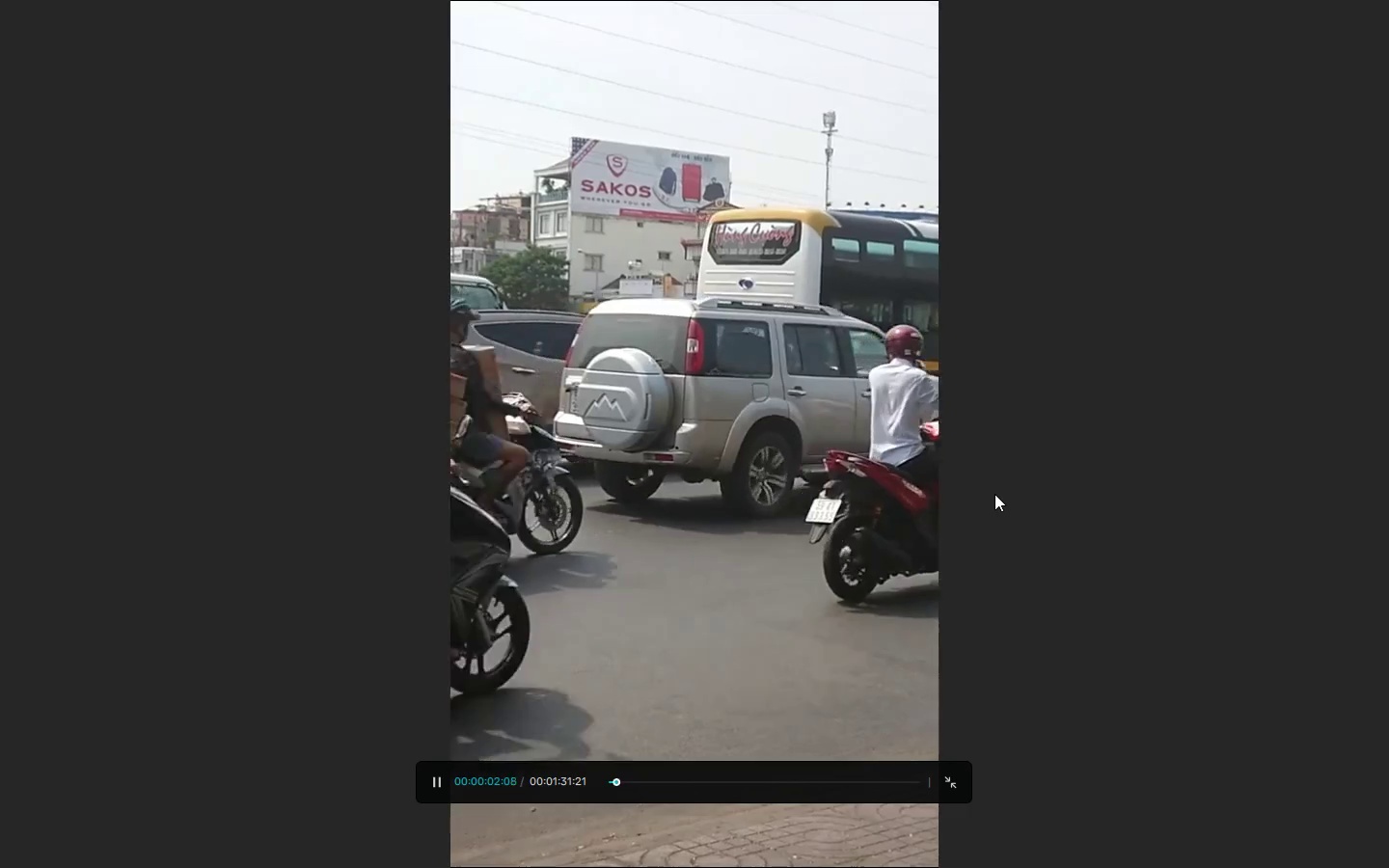 
key(Escape)
 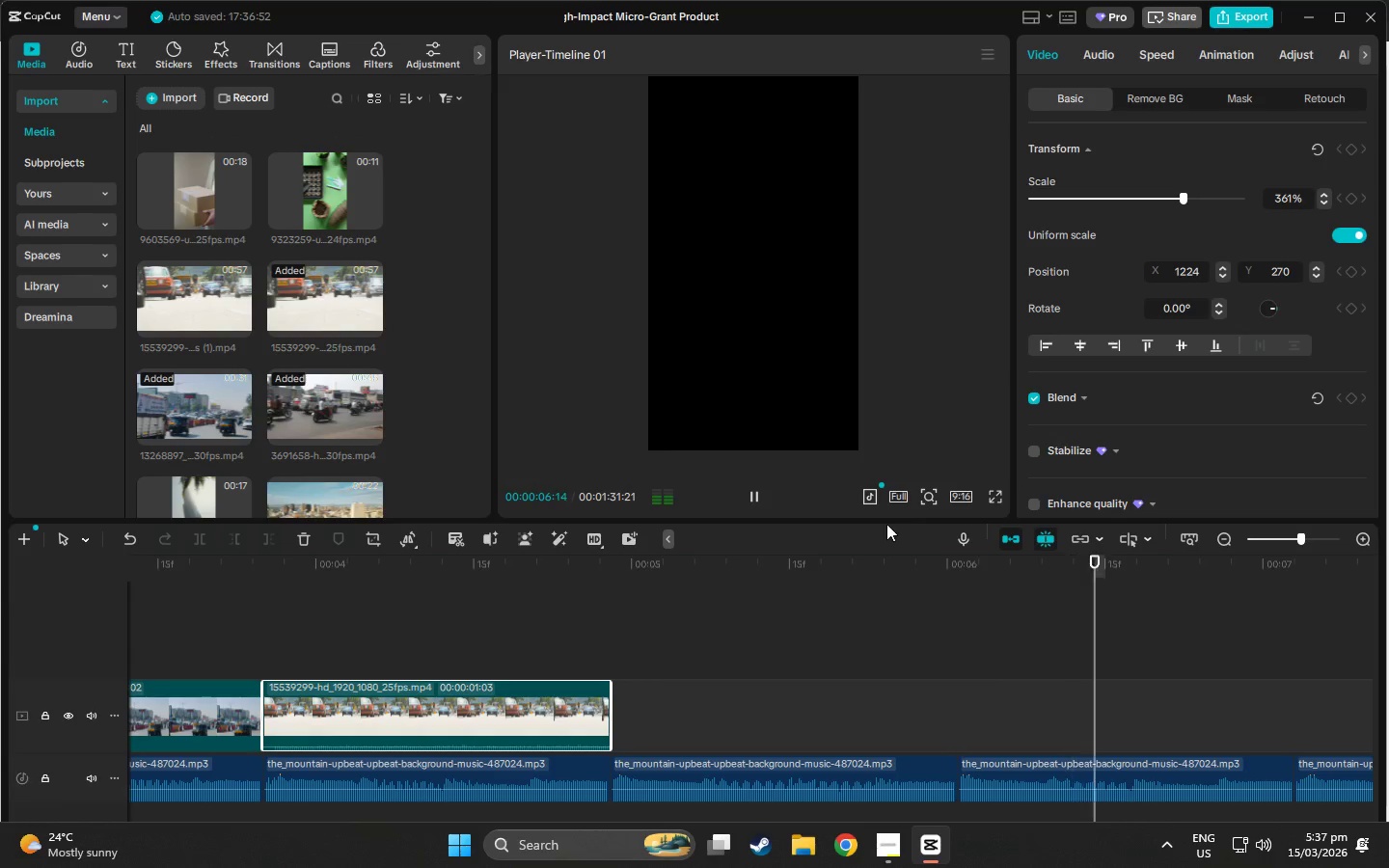 
key(Space)
 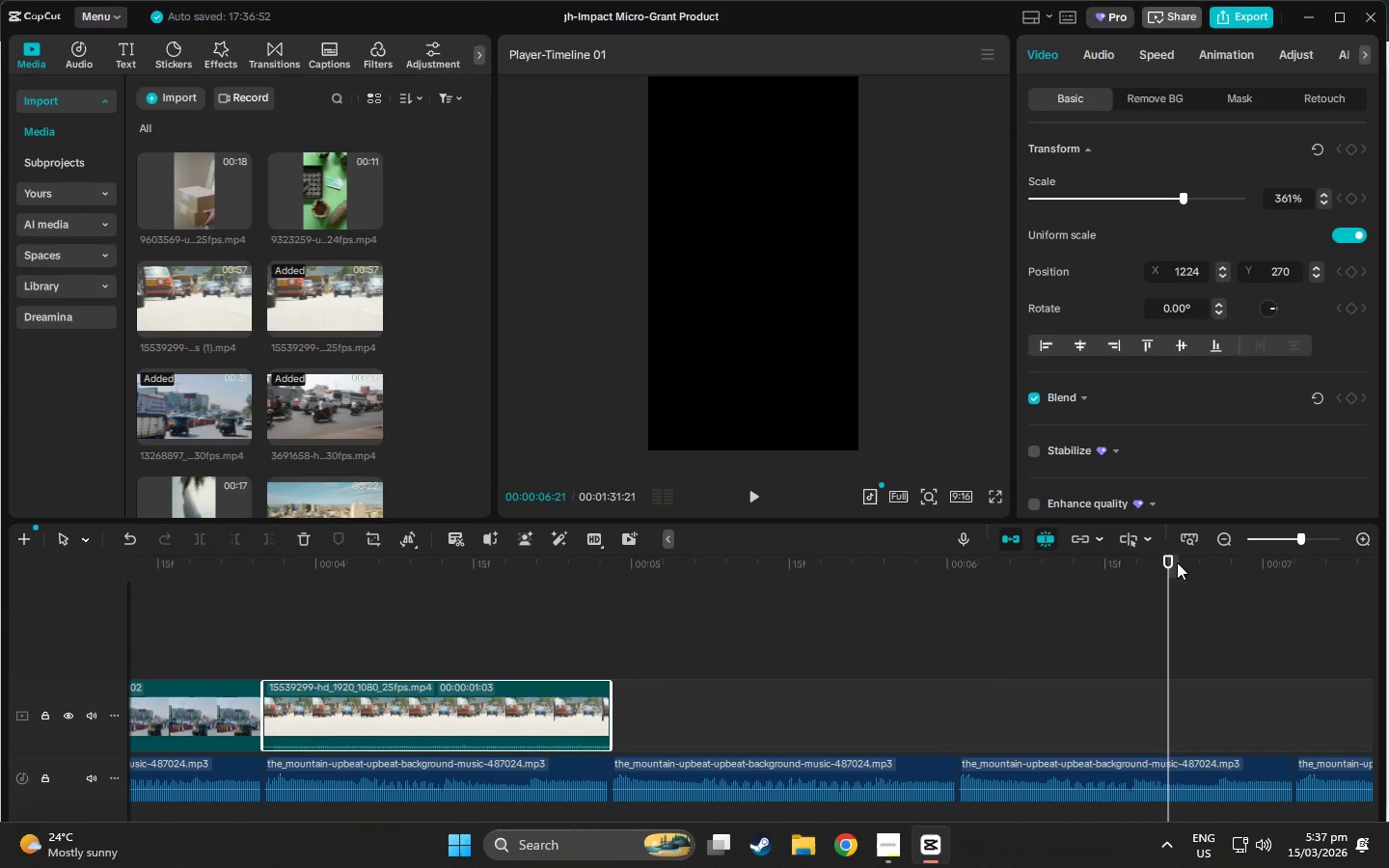 
left_click_drag(start_coordinate=[1171, 562], to_coordinate=[0, 664])
 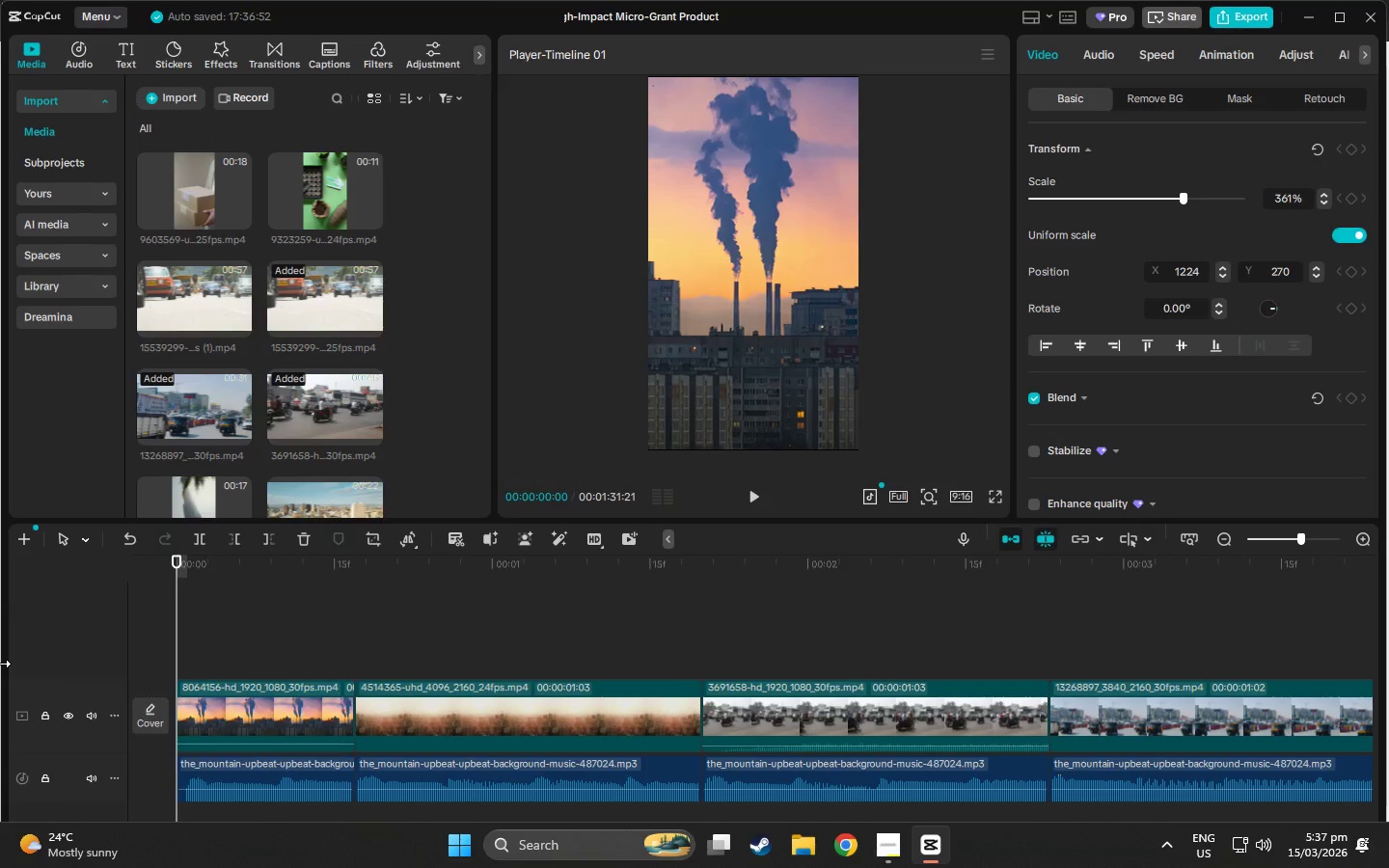 
key(Space)
 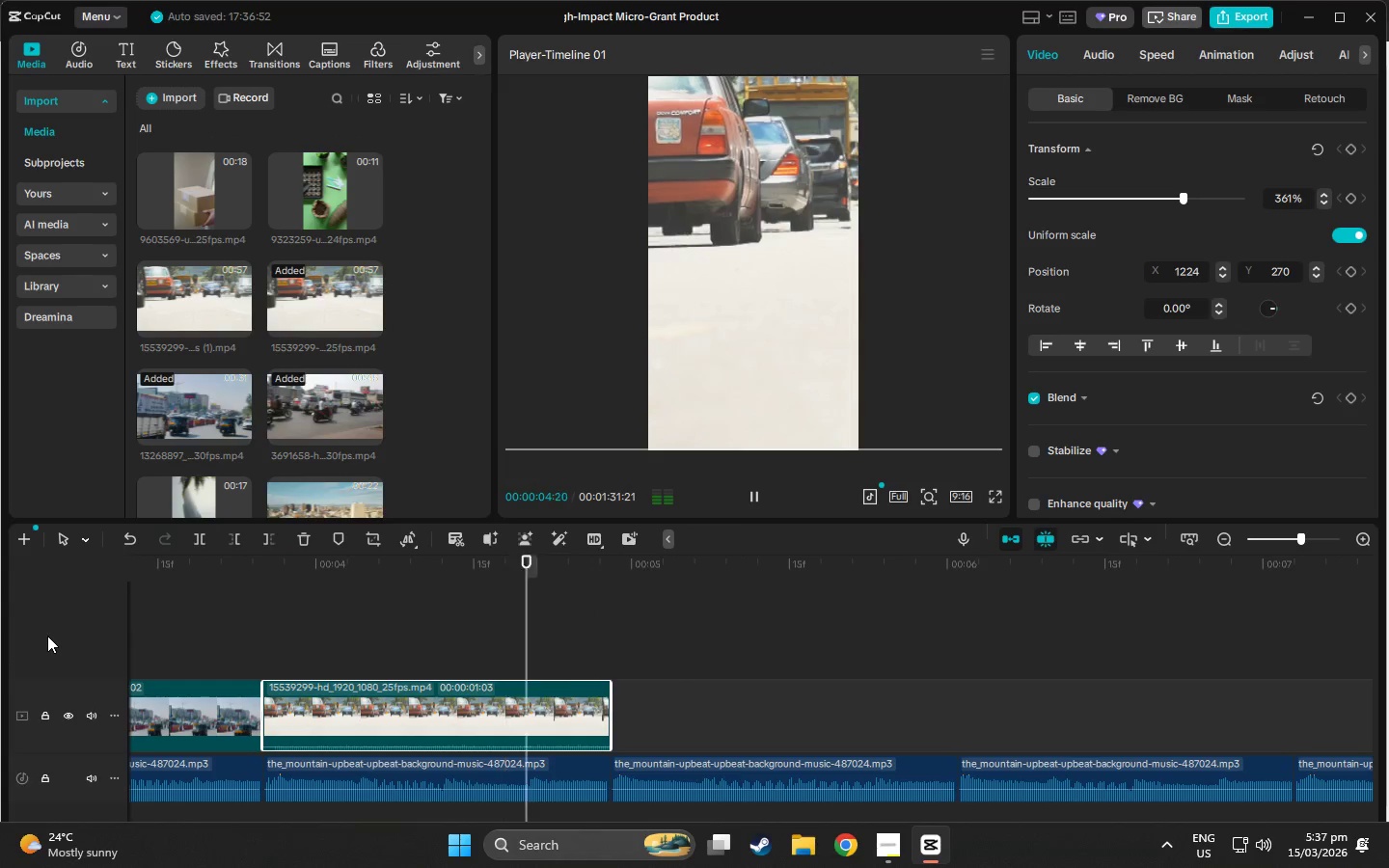 
wait(6.27)
 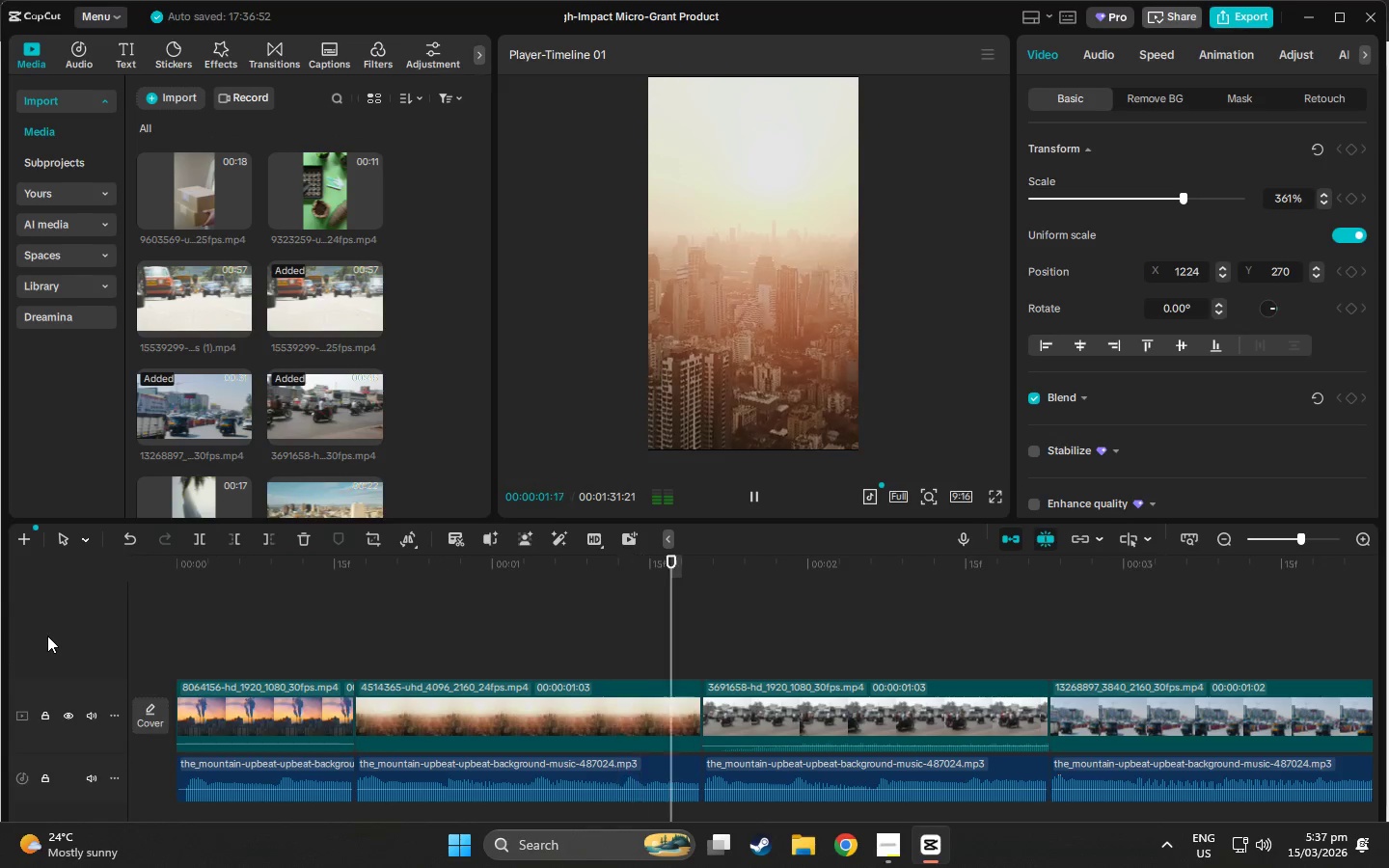 
scroll: coordinate [271, 420], scroll_direction: down, amount: 3.0
 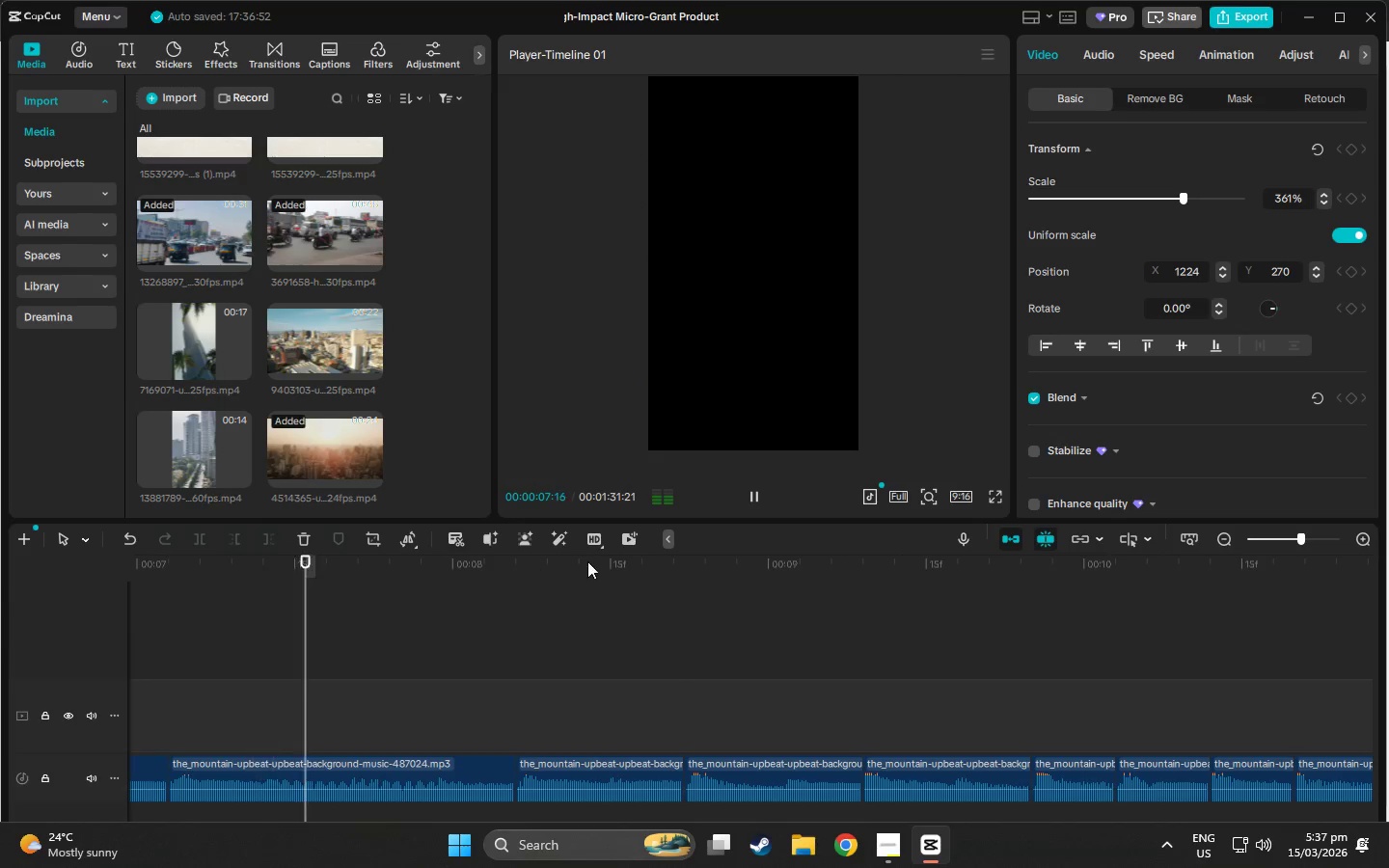 
left_click_drag(start_coordinate=[604, 575], to_coordinate=[0, 597])
 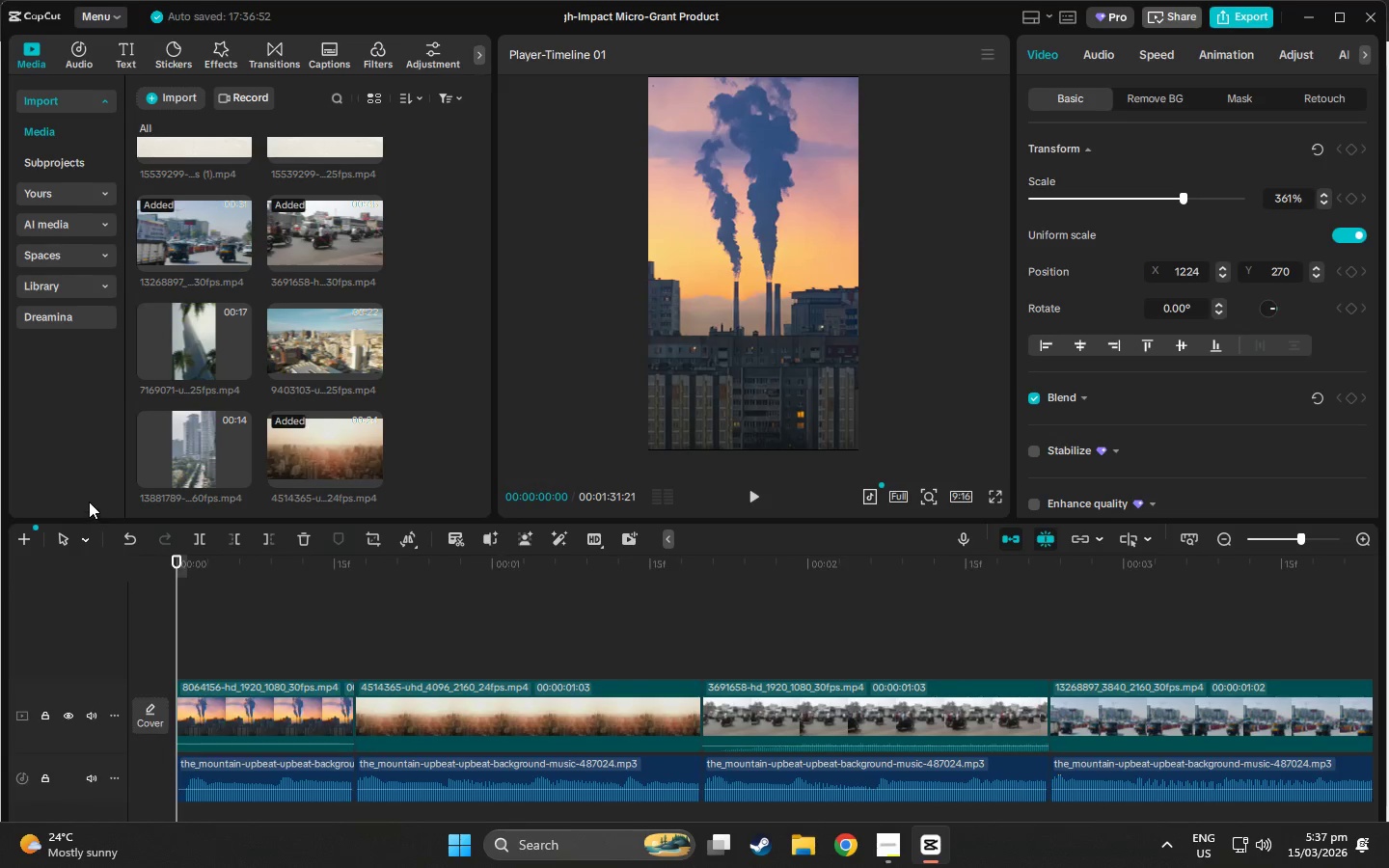 
key(Space)
 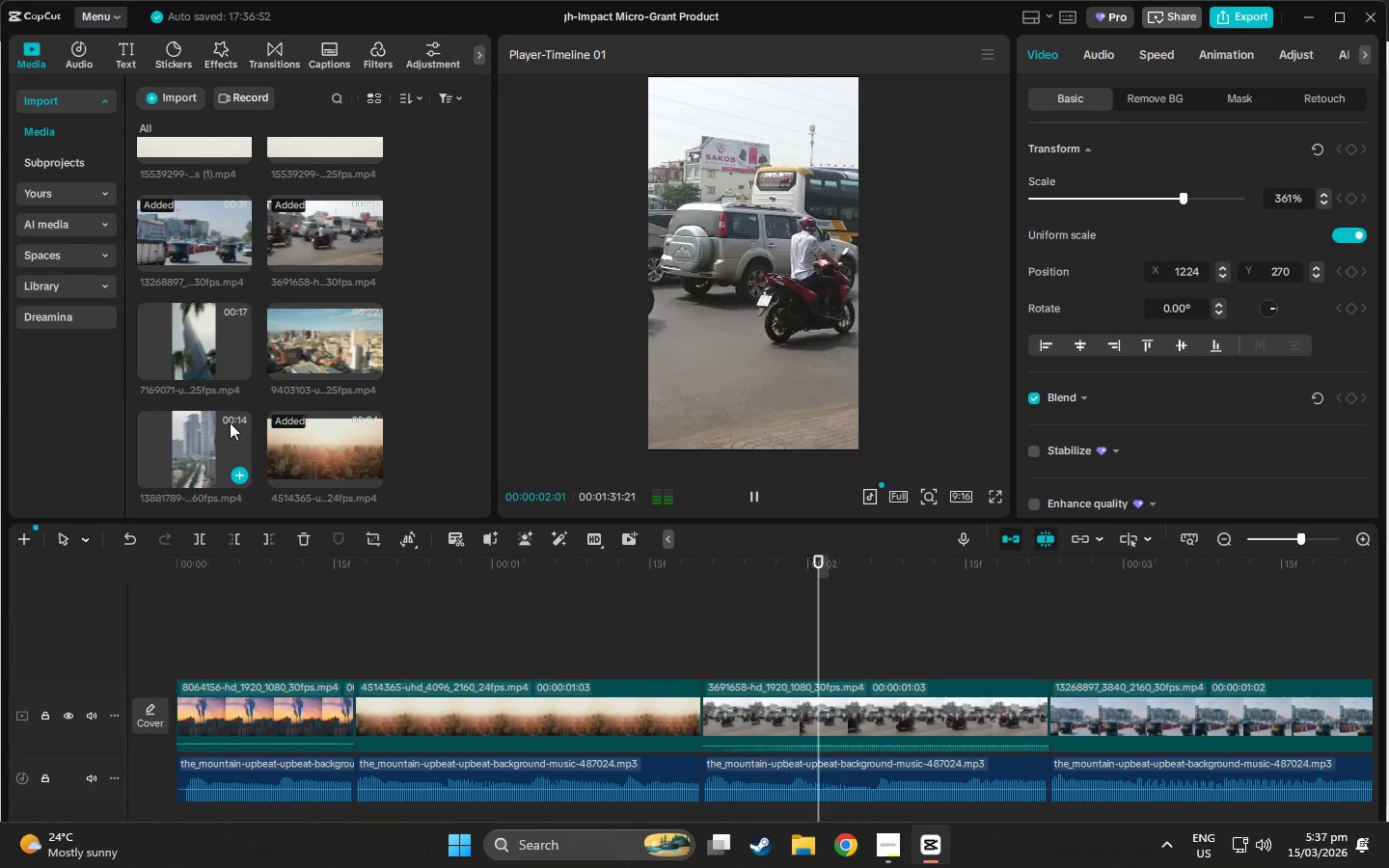 
key(Space)
 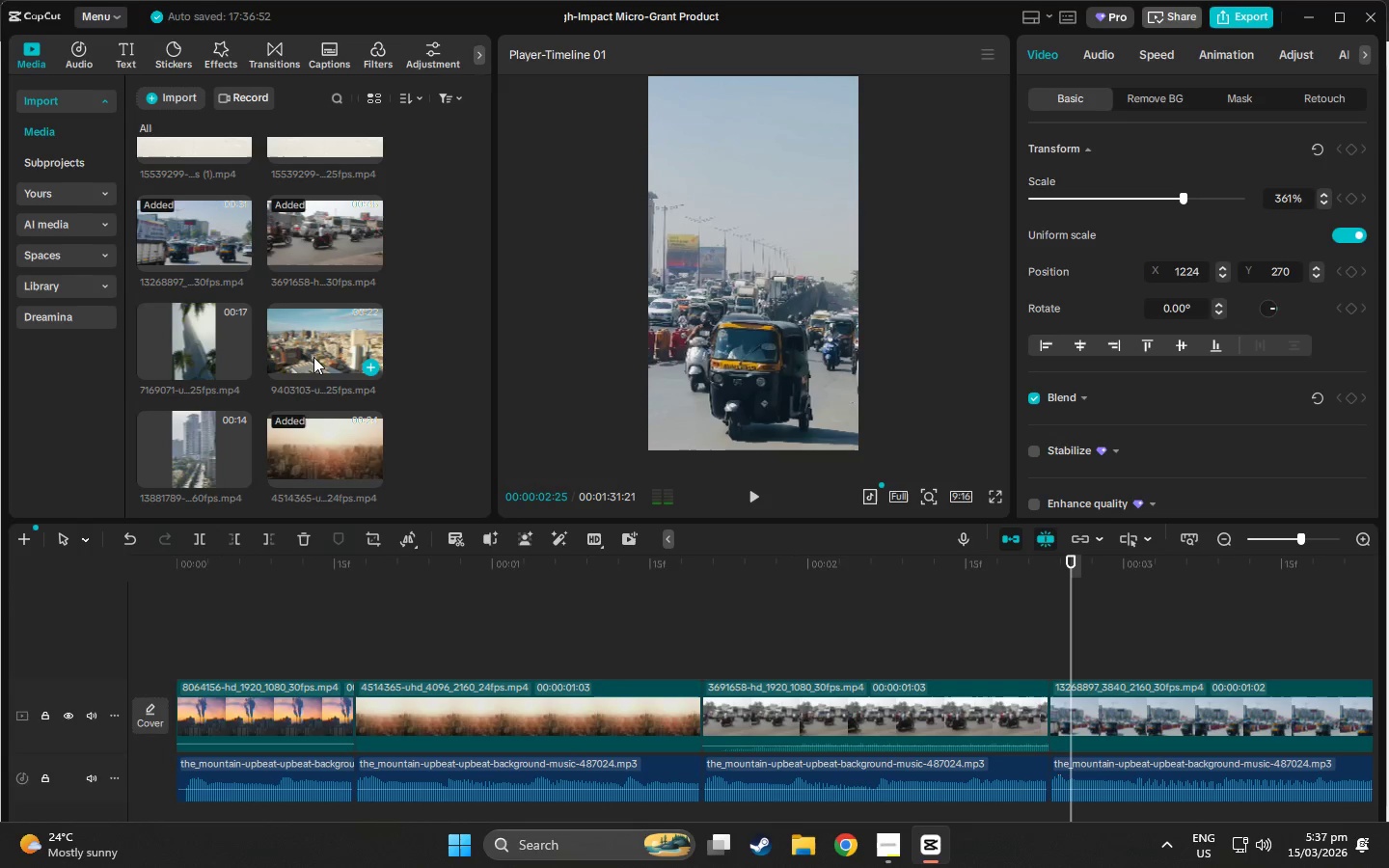 
key(Space)
 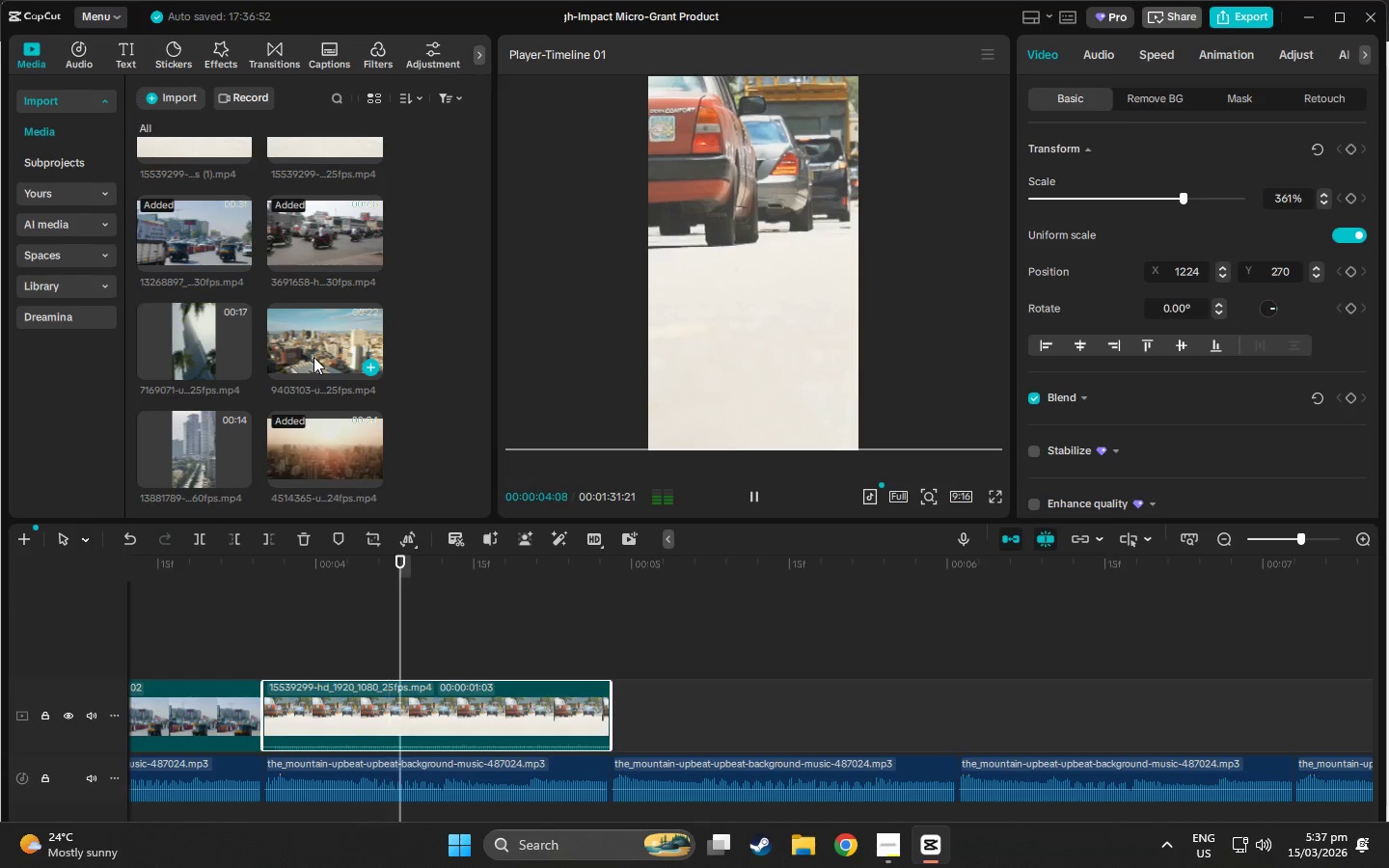 
key(Space)
 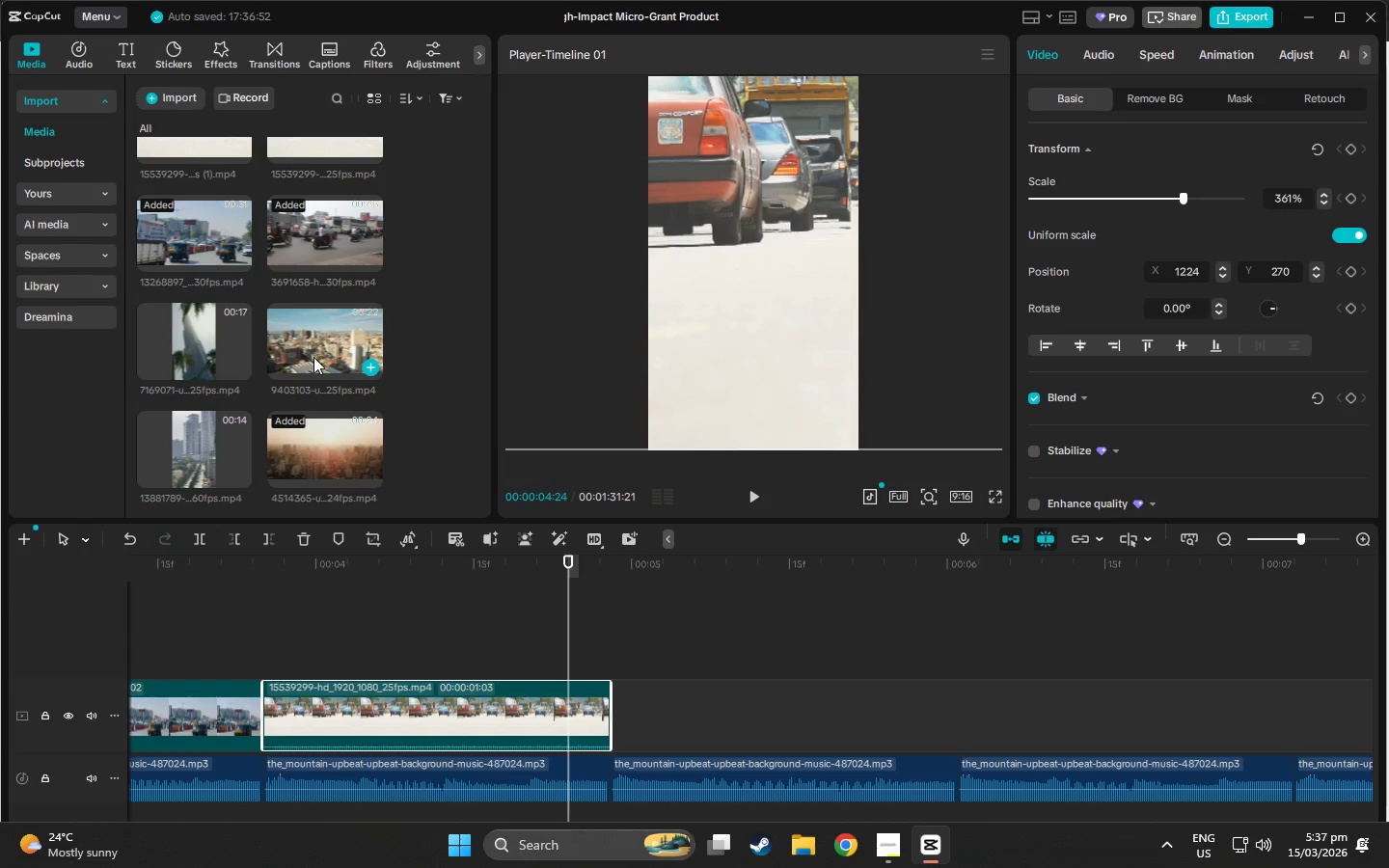 
key(Space)
 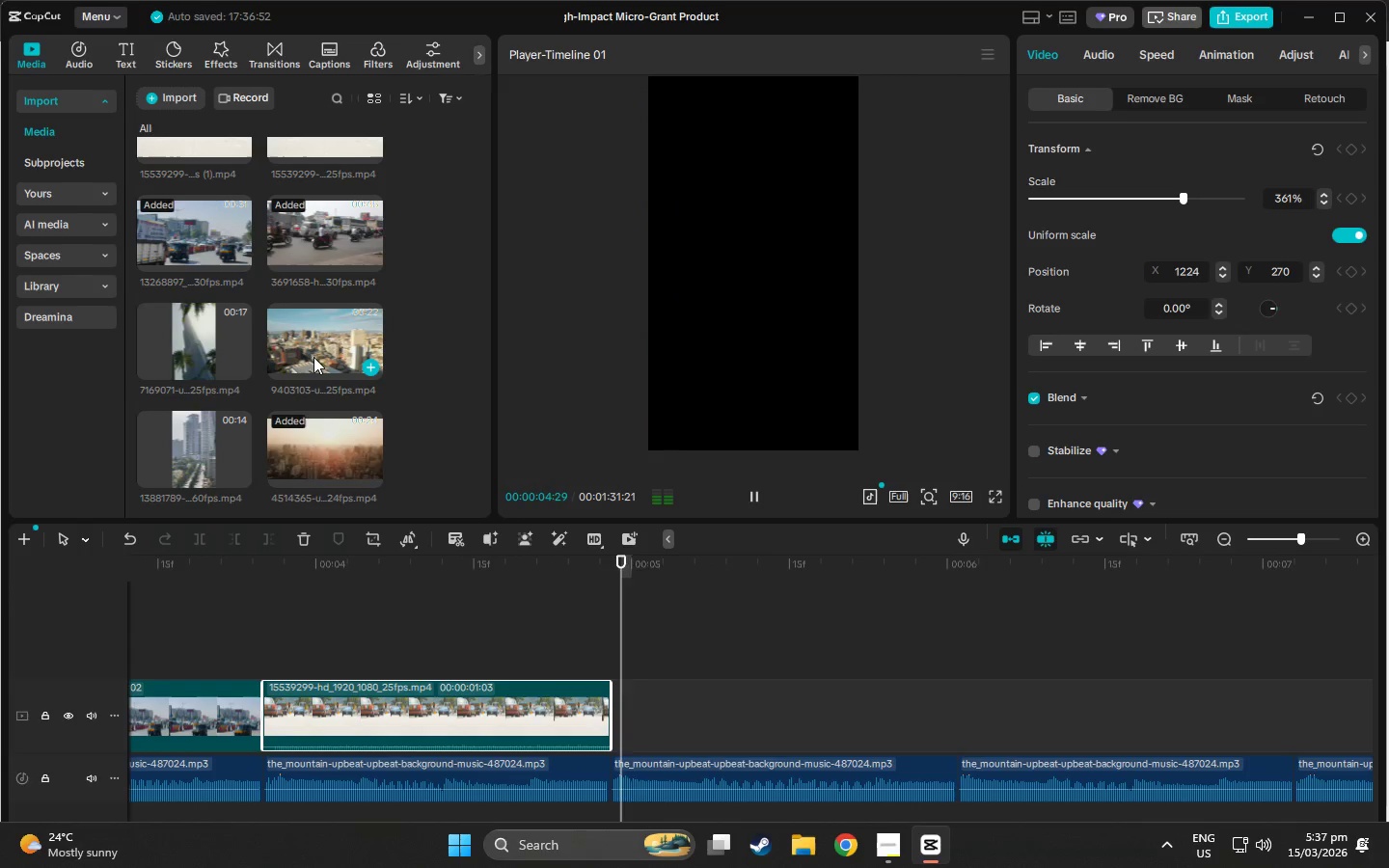 
key(Space)
 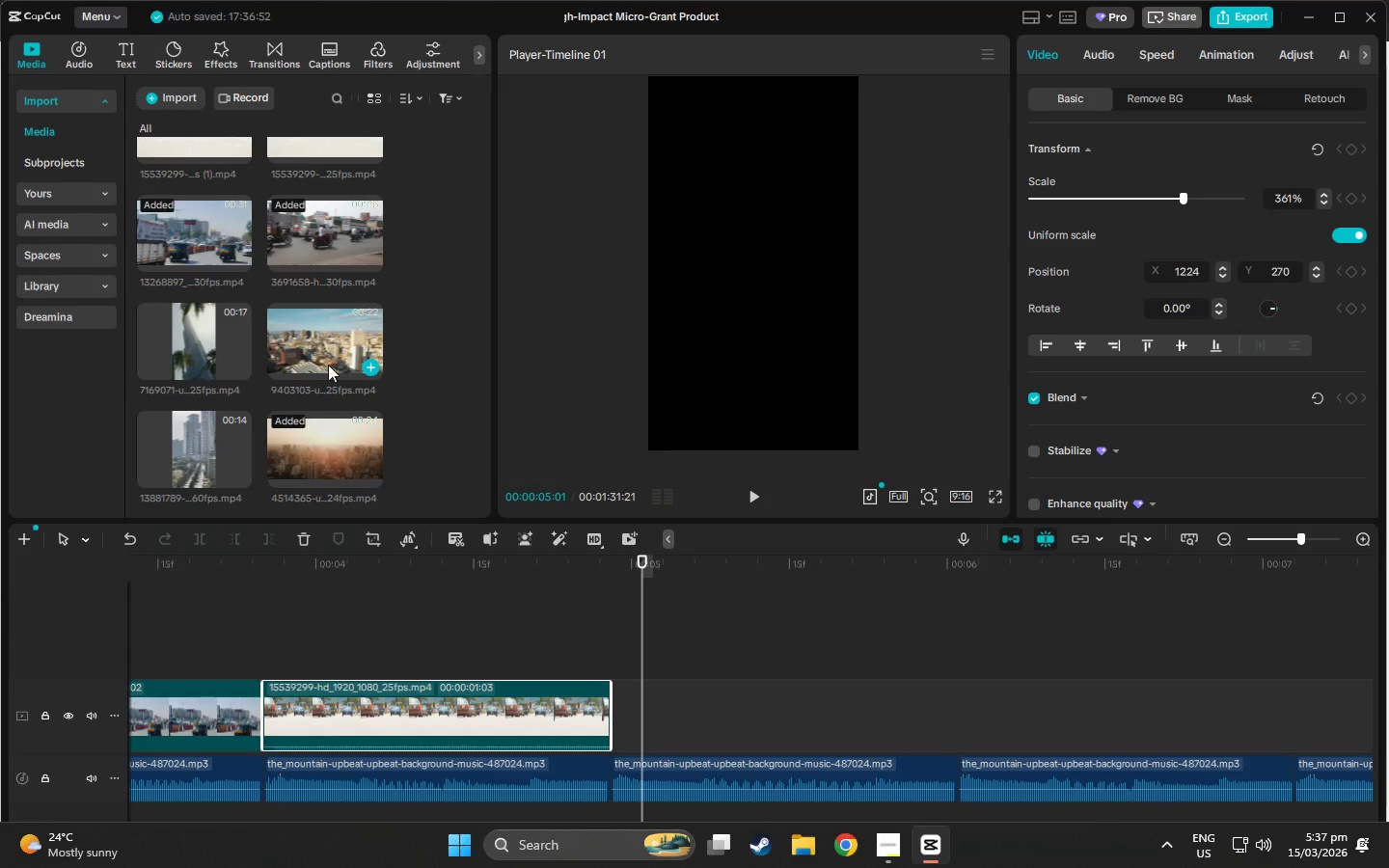 
left_click_drag(start_coordinate=[316, 337], to_coordinate=[613, 716])
 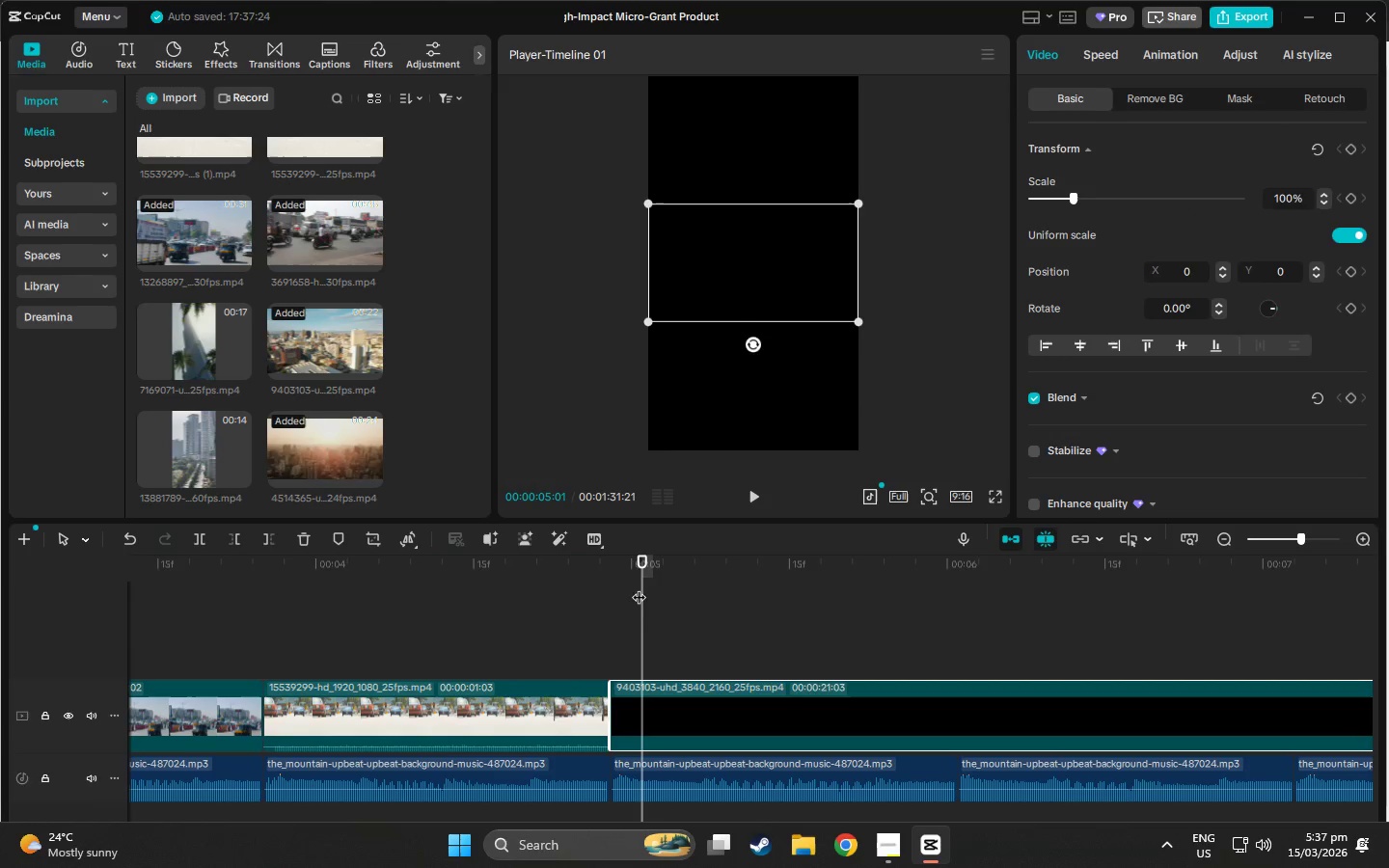 
left_click_drag(start_coordinate=[644, 570], to_coordinate=[593, 568])
 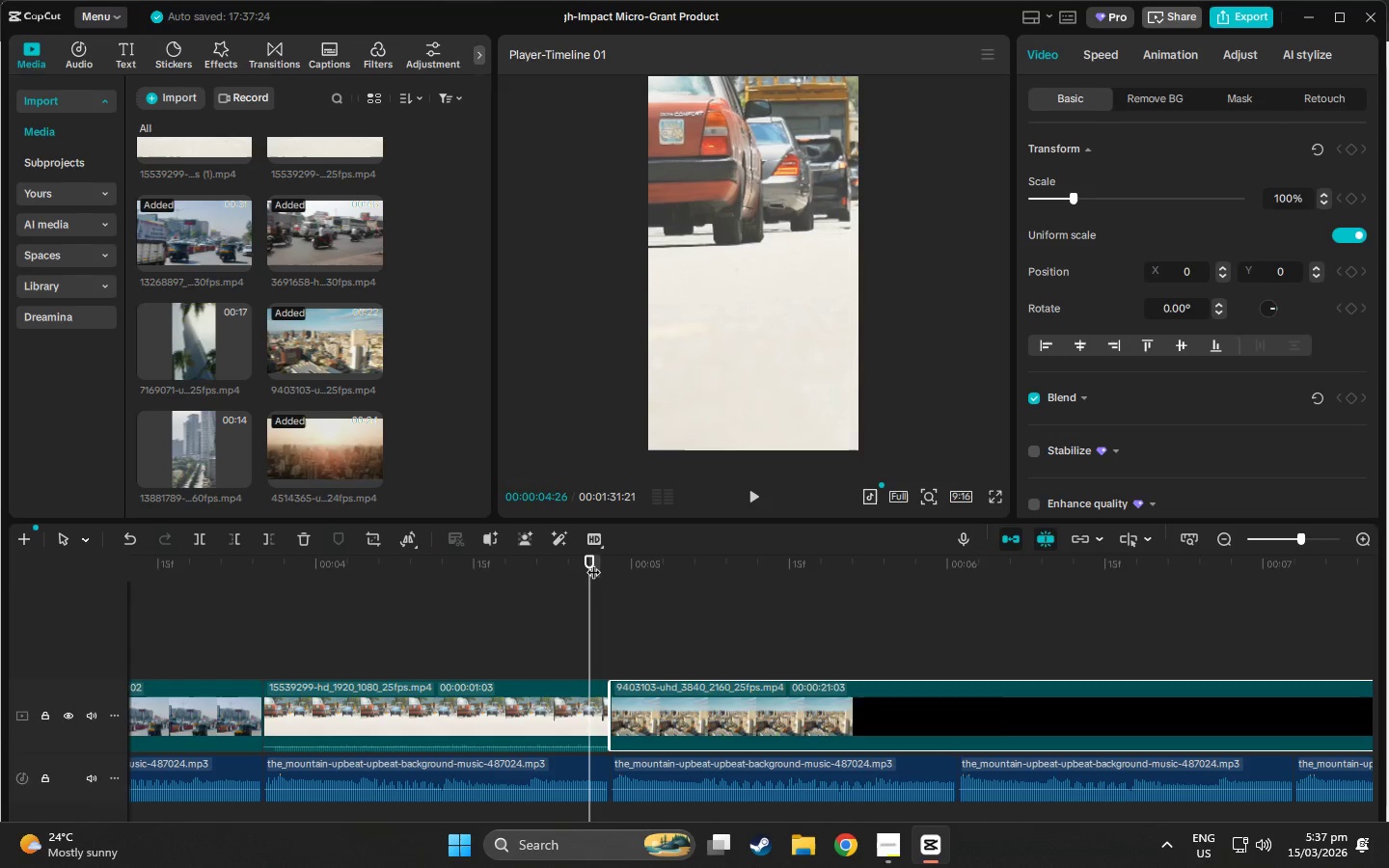 
key(Space)
 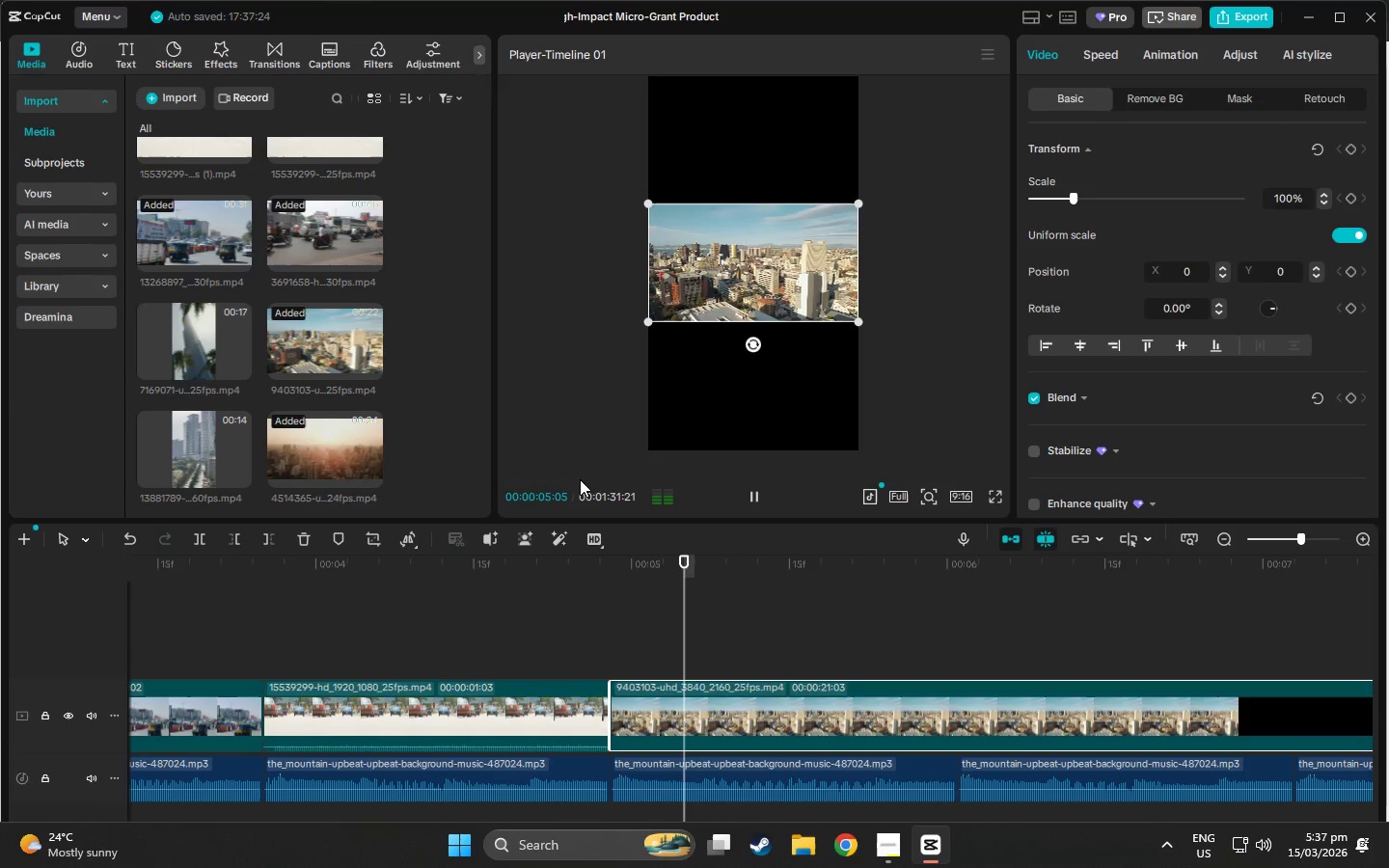 
key(Space)
 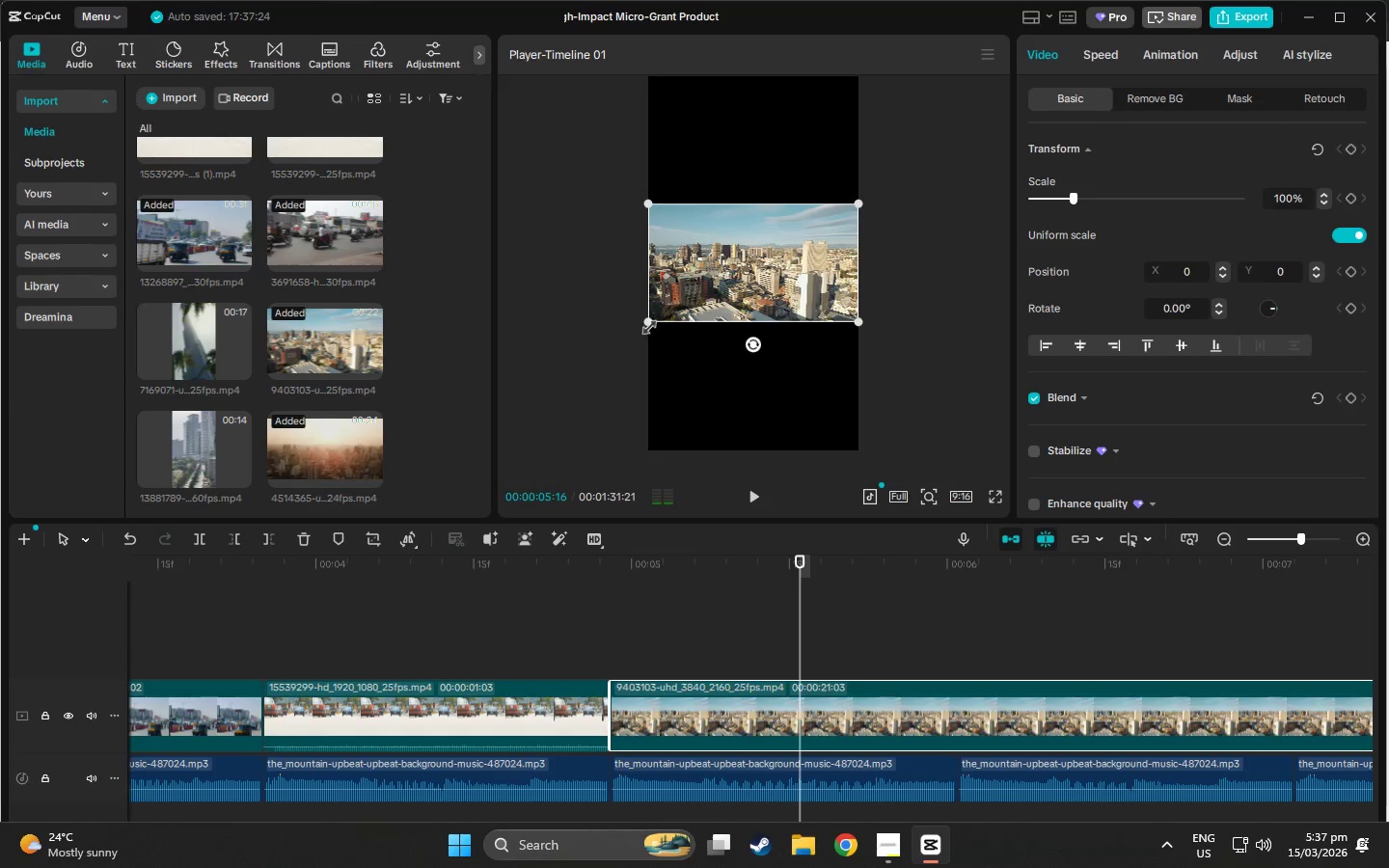 
left_click_drag(start_coordinate=[646, 324], to_coordinate=[352, 591])
 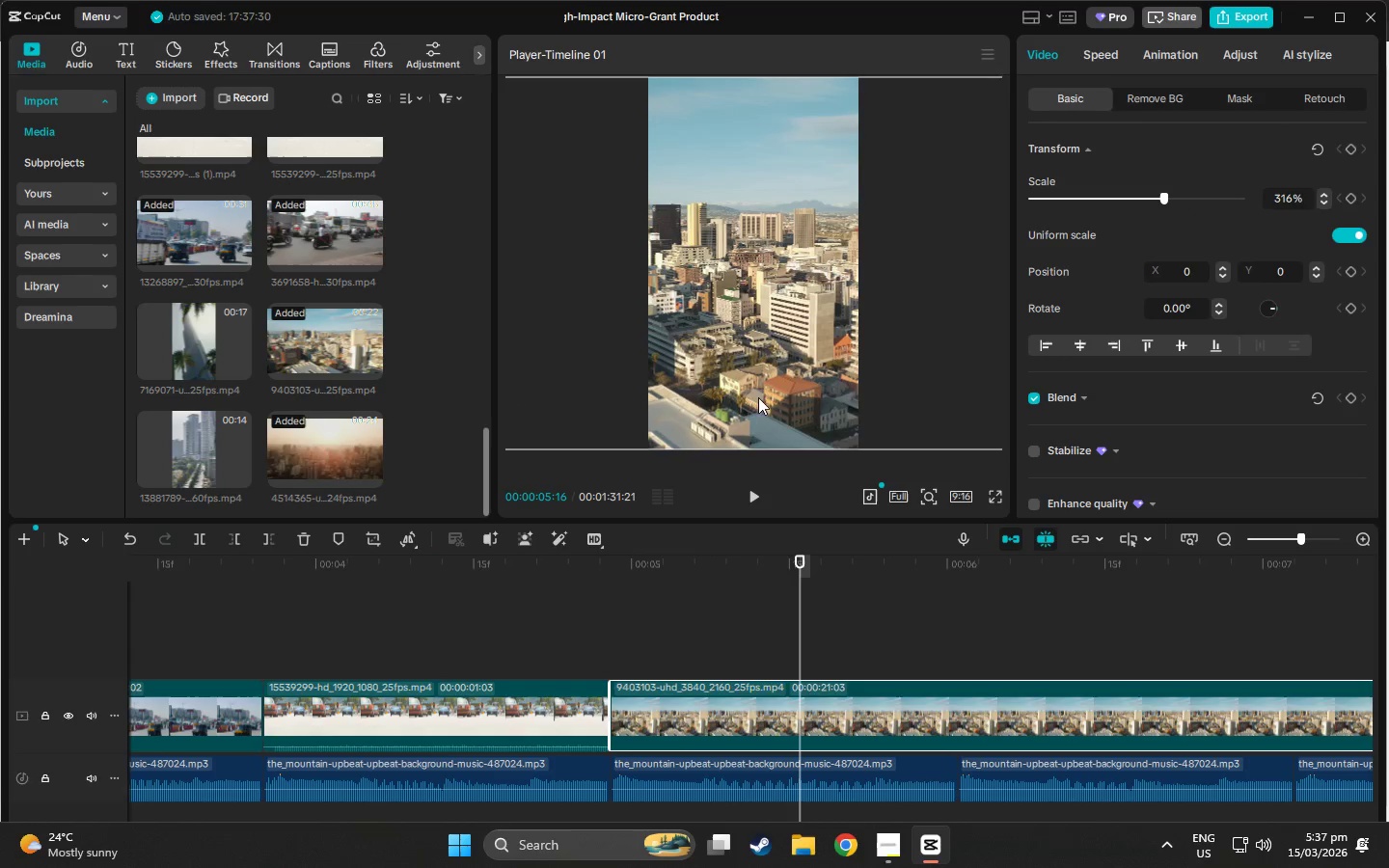 
left_click_drag(start_coordinate=[767, 390], to_coordinate=[605, 387])
 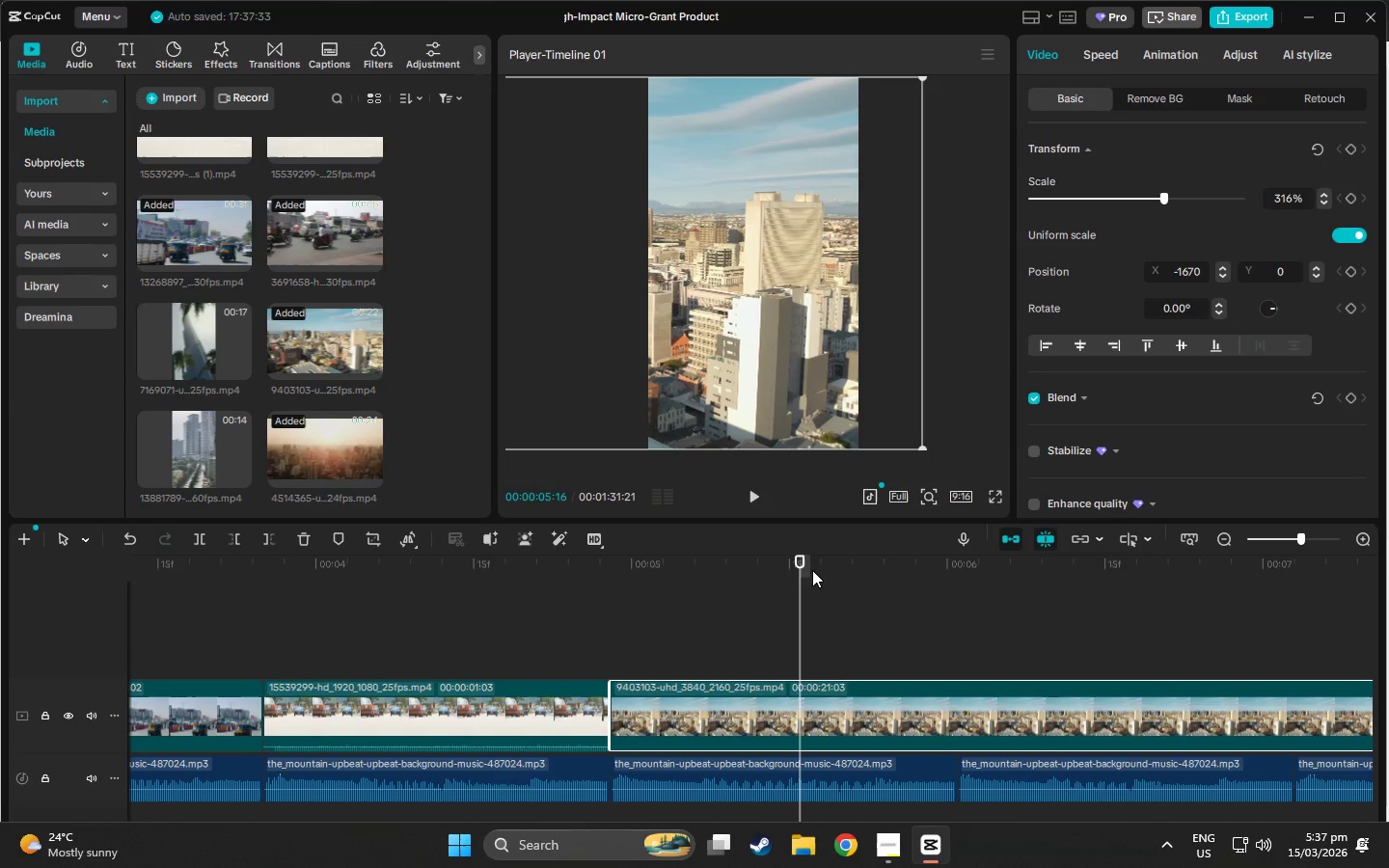 
left_click_drag(start_coordinate=[800, 566], to_coordinate=[610, 561])
 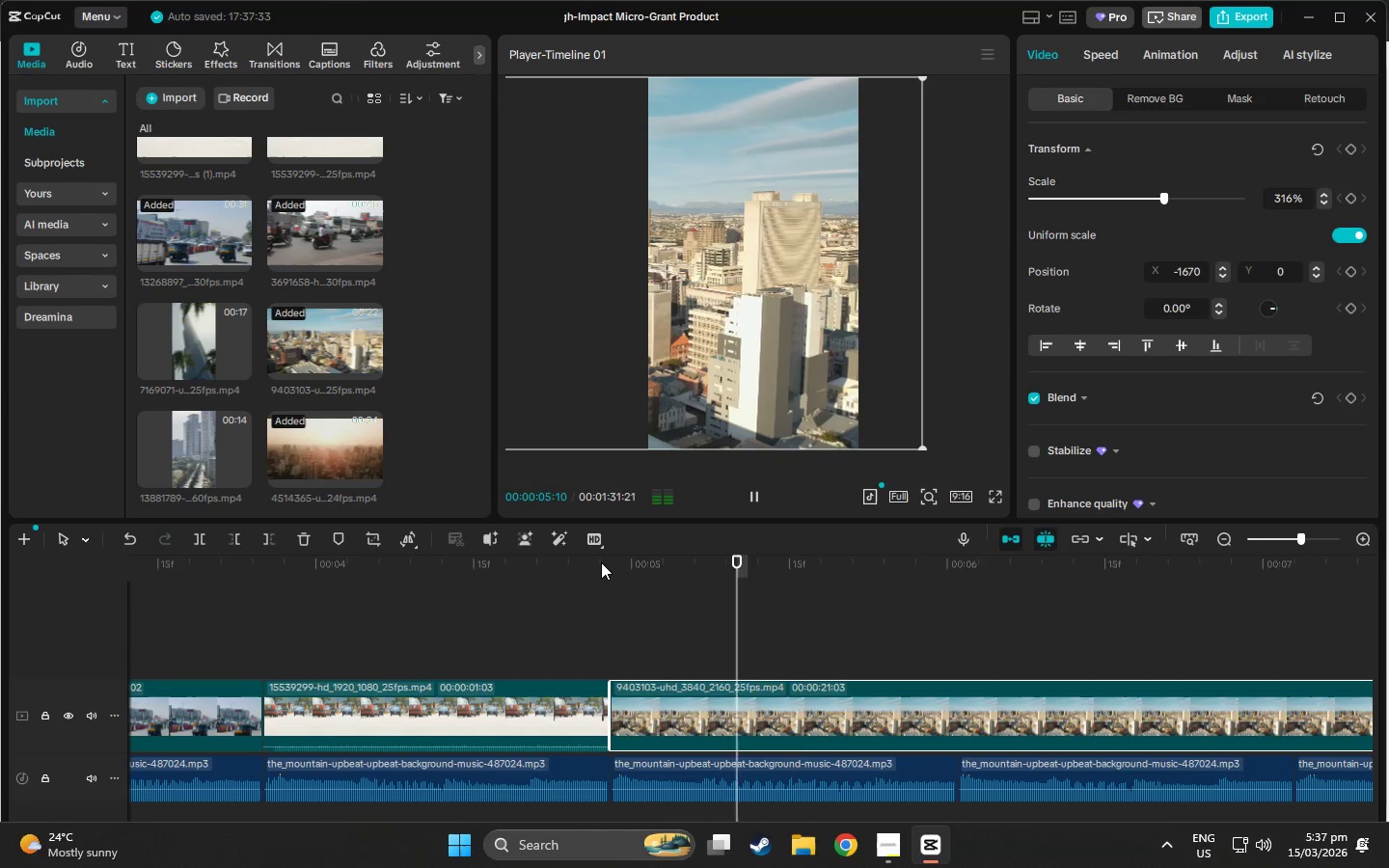 
key(Space)
 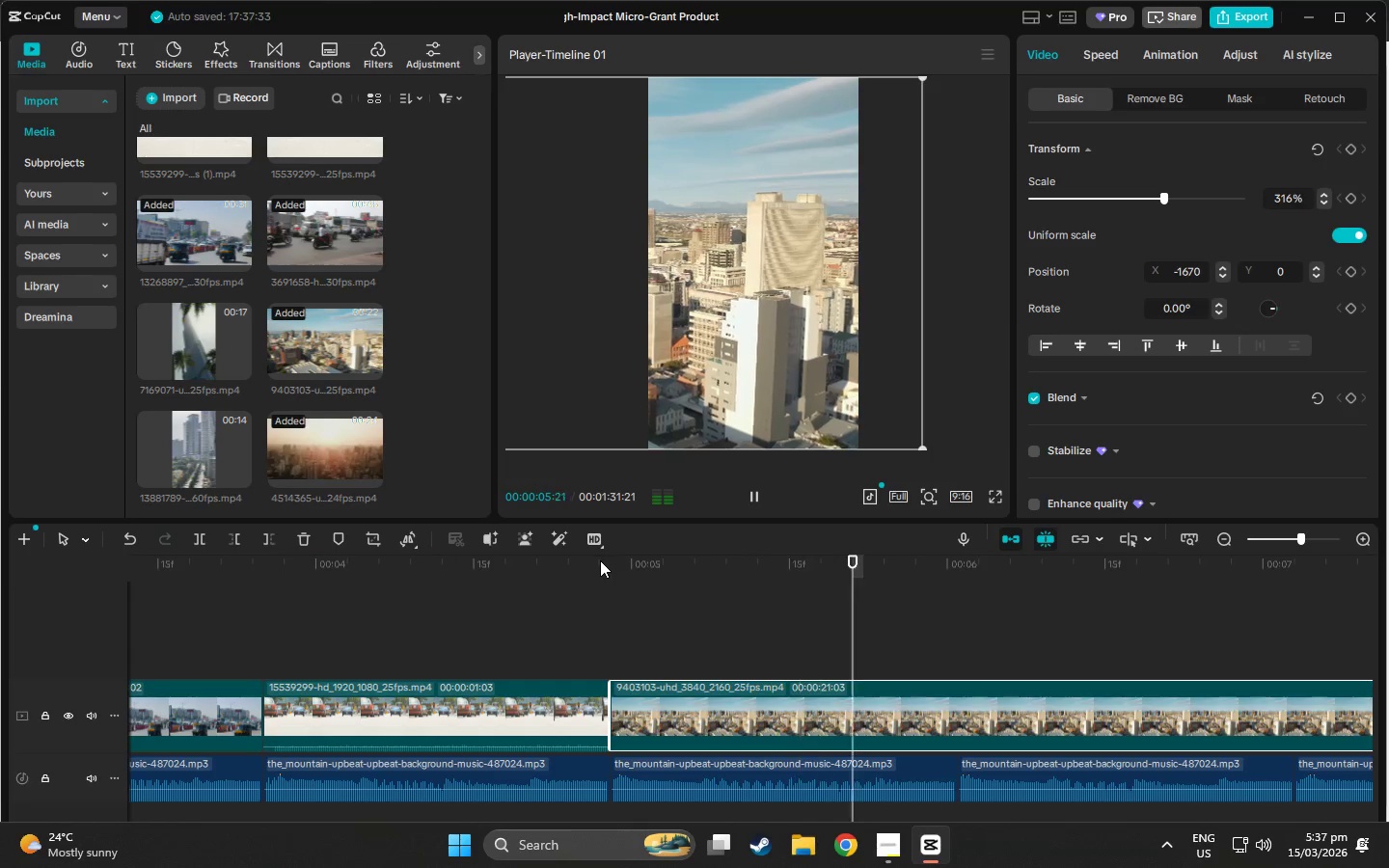 
key(Space)
 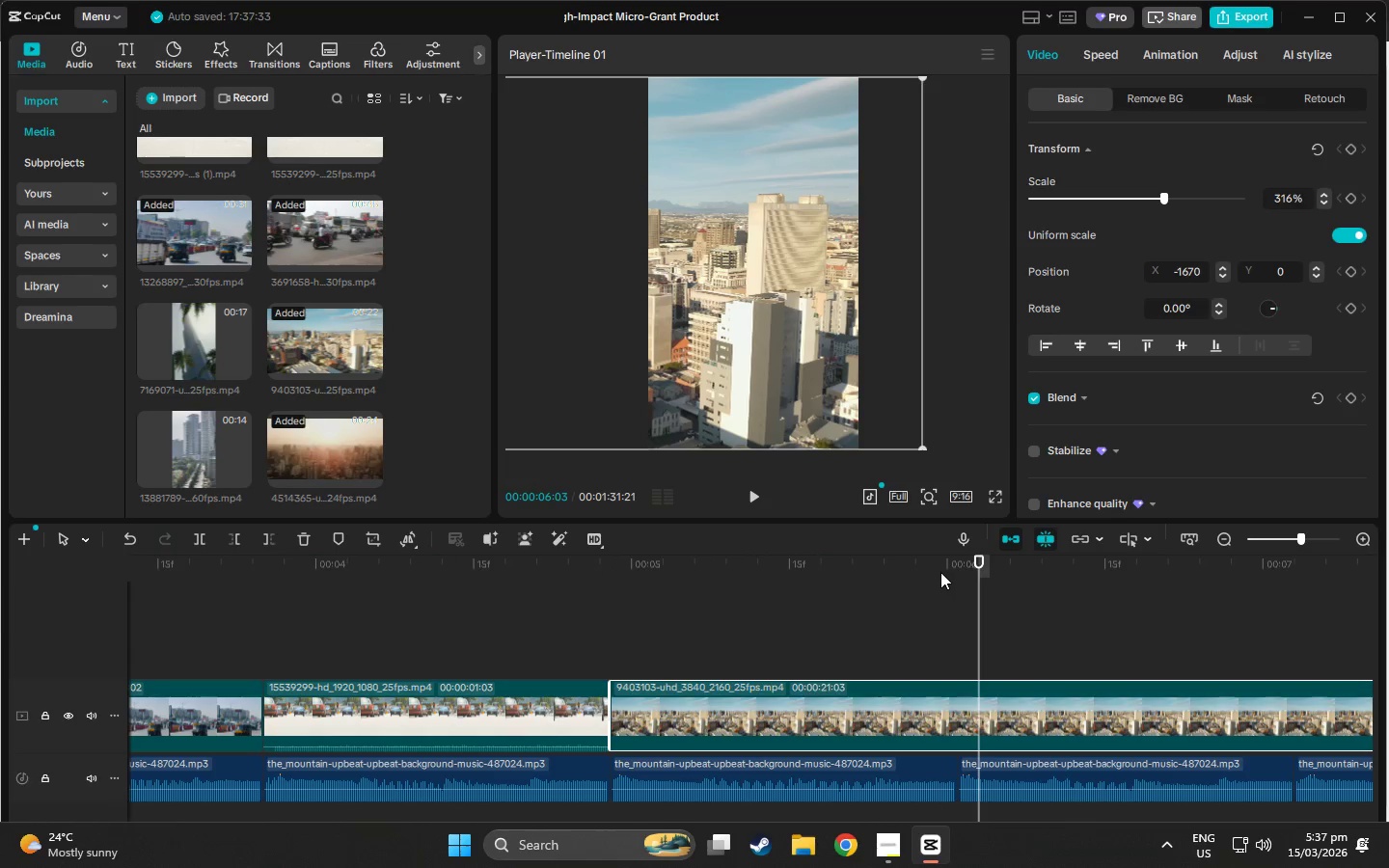 
left_click([959, 572])
 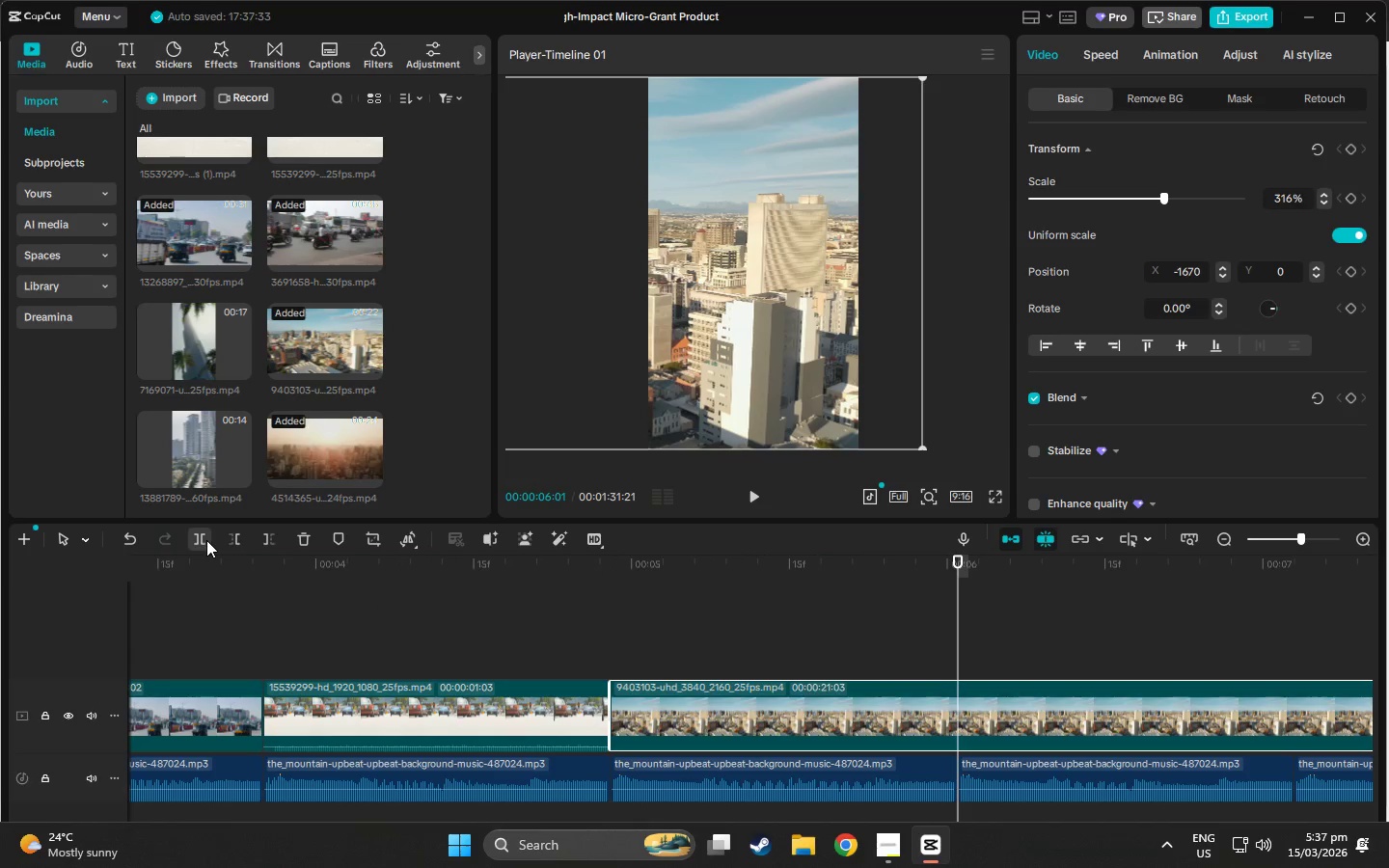 
left_click([269, 541])
 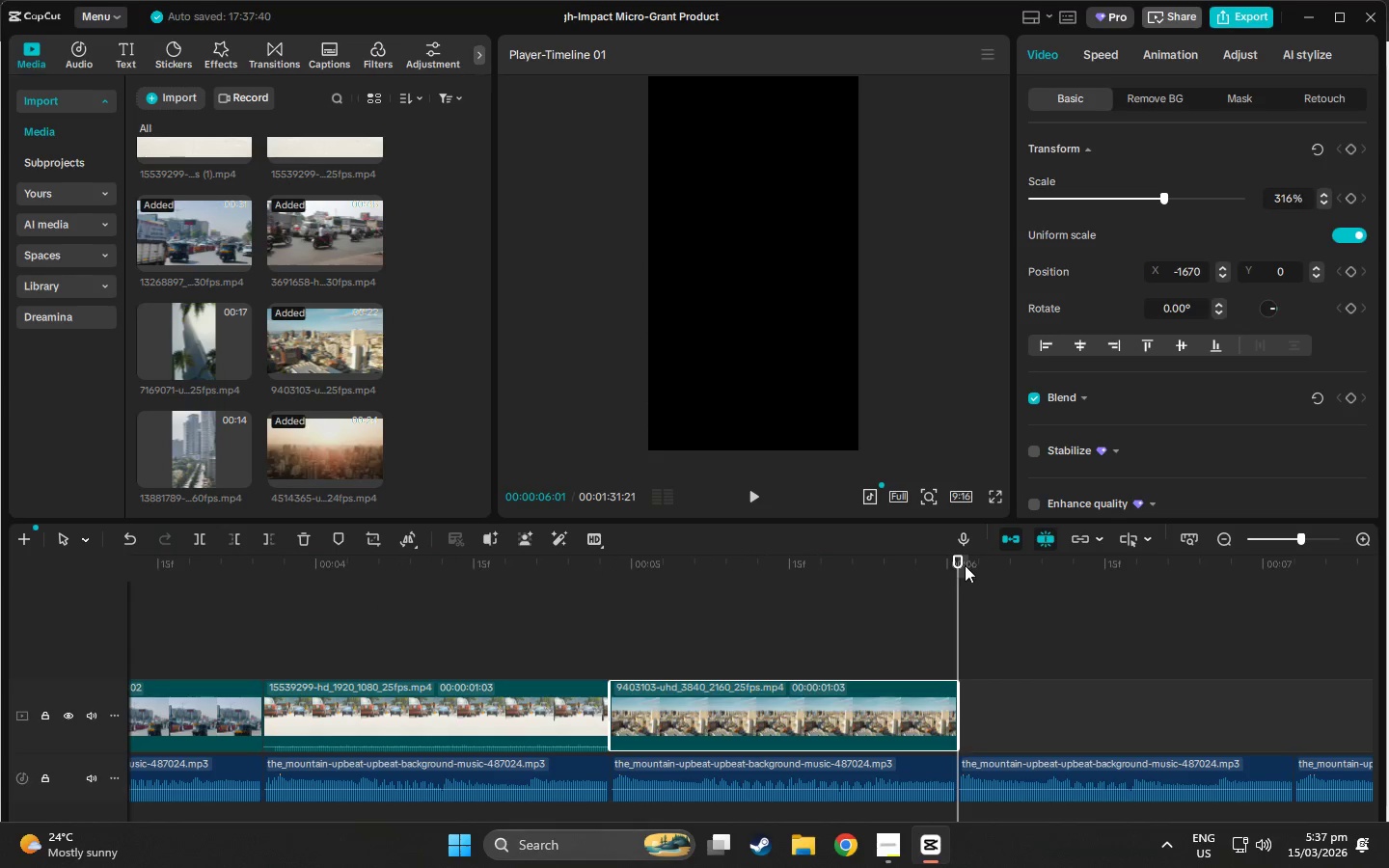 
left_click_drag(start_coordinate=[959, 562], to_coordinate=[0, 608])
 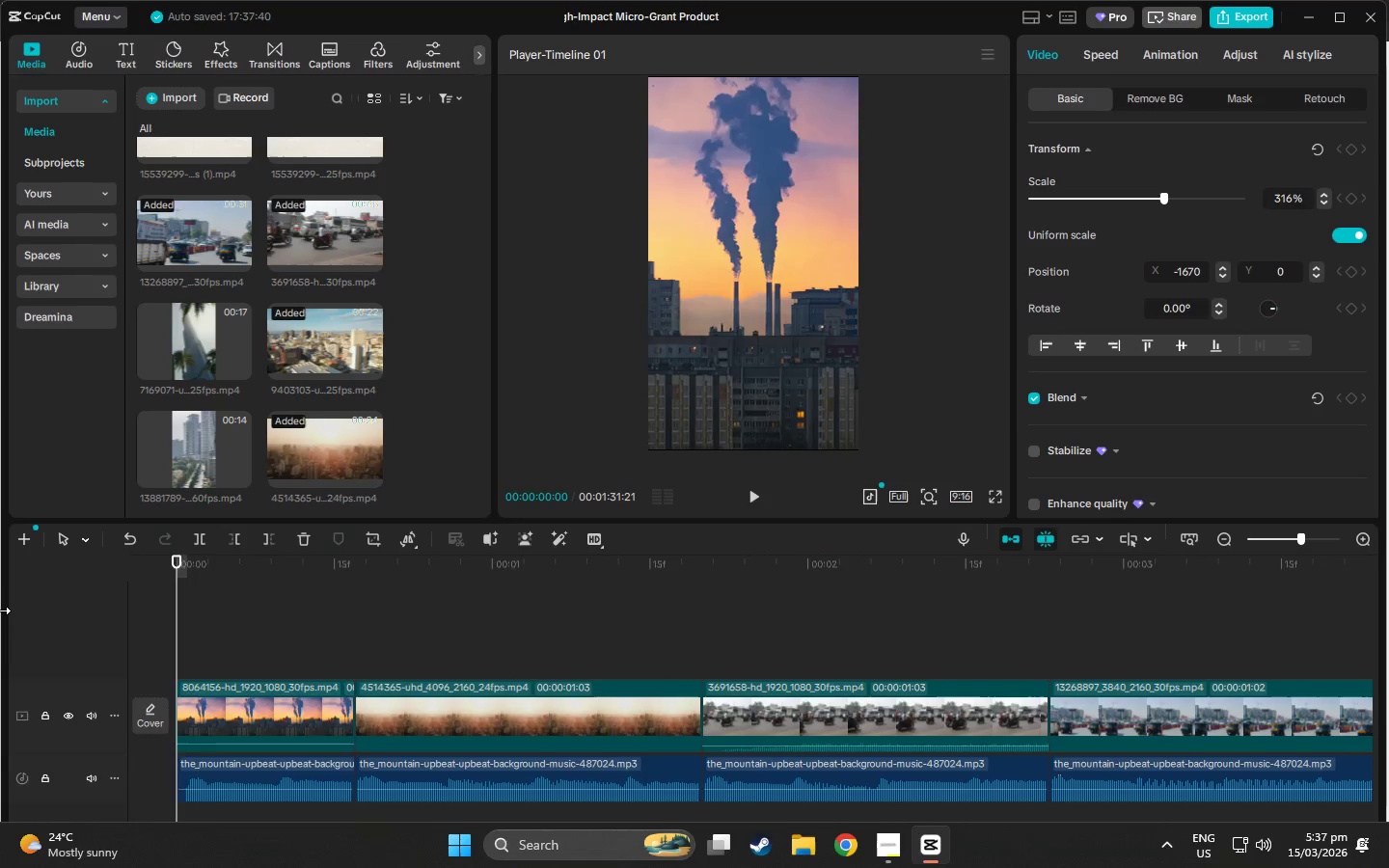 
key(Space)
 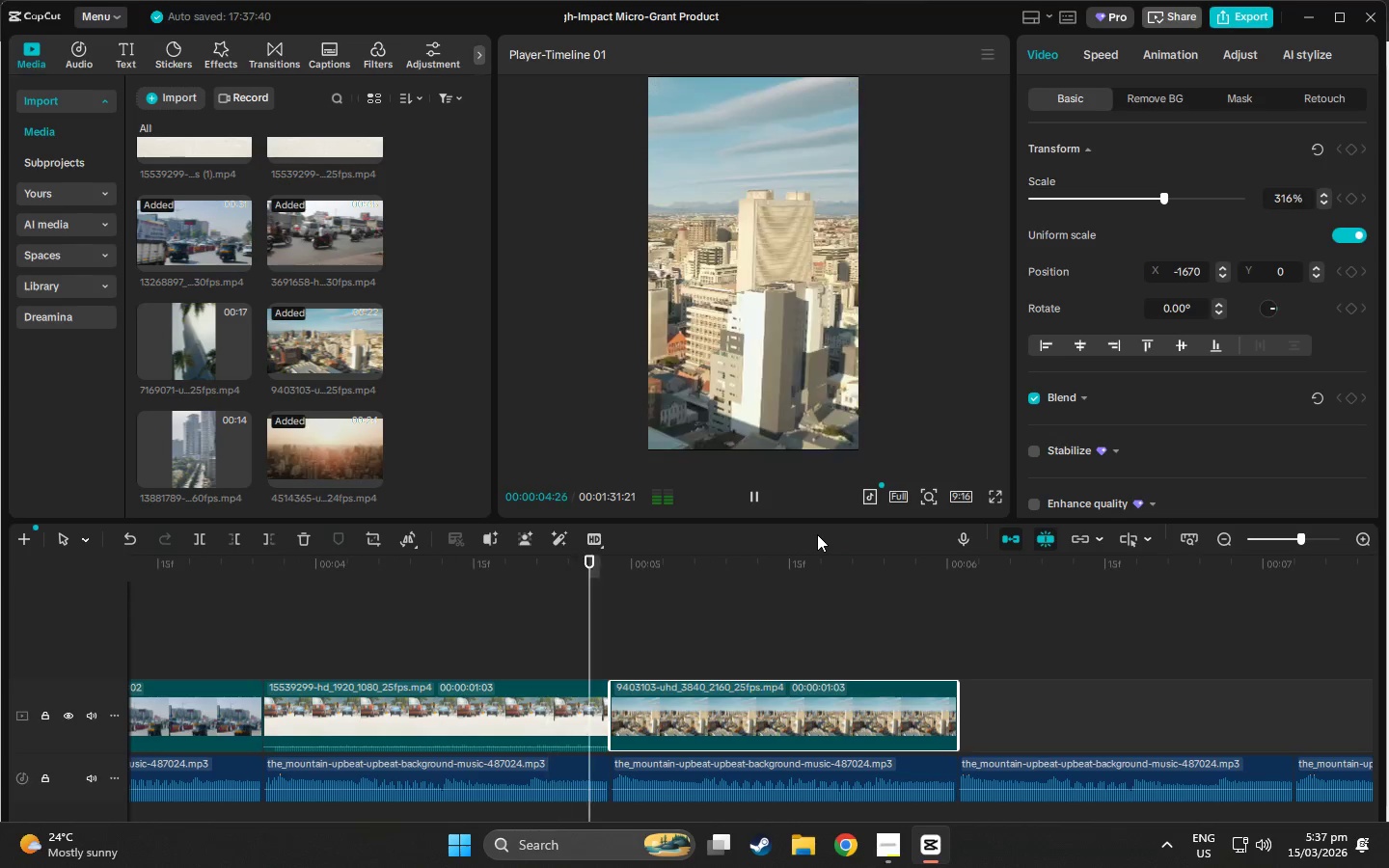 
wait(6.61)
 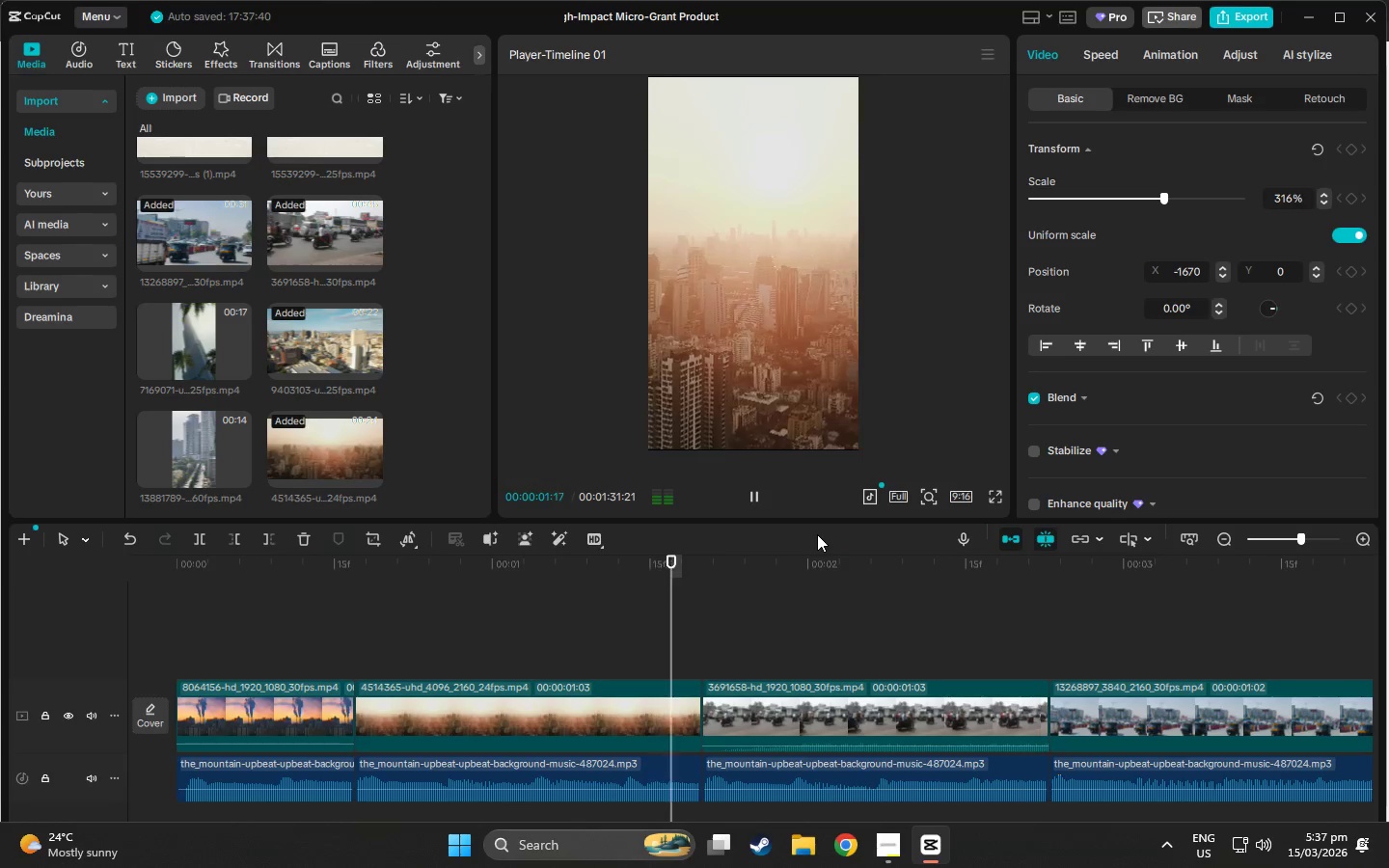 
key(Space)
 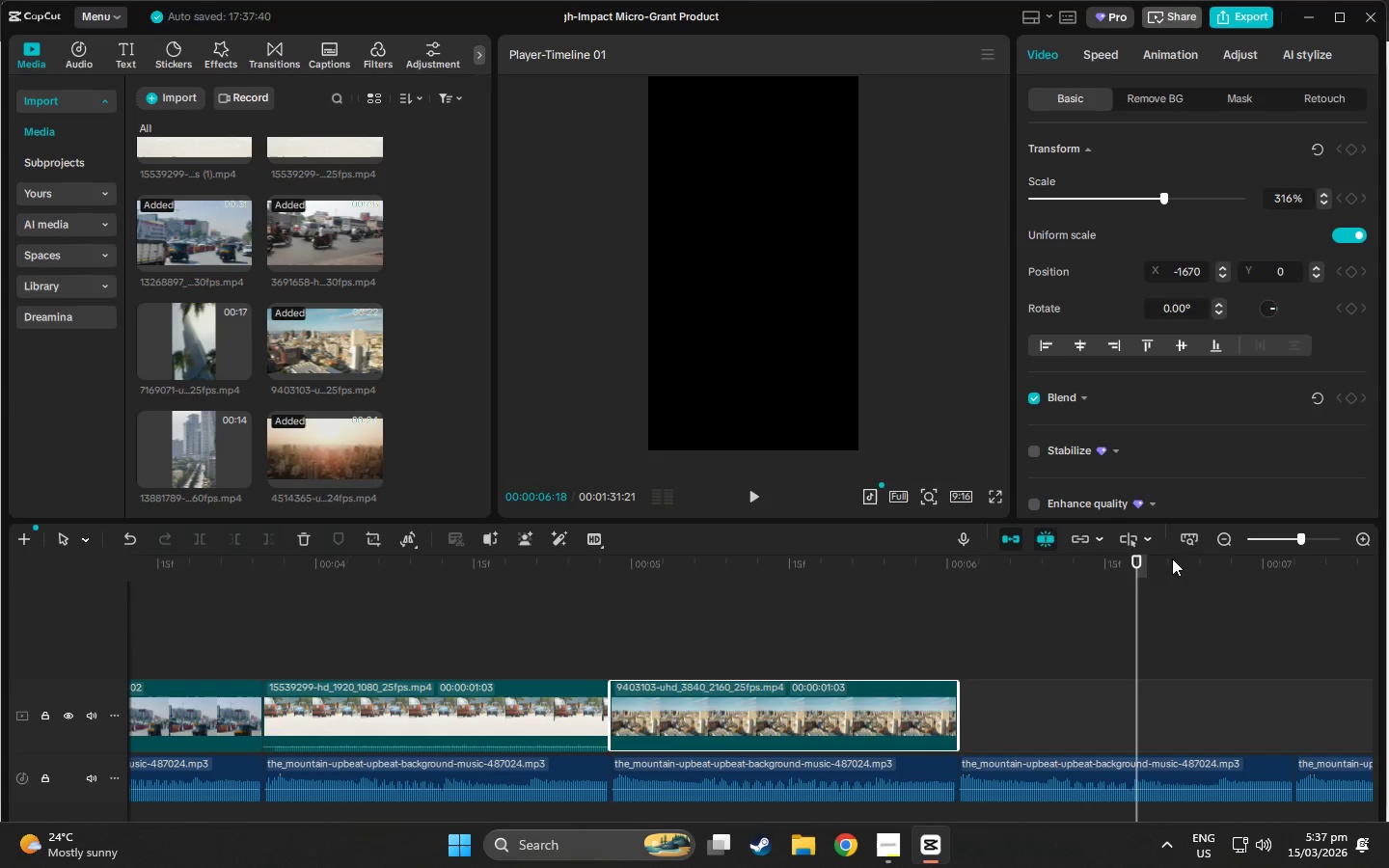 
left_click_drag(start_coordinate=[1134, 560], to_coordinate=[626, 594])
 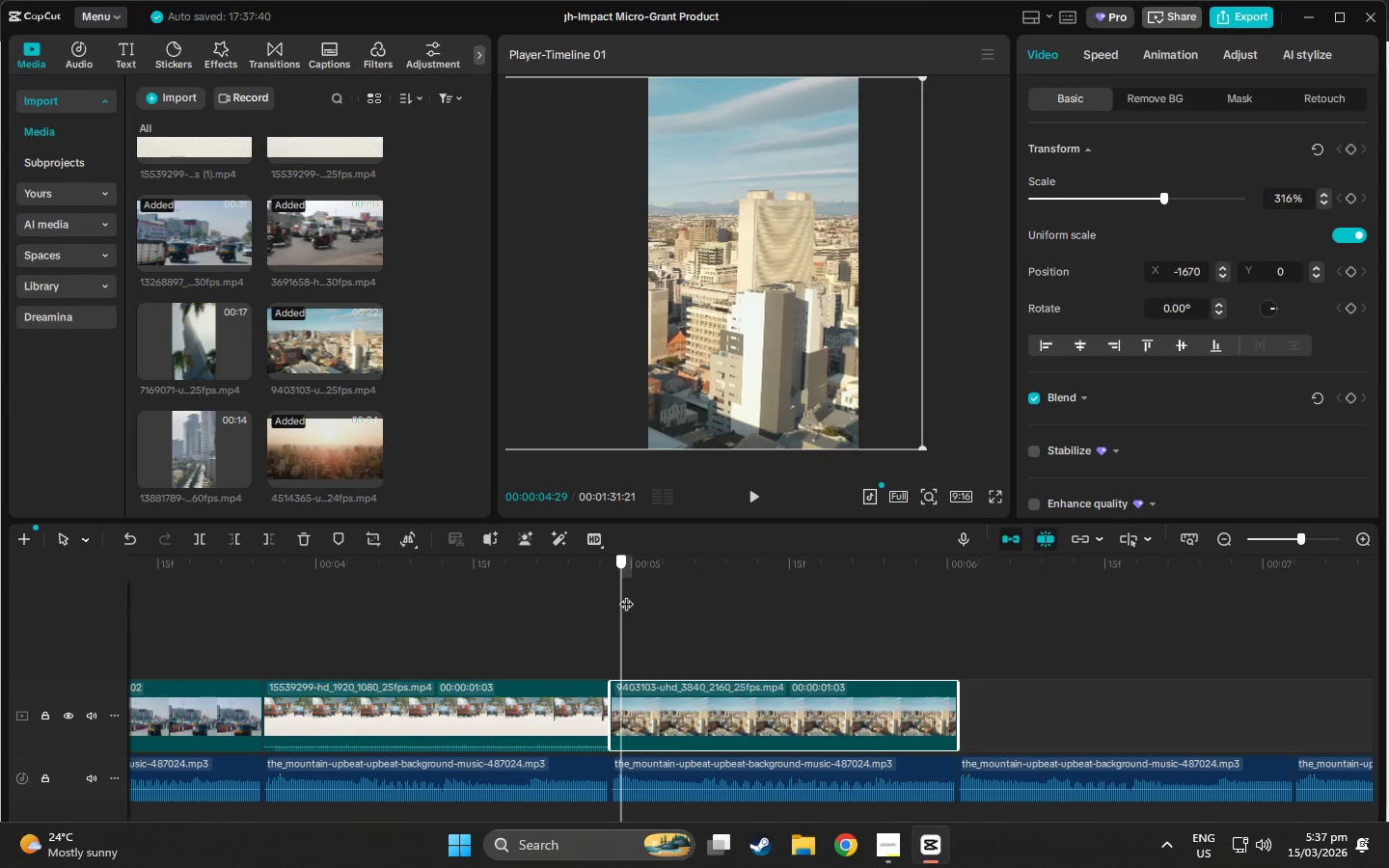 
key(Space)
 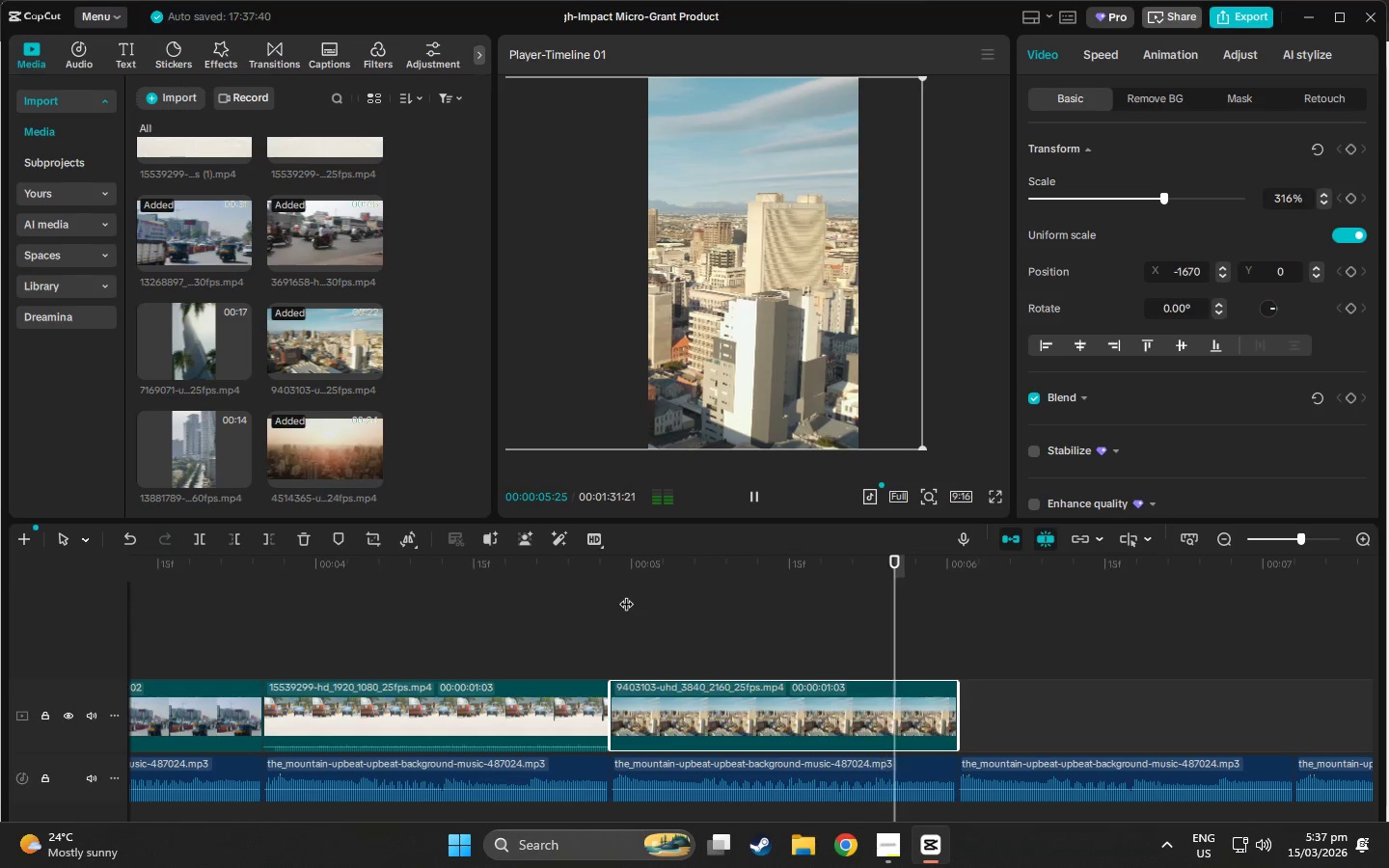 
key(Space)
 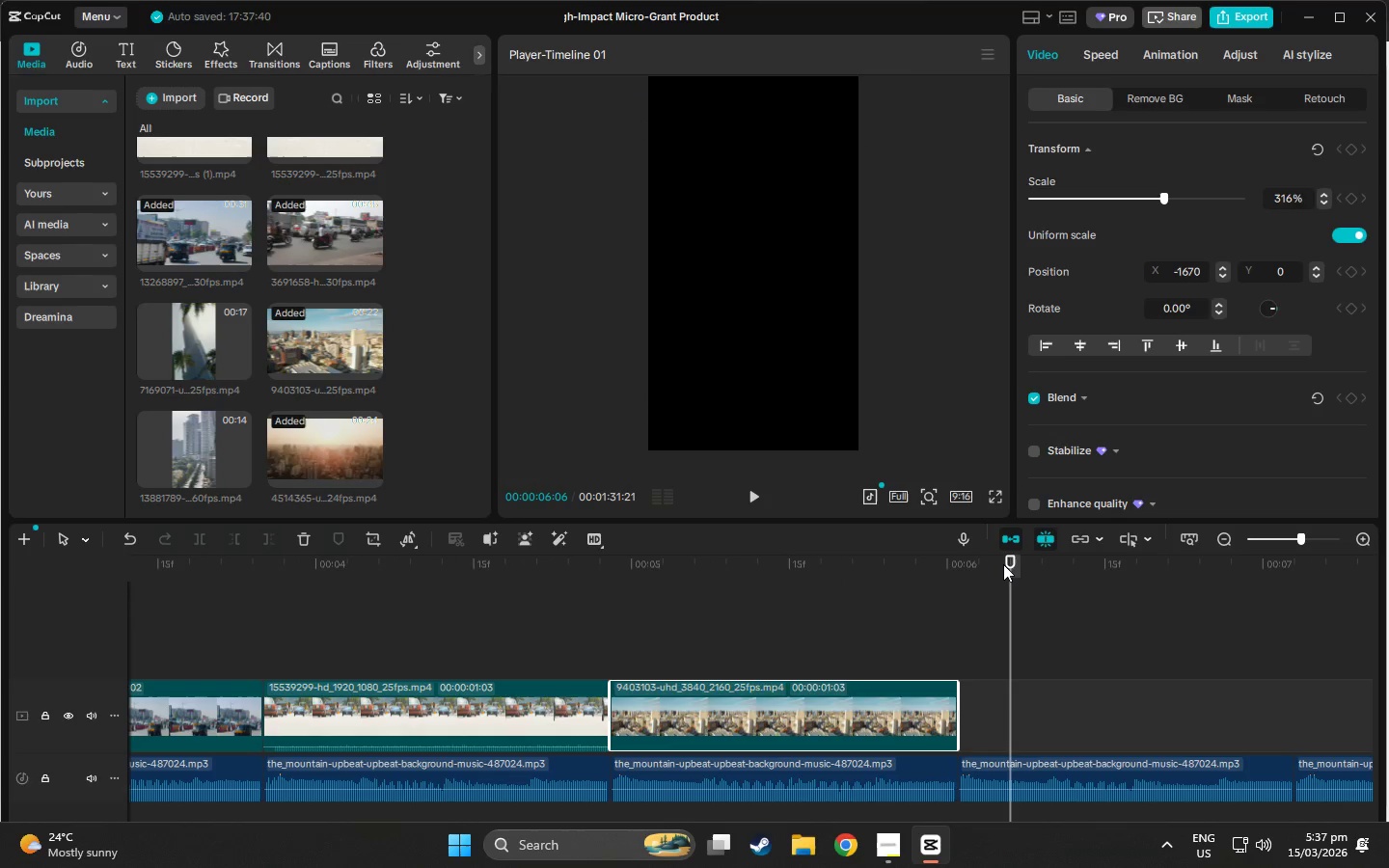 
left_click_drag(start_coordinate=[996, 567], to_coordinate=[0, 631])
 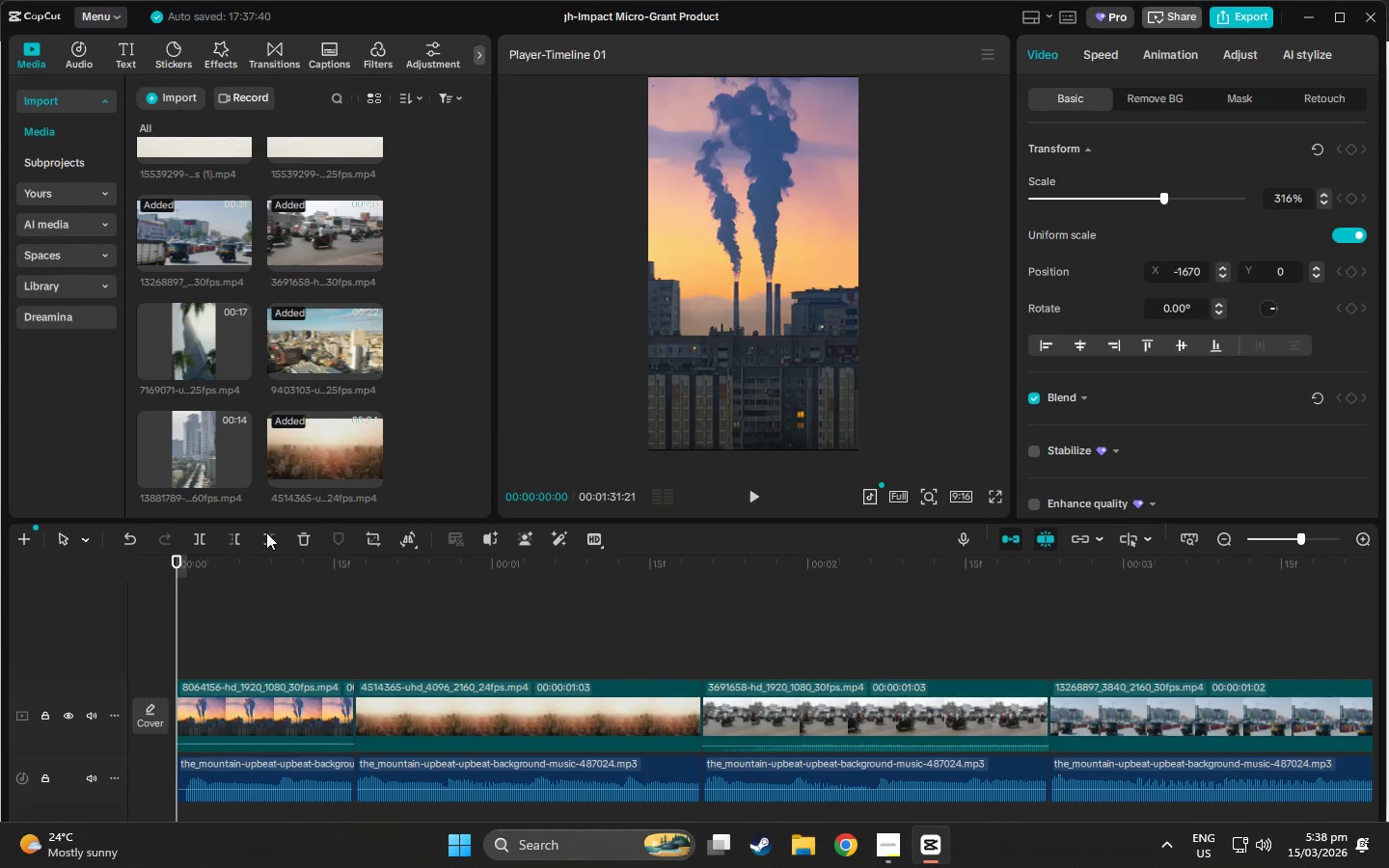 
key(Space)
 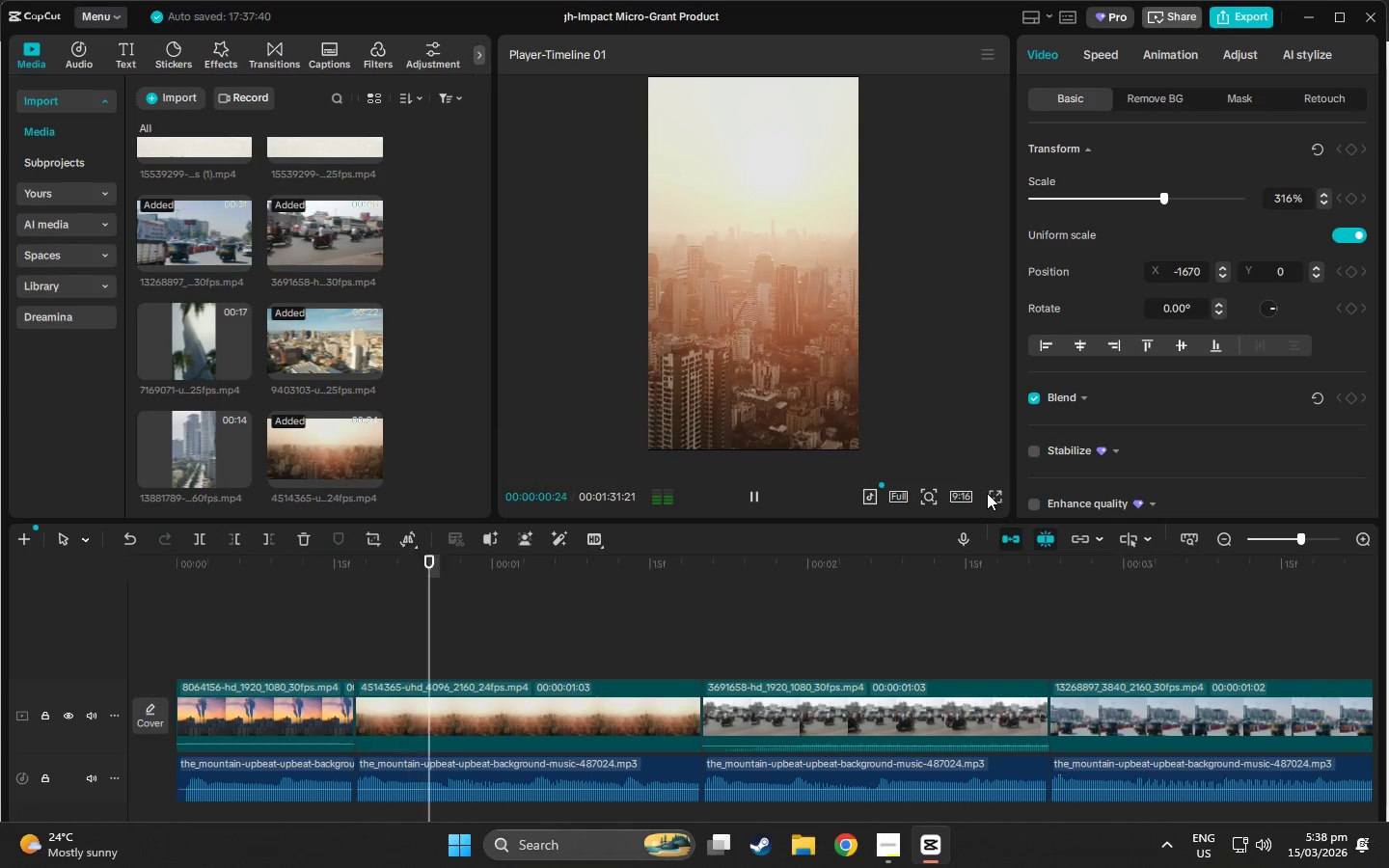 
left_click([995, 493])
 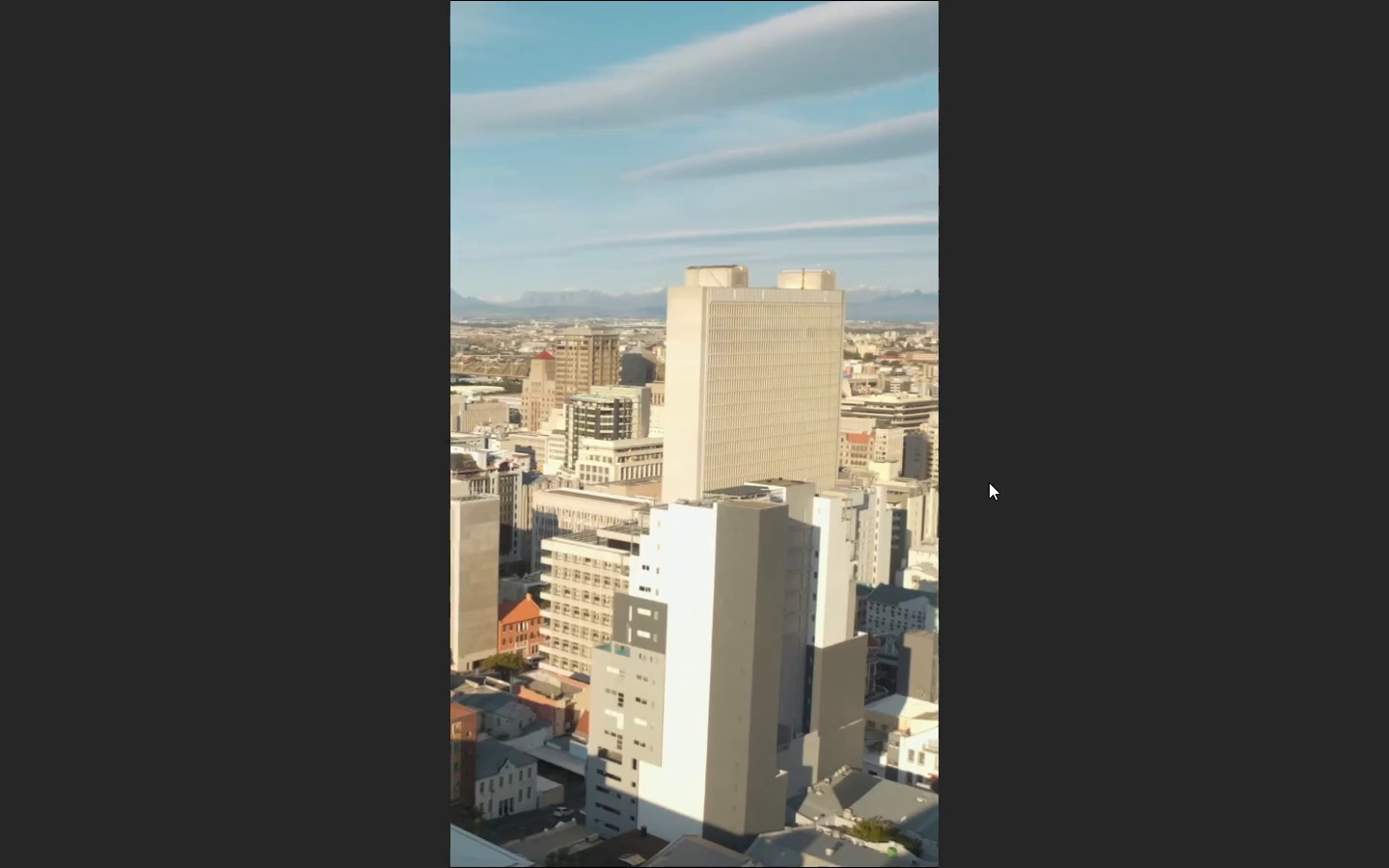 
wait(5.73)
 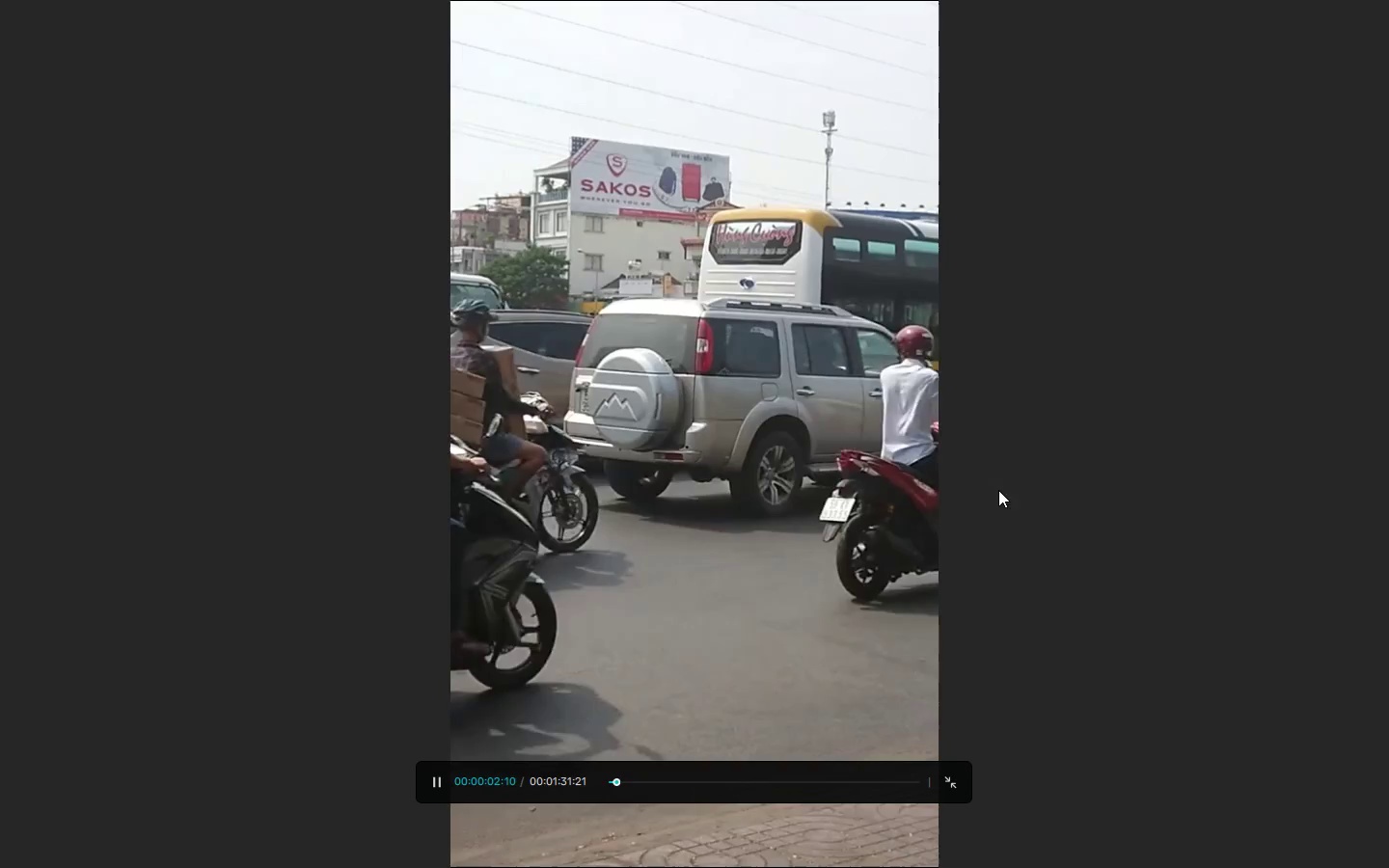 
key(Escape)
 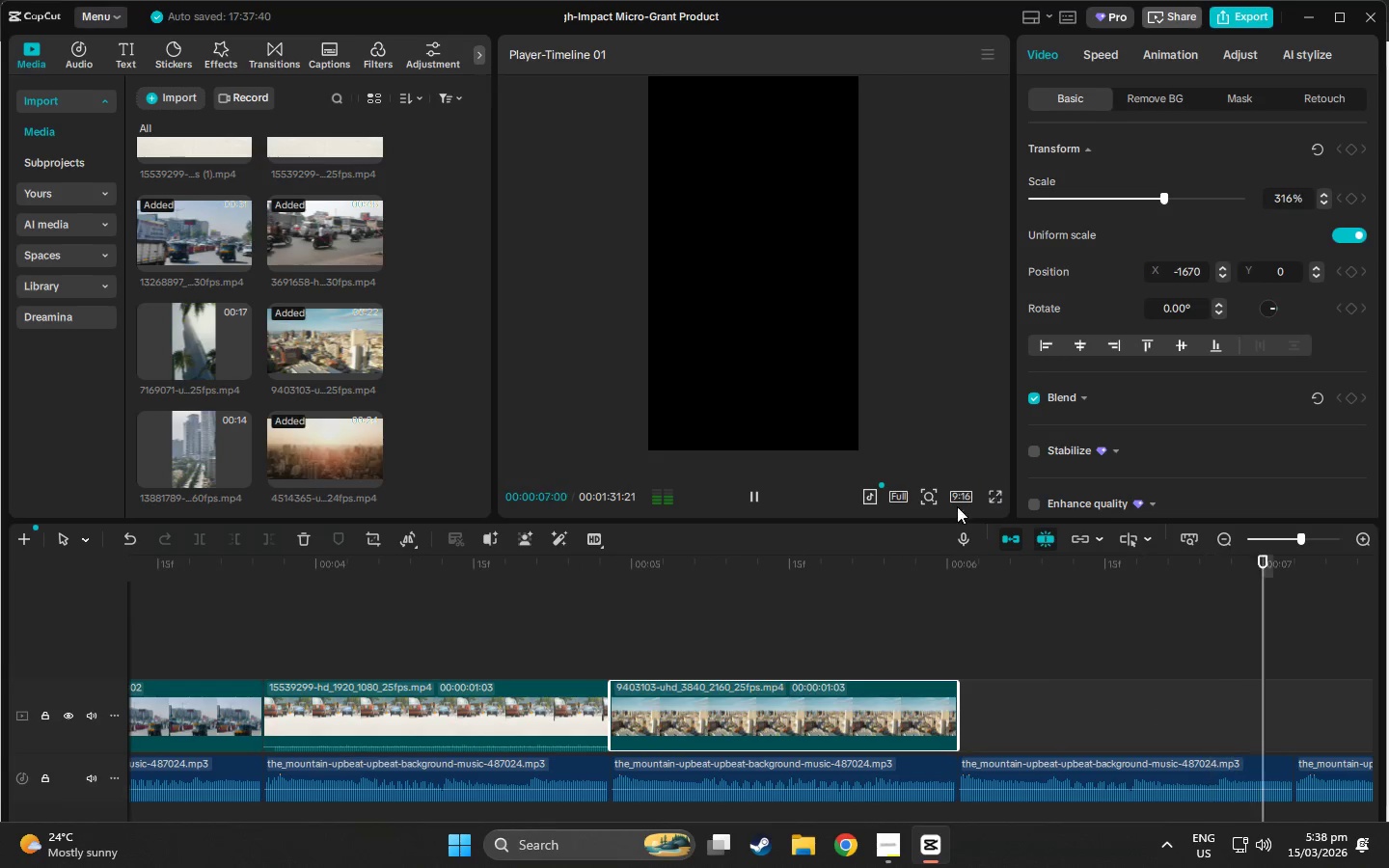 
key(Space)
 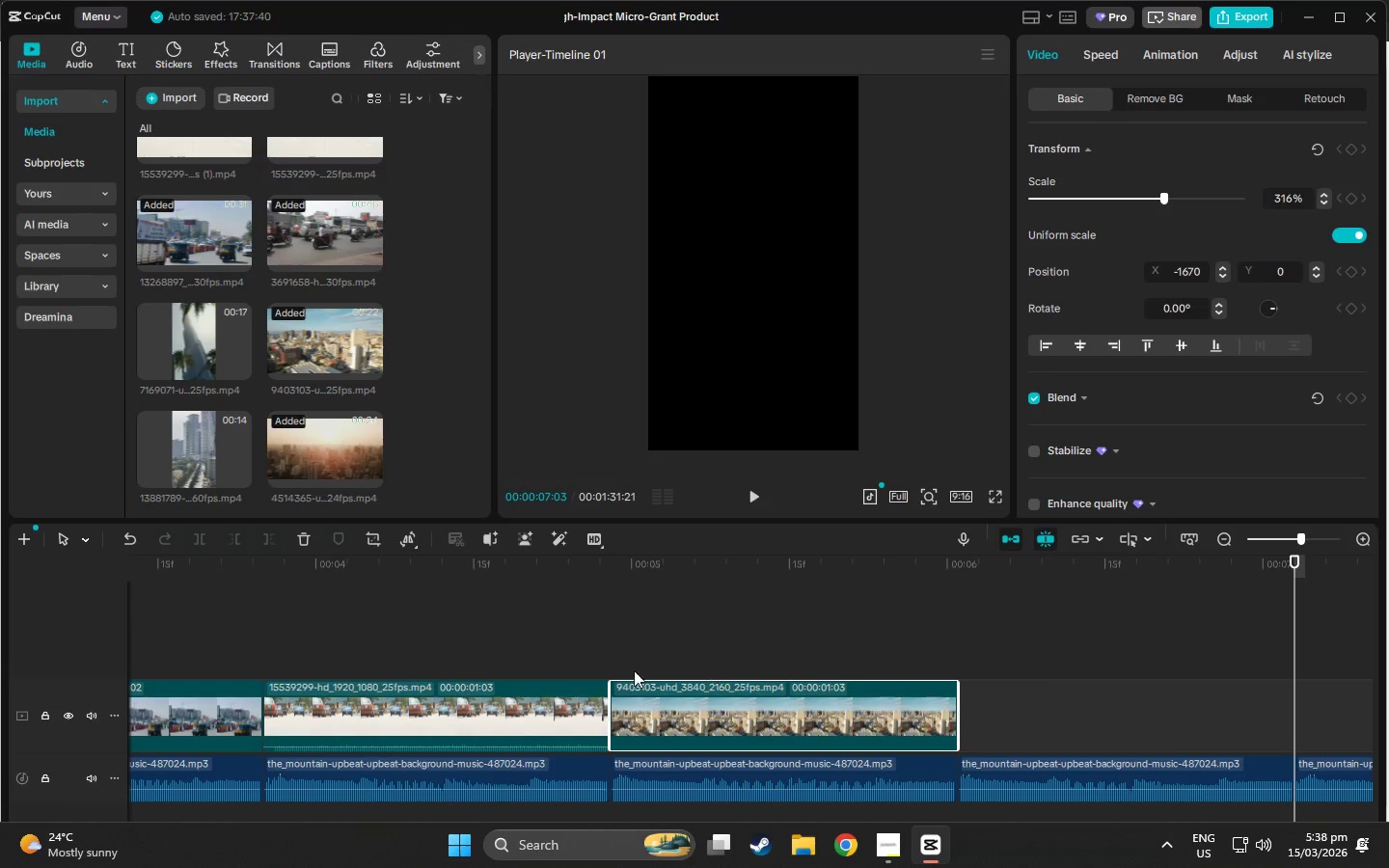 
scroll: coordinate [332, 669], scroll_direction: down, amount: 4.0
 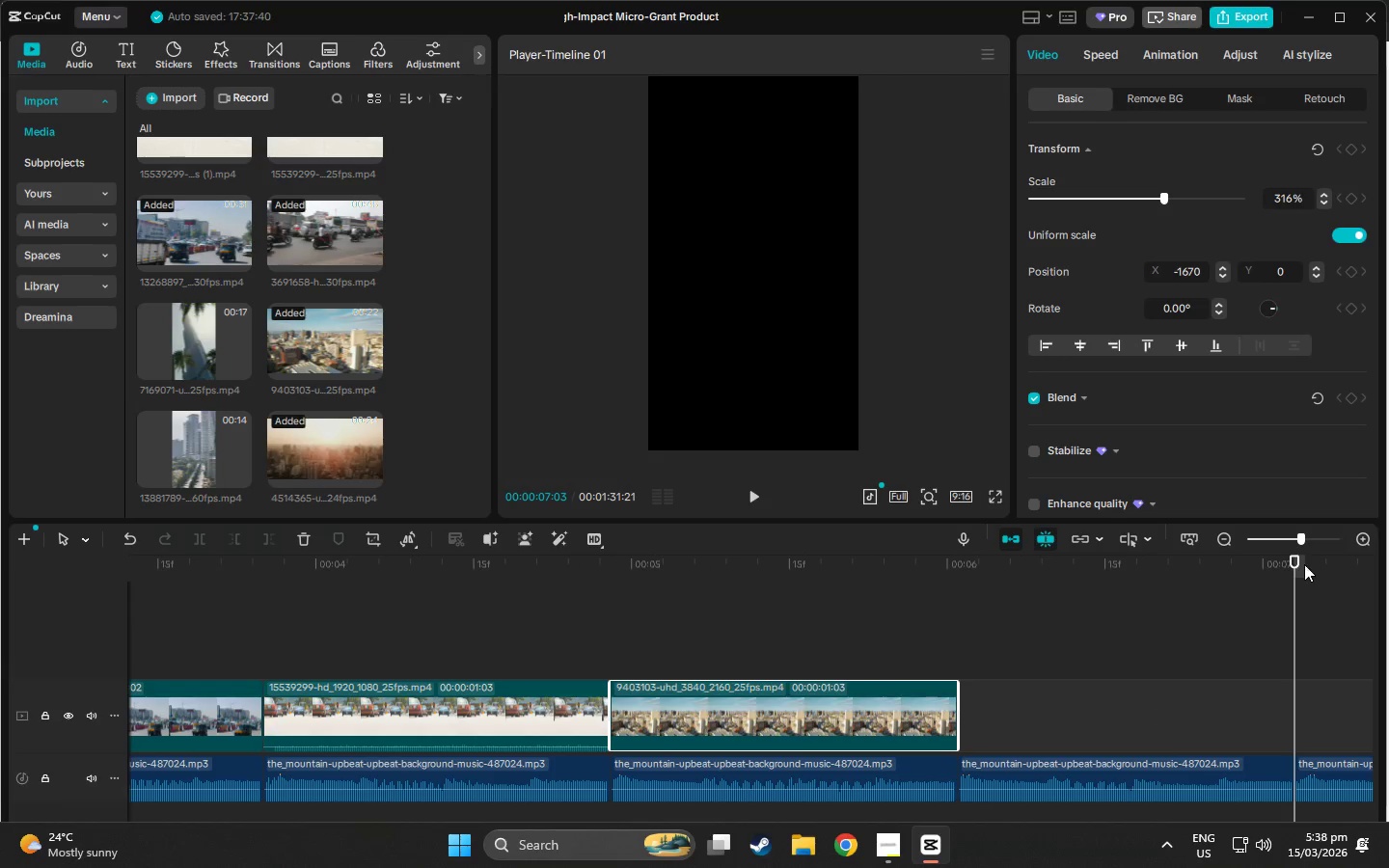 
left_click_drag(start_coordinate=[1291, 562], to_coordinate=[1294, 627])
 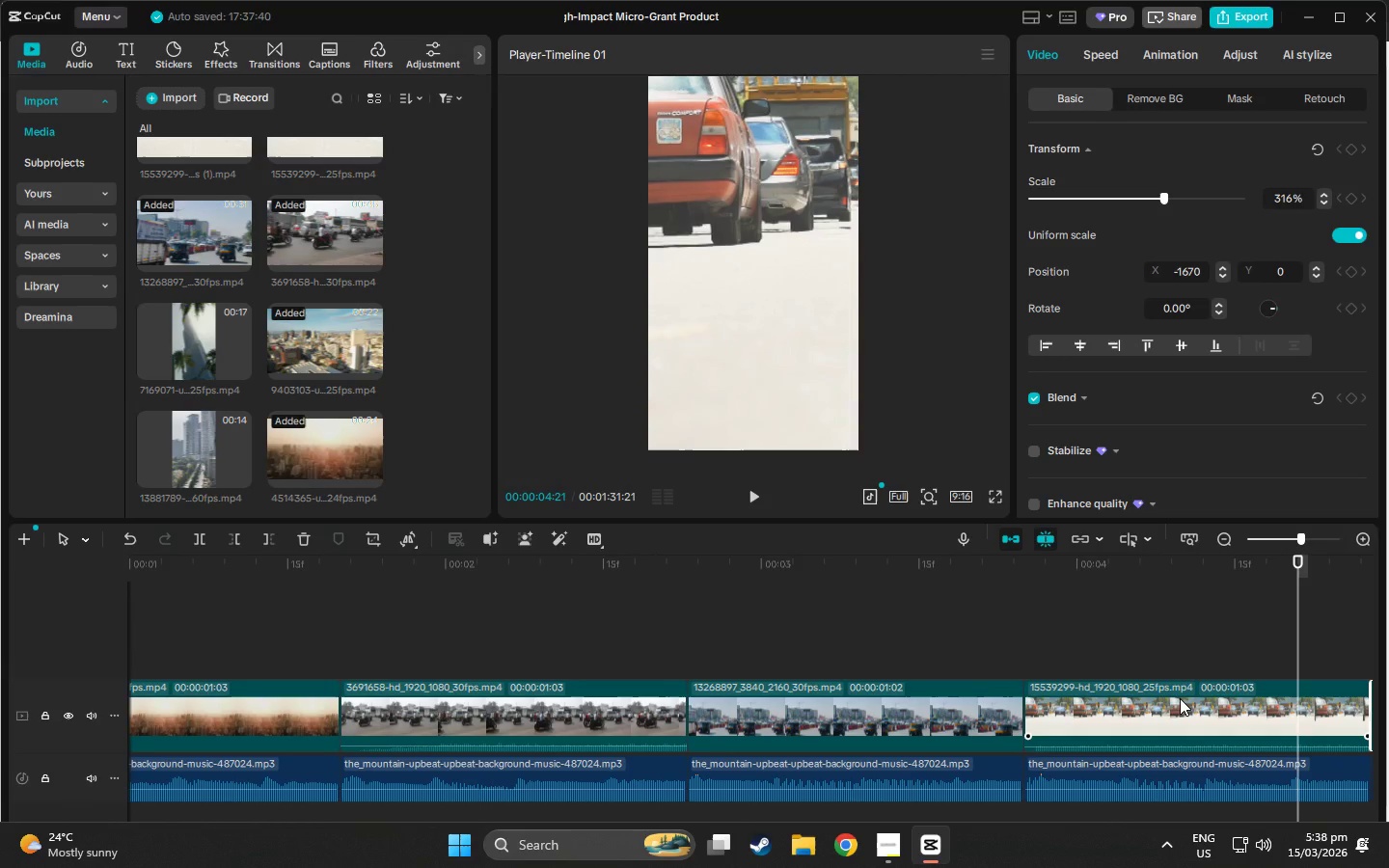 
left_click([1180, 698])
 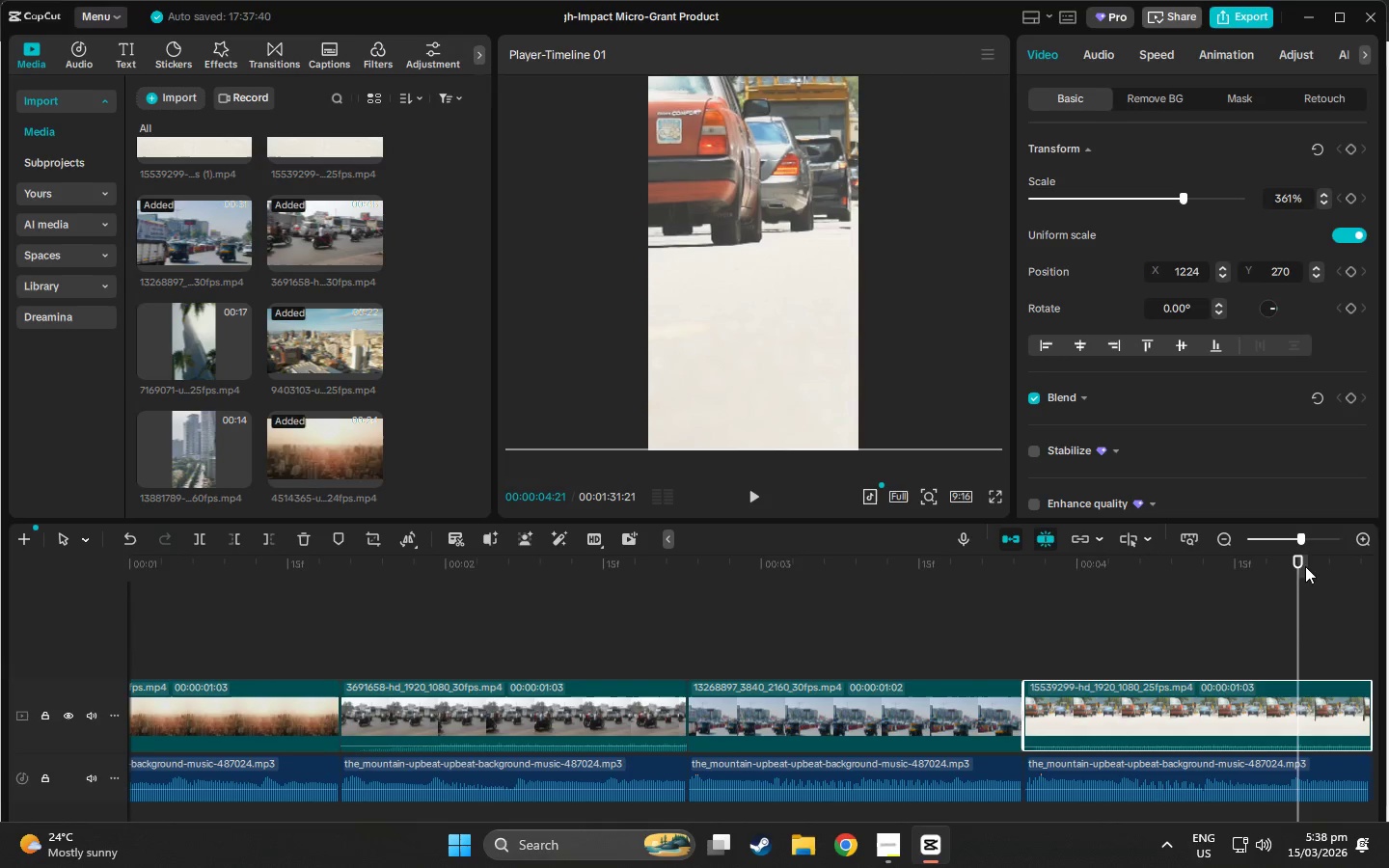 
left_click_drag(start_coordinate=[1296, 565], to_coordinate=[1387, 564])
 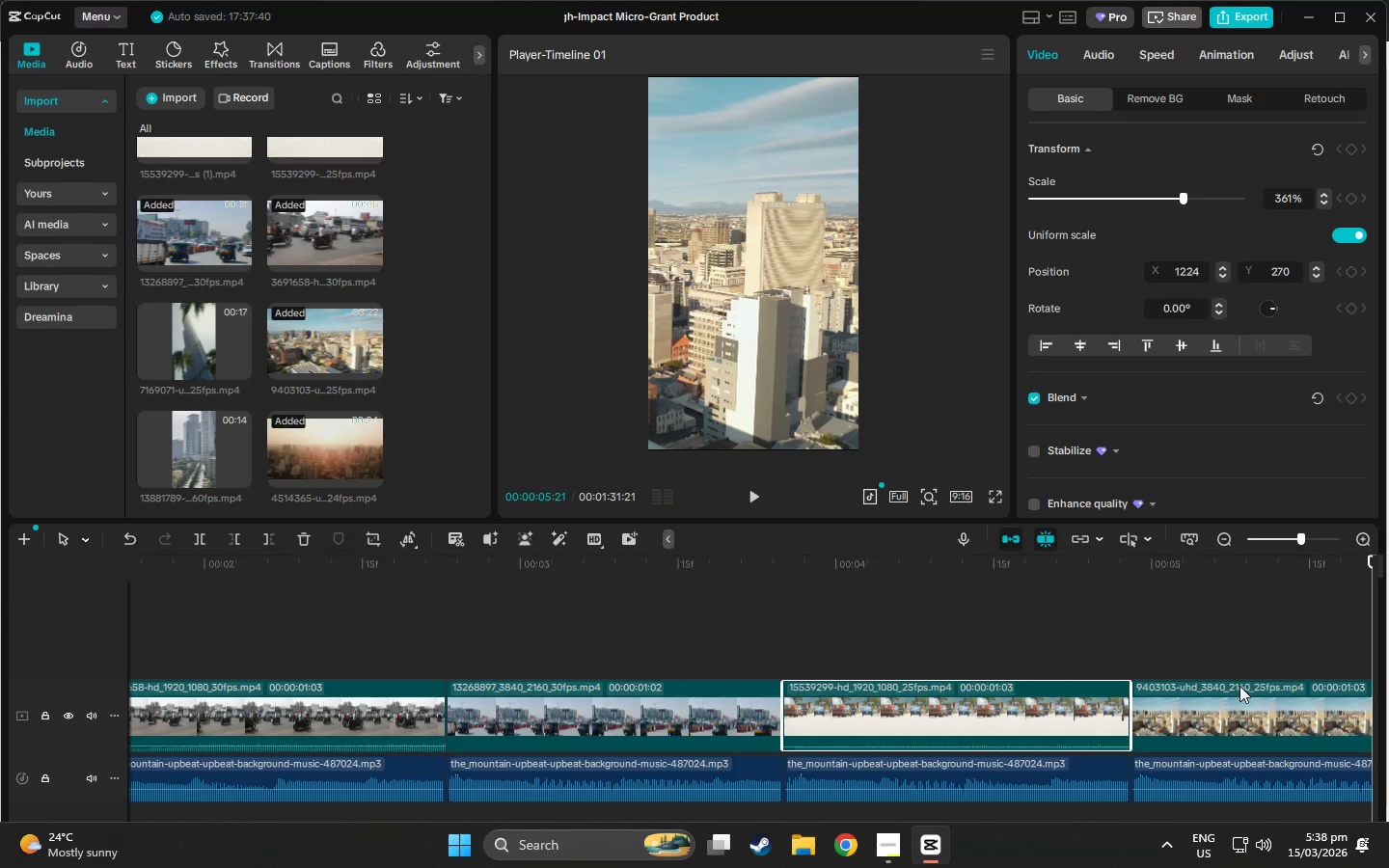 
left_click_drag(start_coordinate=[1239, 686], to_coordinate=[442, 712])
 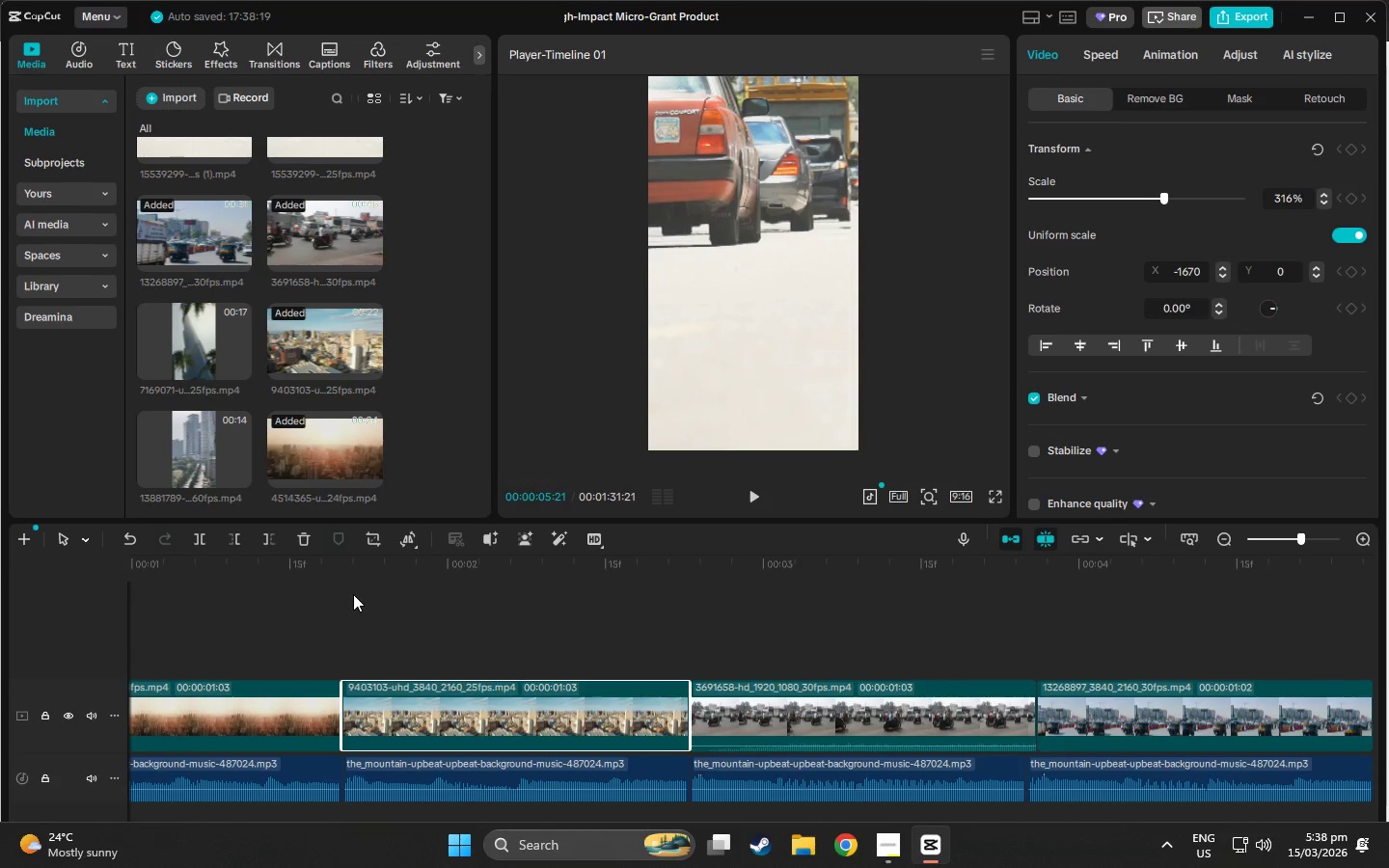 
left_click([340, 578])
 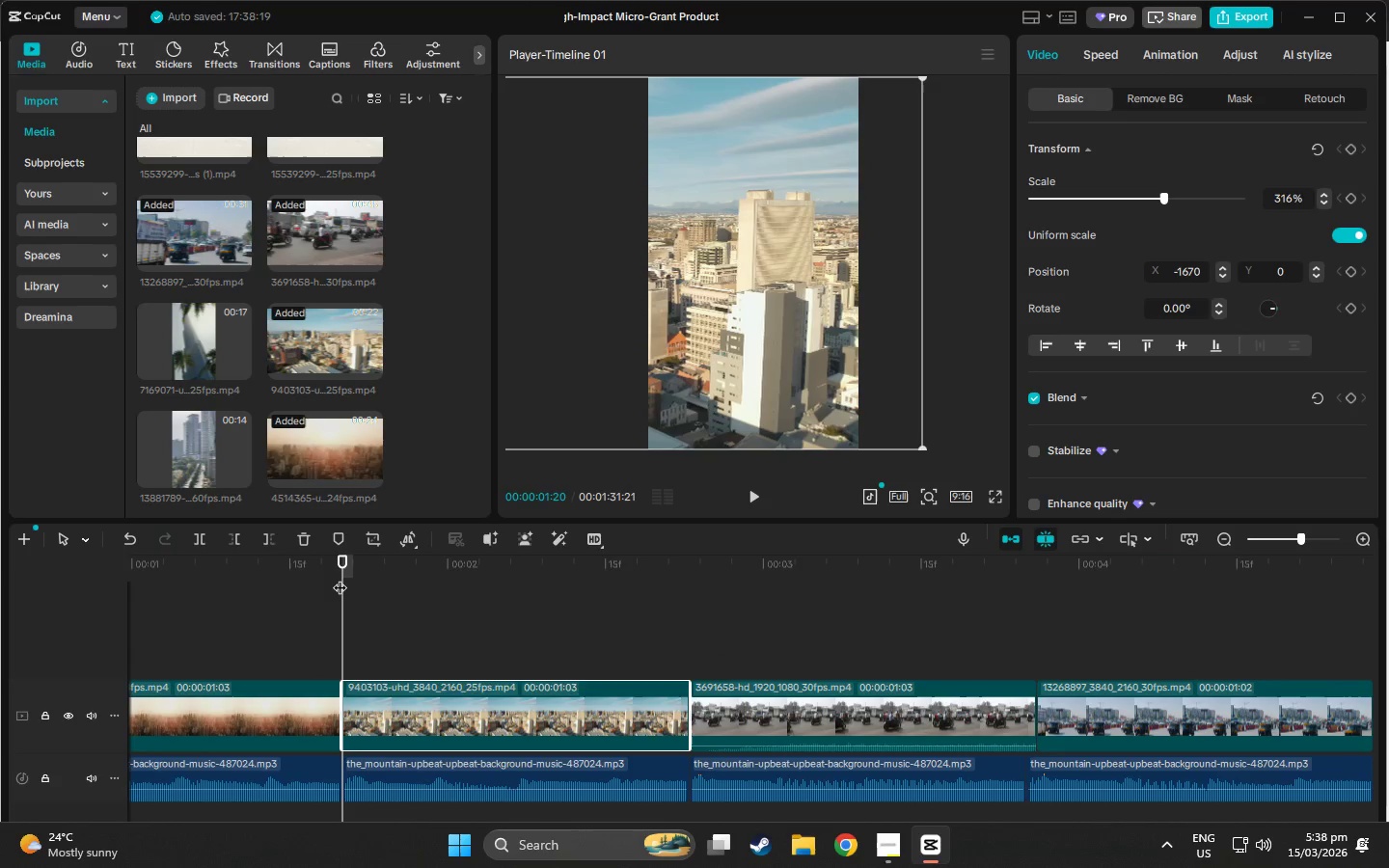 
key(Space)
 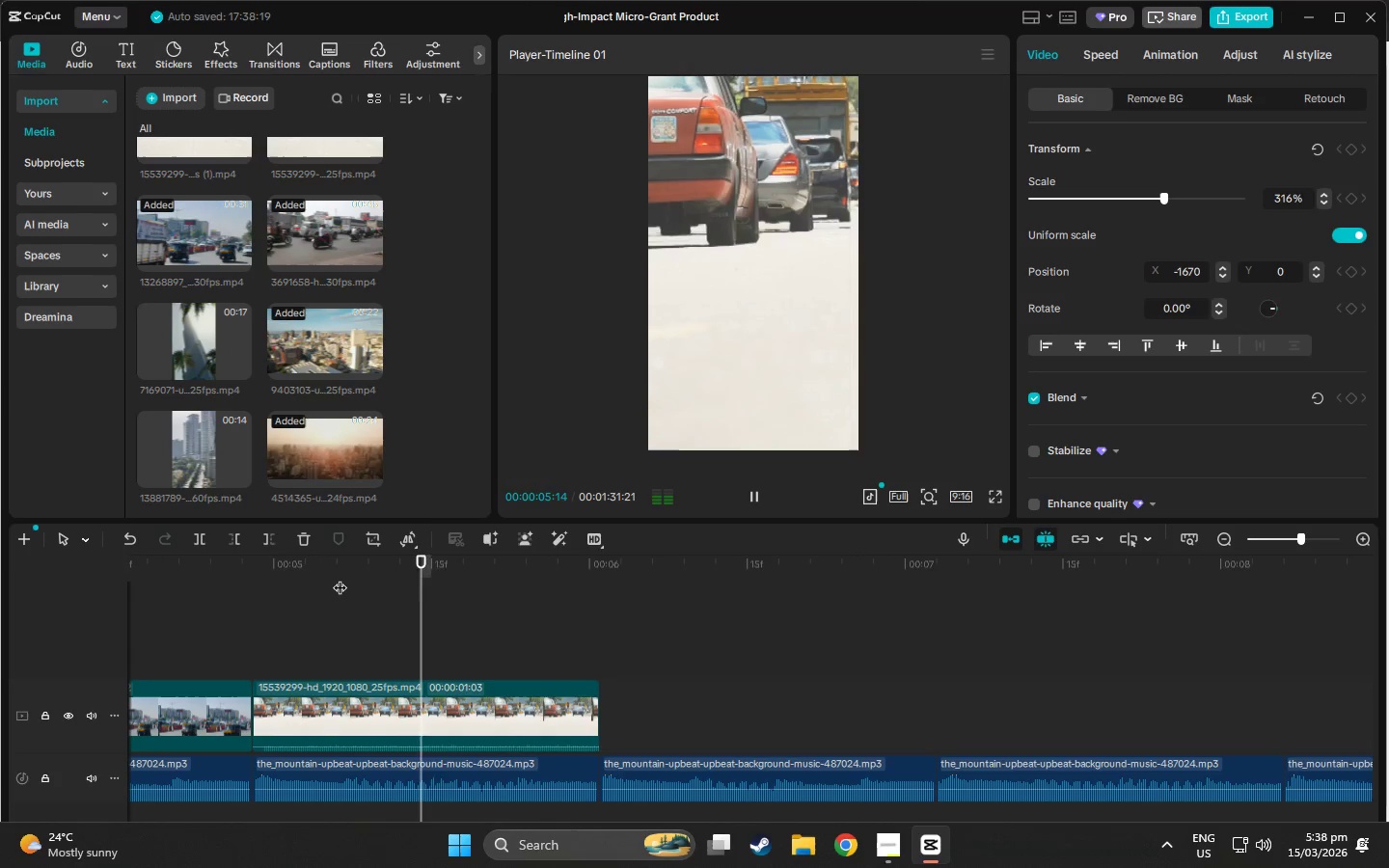 
wait(5.12)
 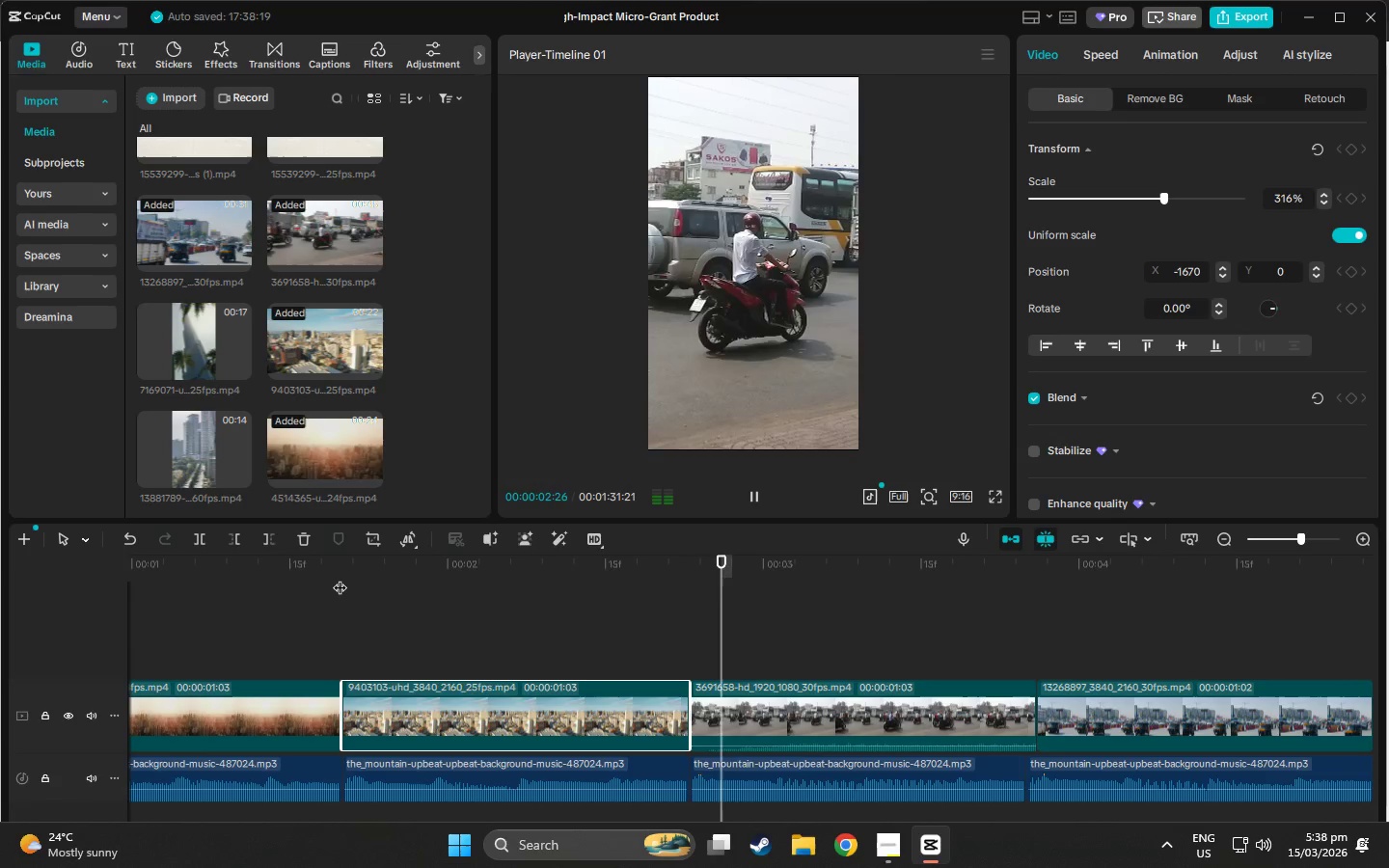 
key(Space)
 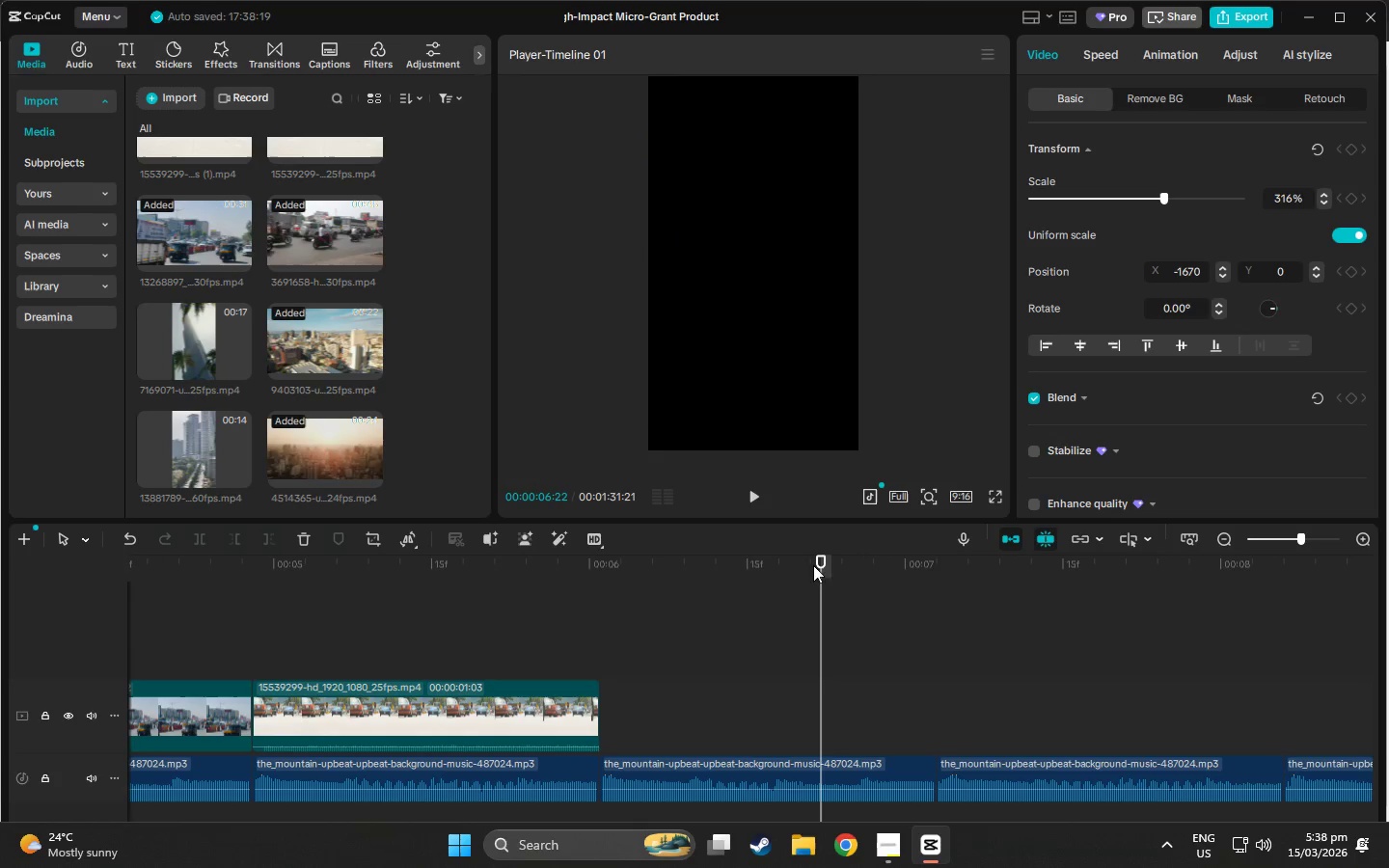 
left_click_drag(start_coordinate=[823, 561], to_coordinate=[270, 587])
 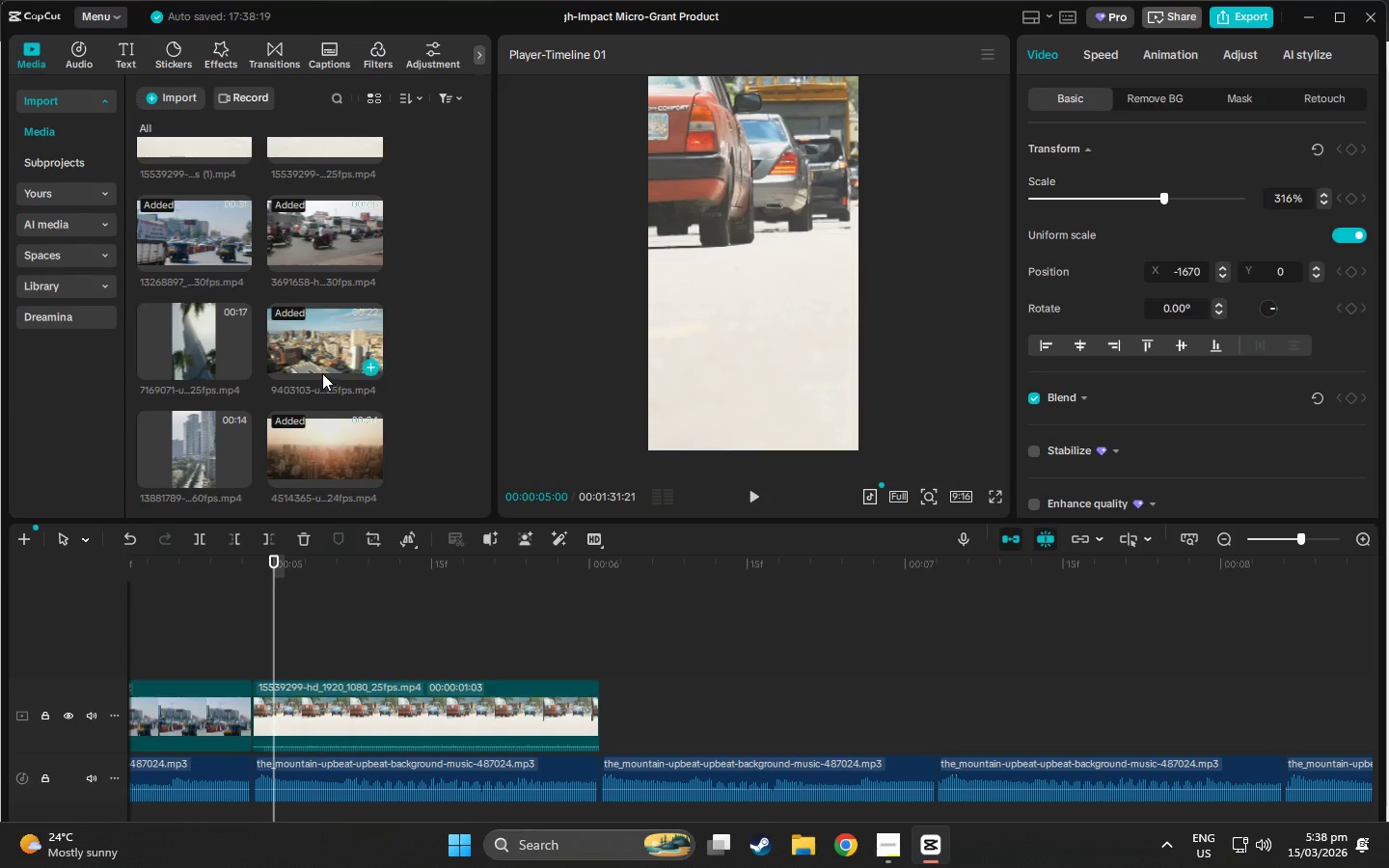 
scroll: coordinate [312, 364], scroll_direction: none, amount: 0.0
 